 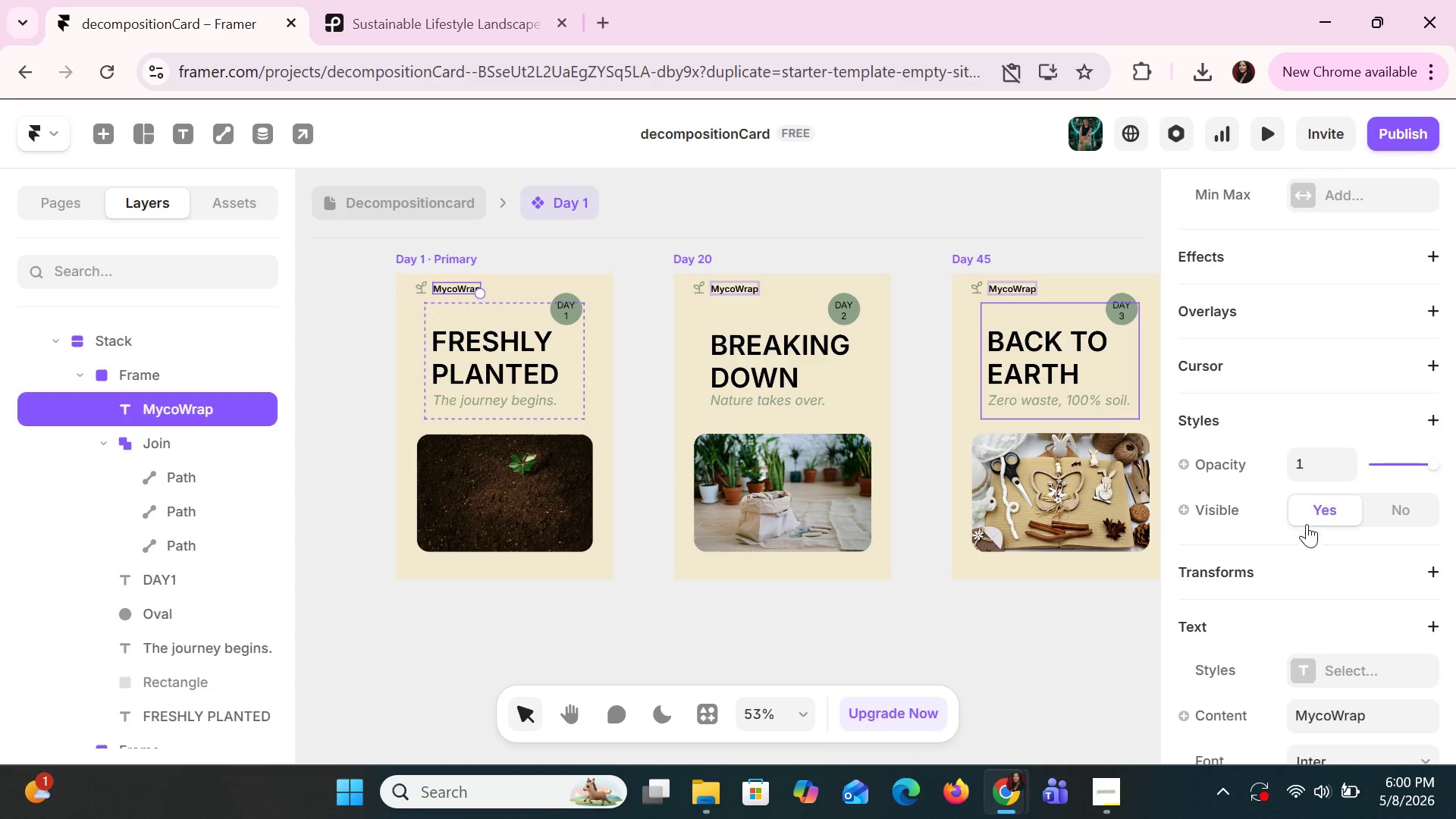 
double_click([1345, 672])
 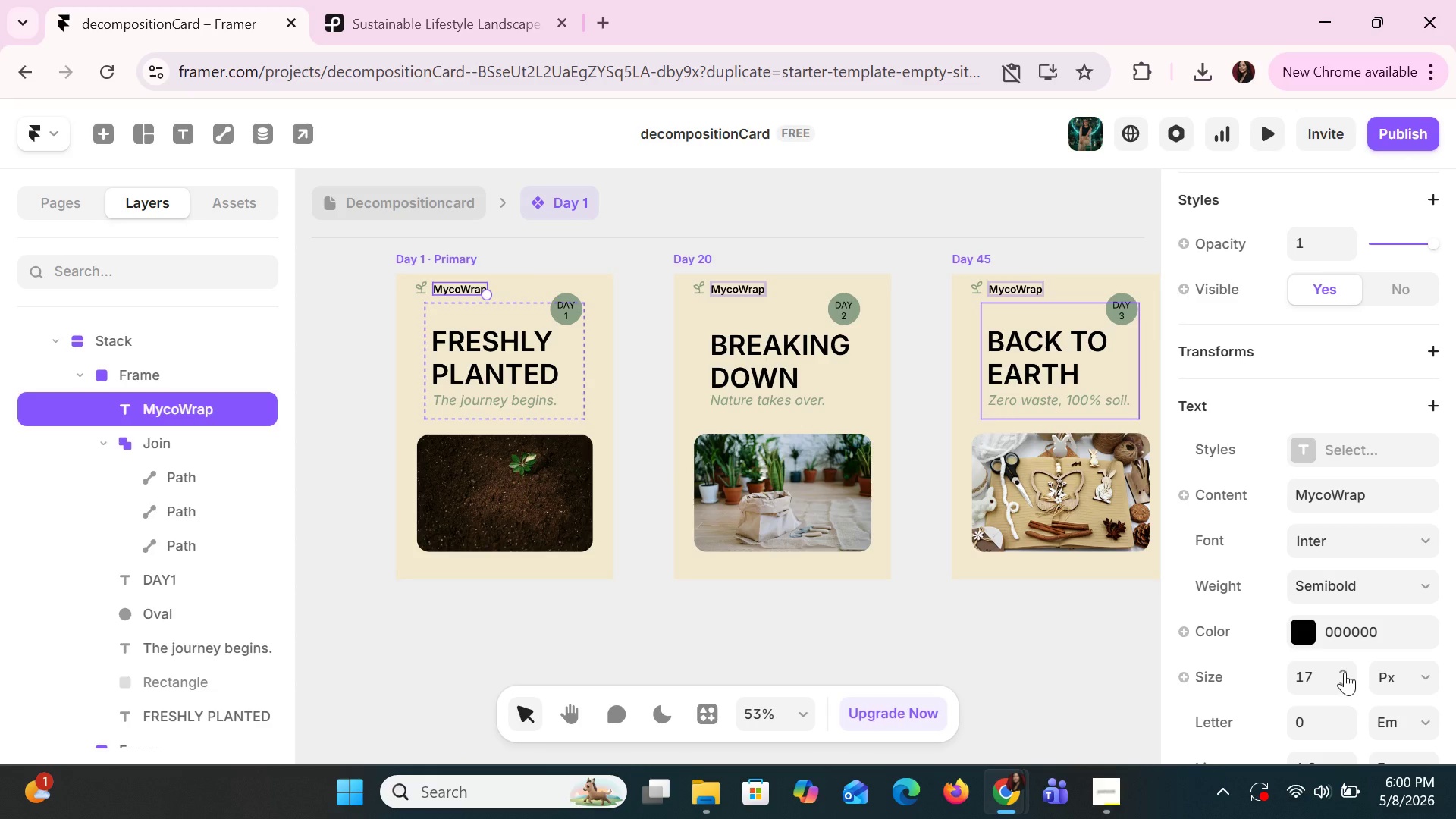 
left_click([1345, 672])
 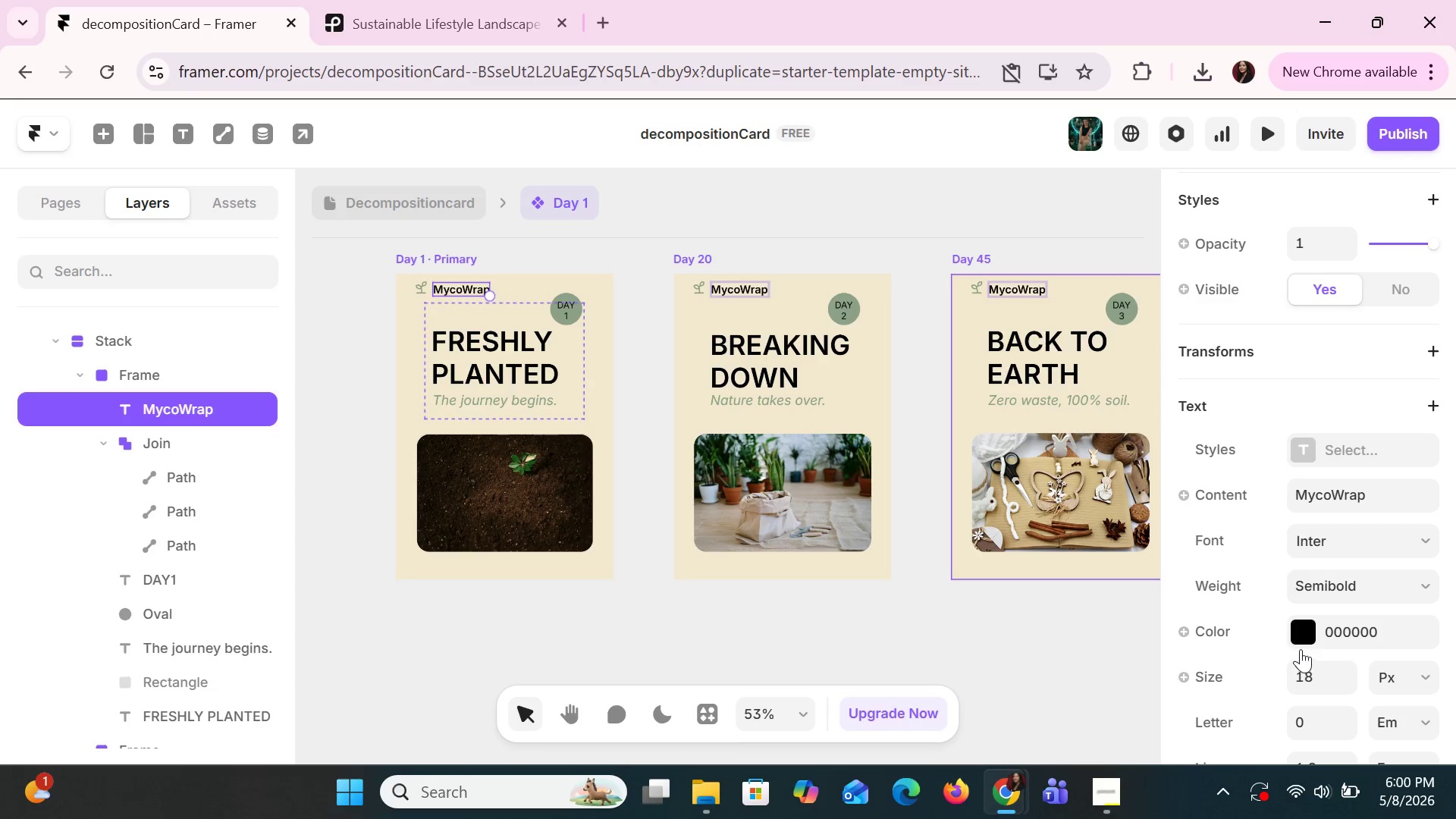 
wait(7.25)
 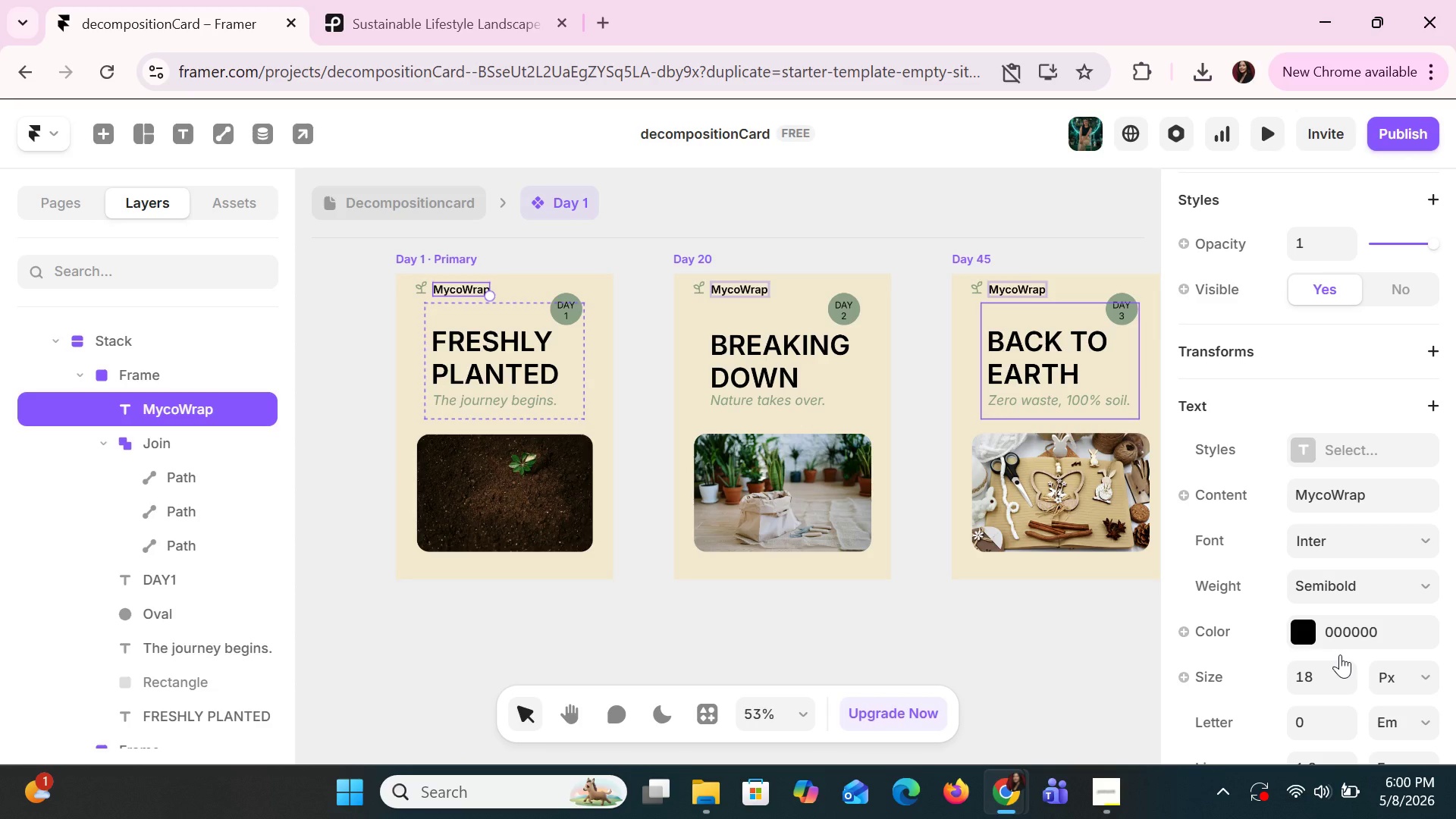 
key(Control+V)
 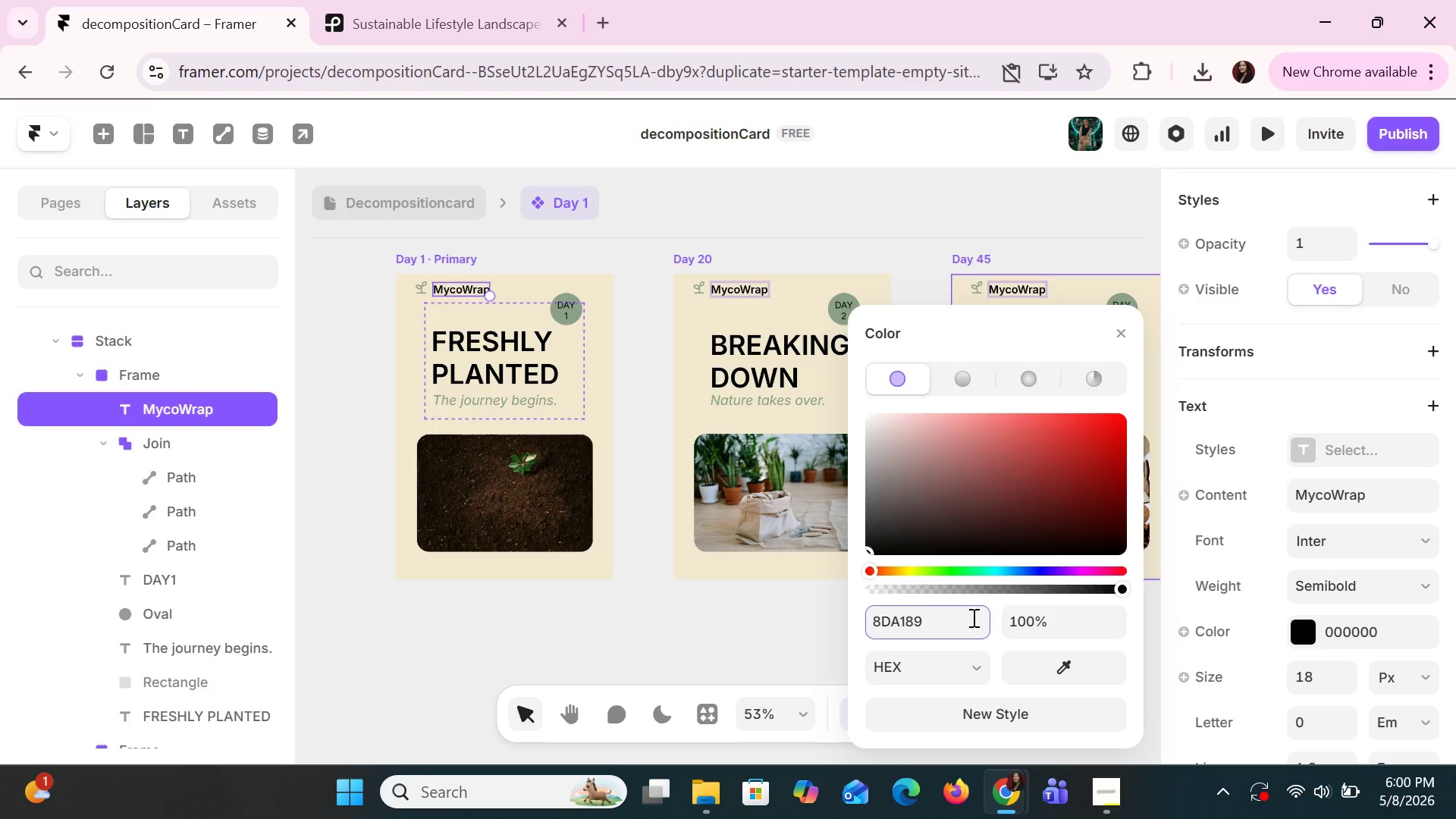 
key(Enter)
 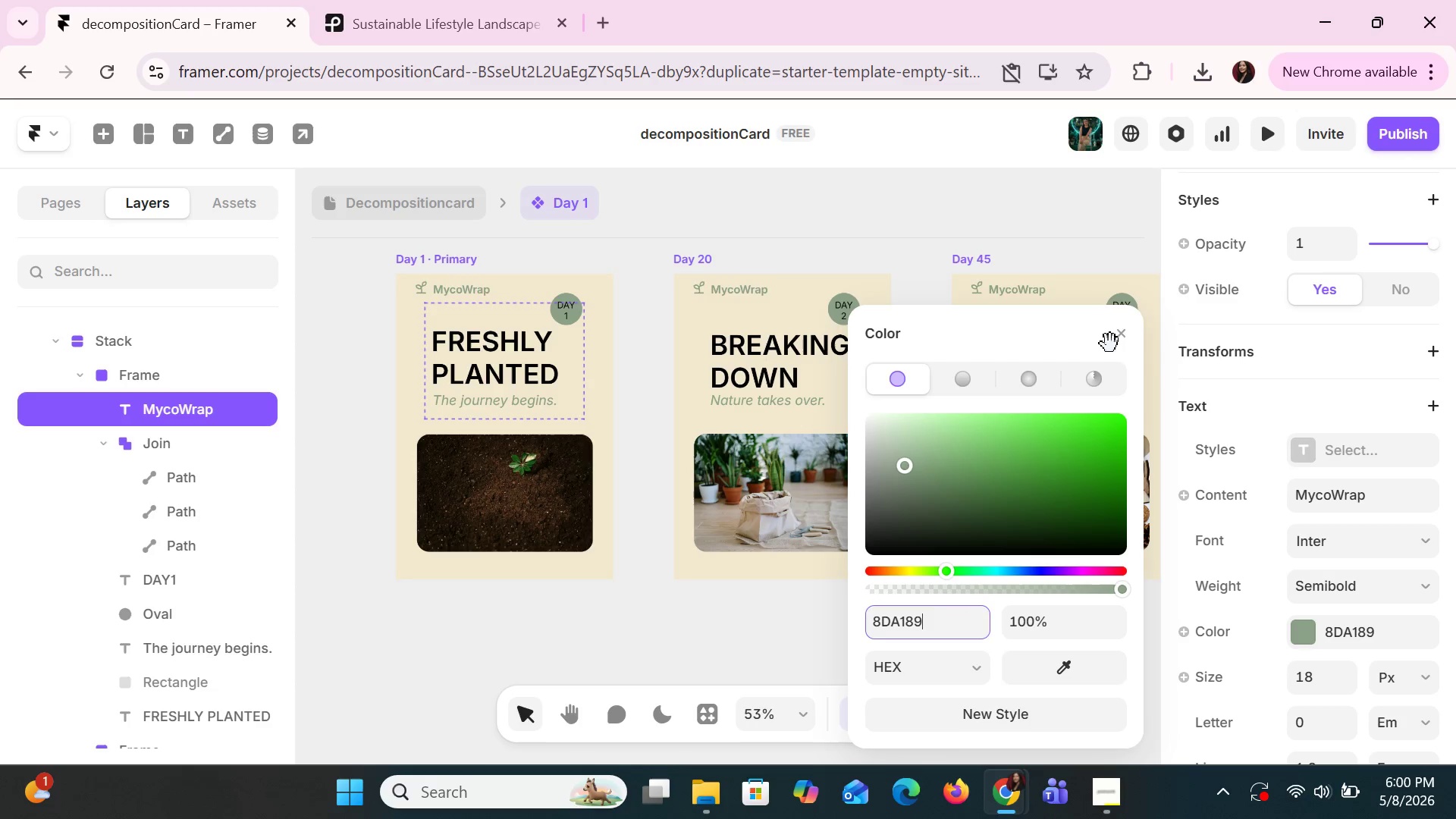 
left_click([1126, 338])
 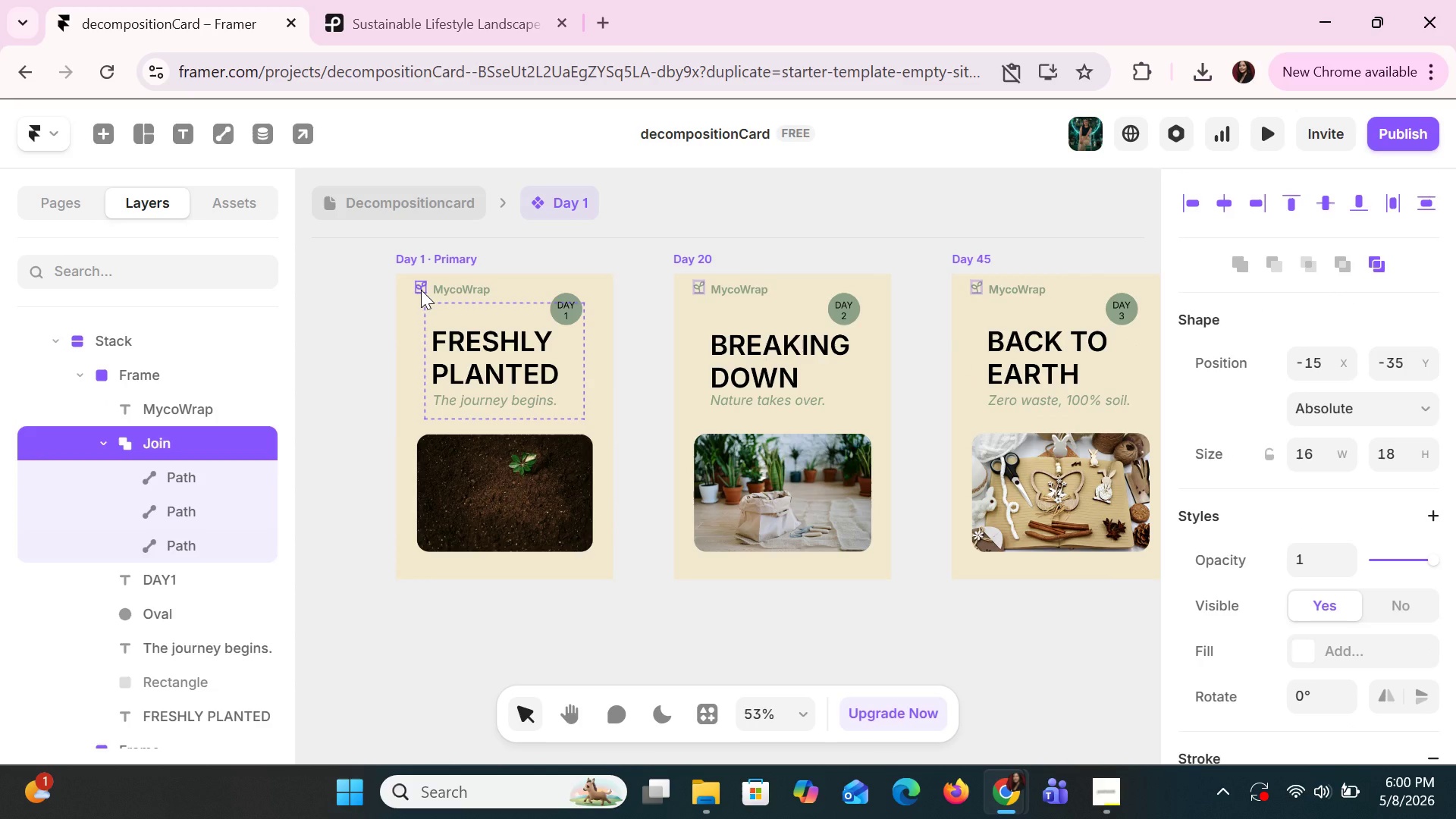 
key(ArrowDown)
 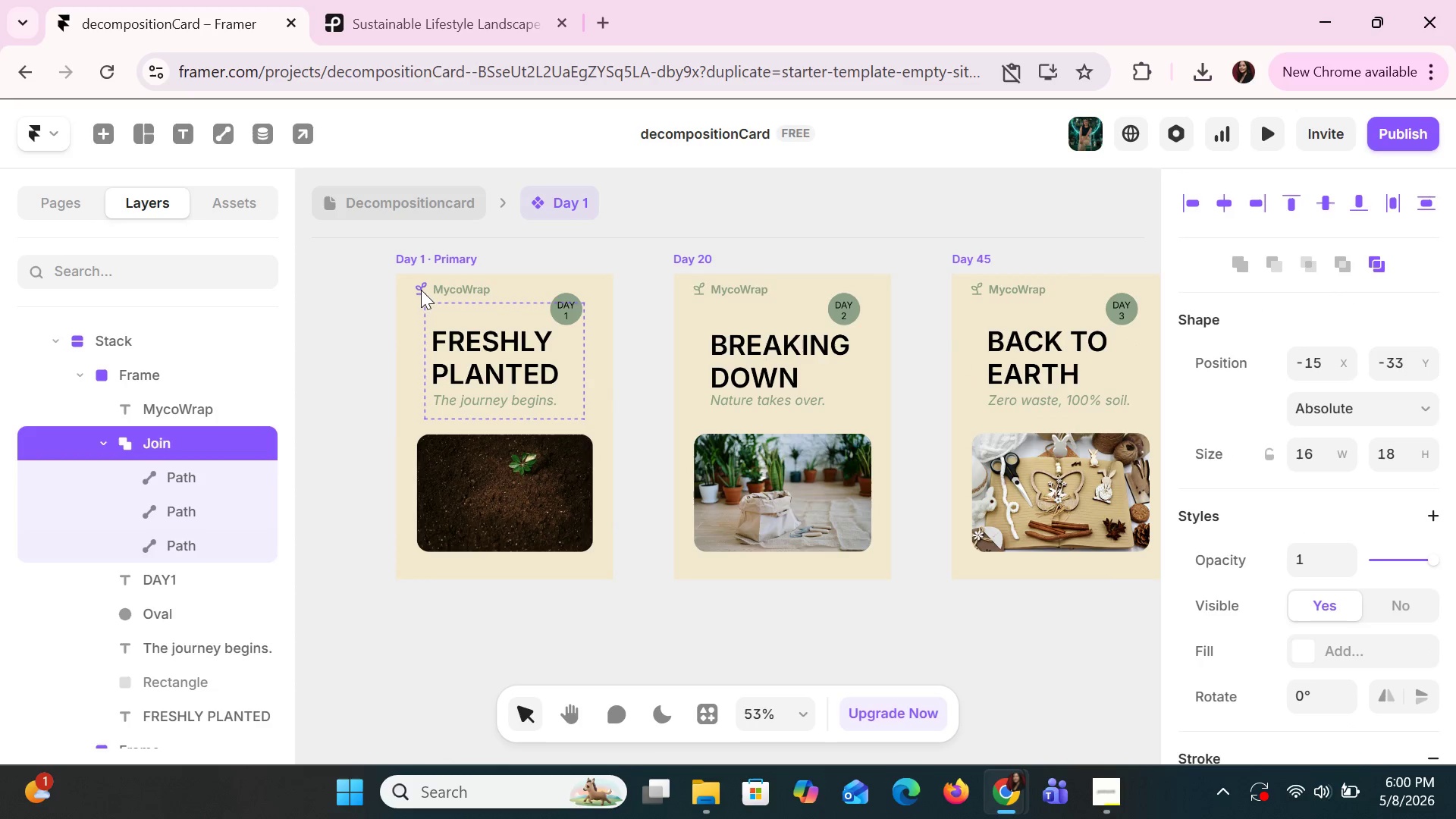 
key(ArrowDown)
 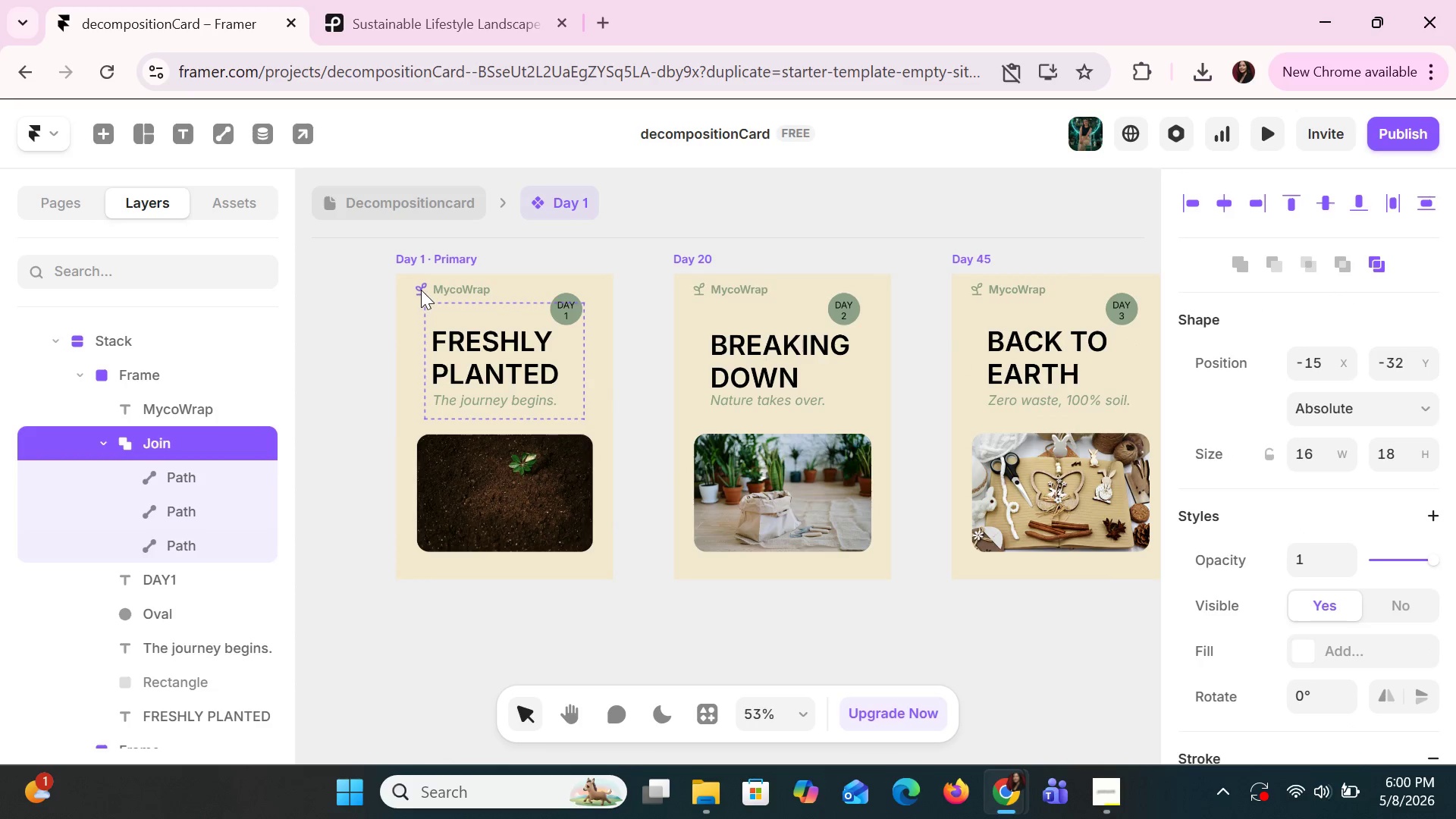 
key(ArrowDown)
 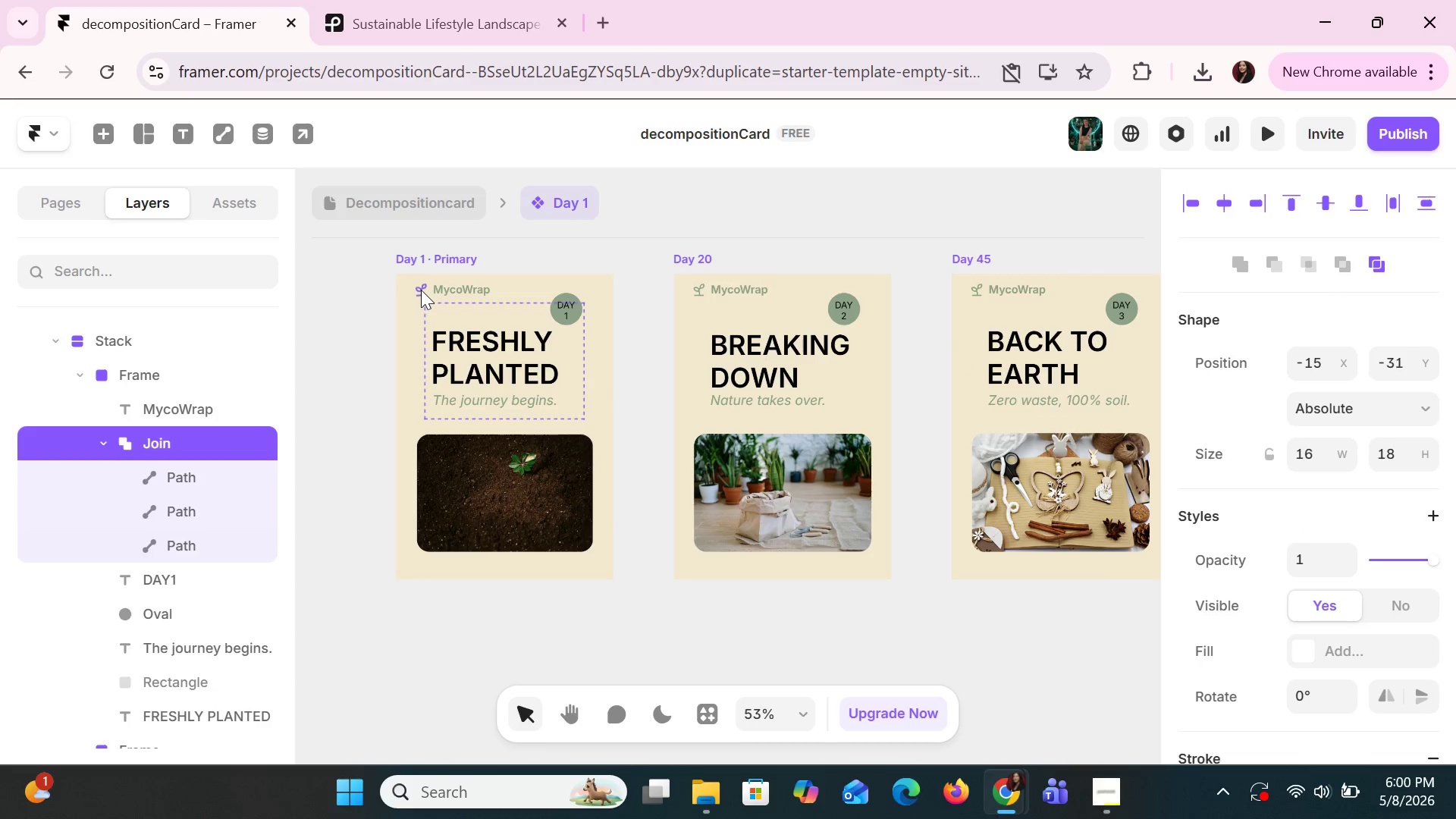 
key(ArrowDown)
 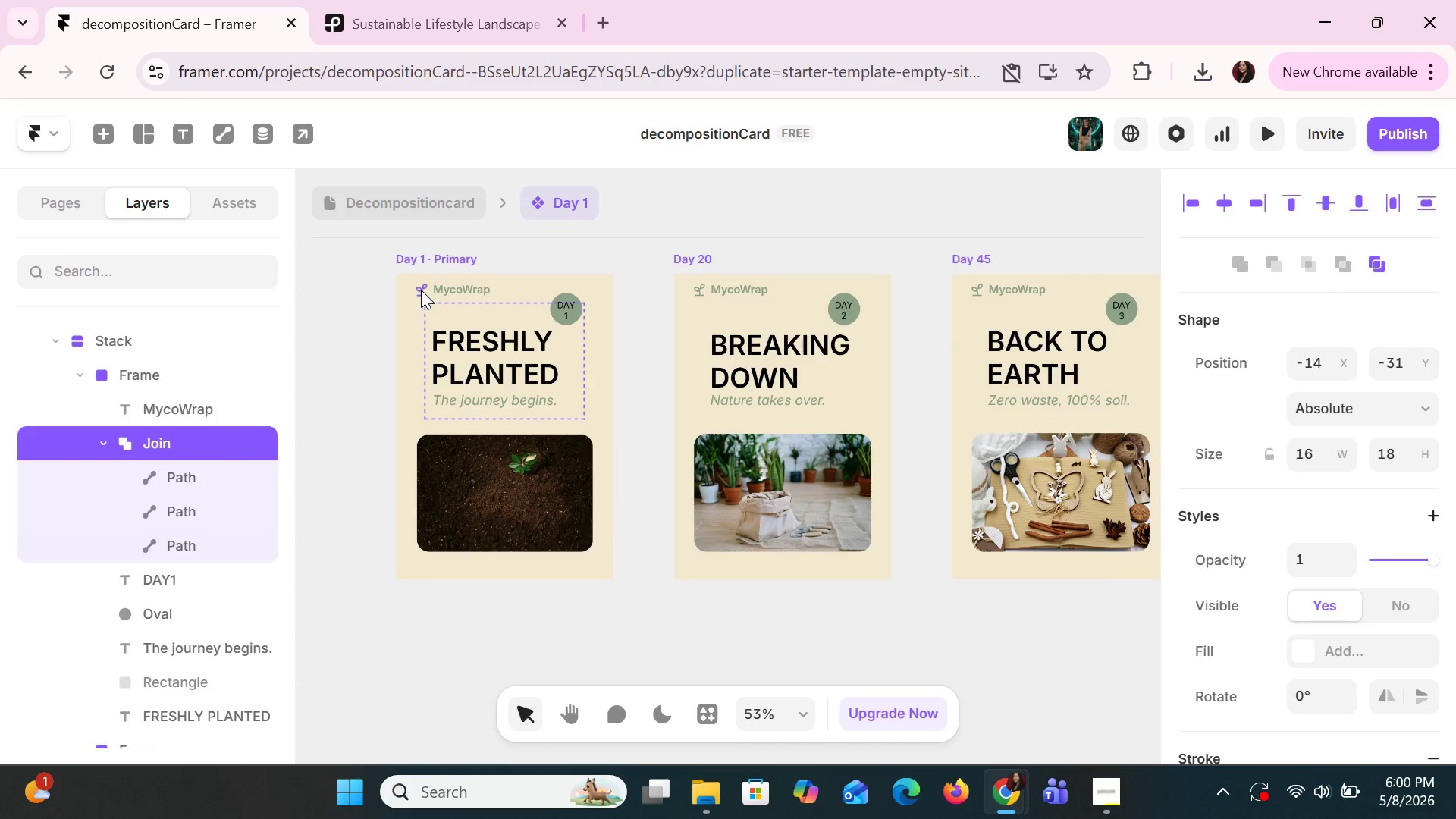 
key(ArrowRight)
 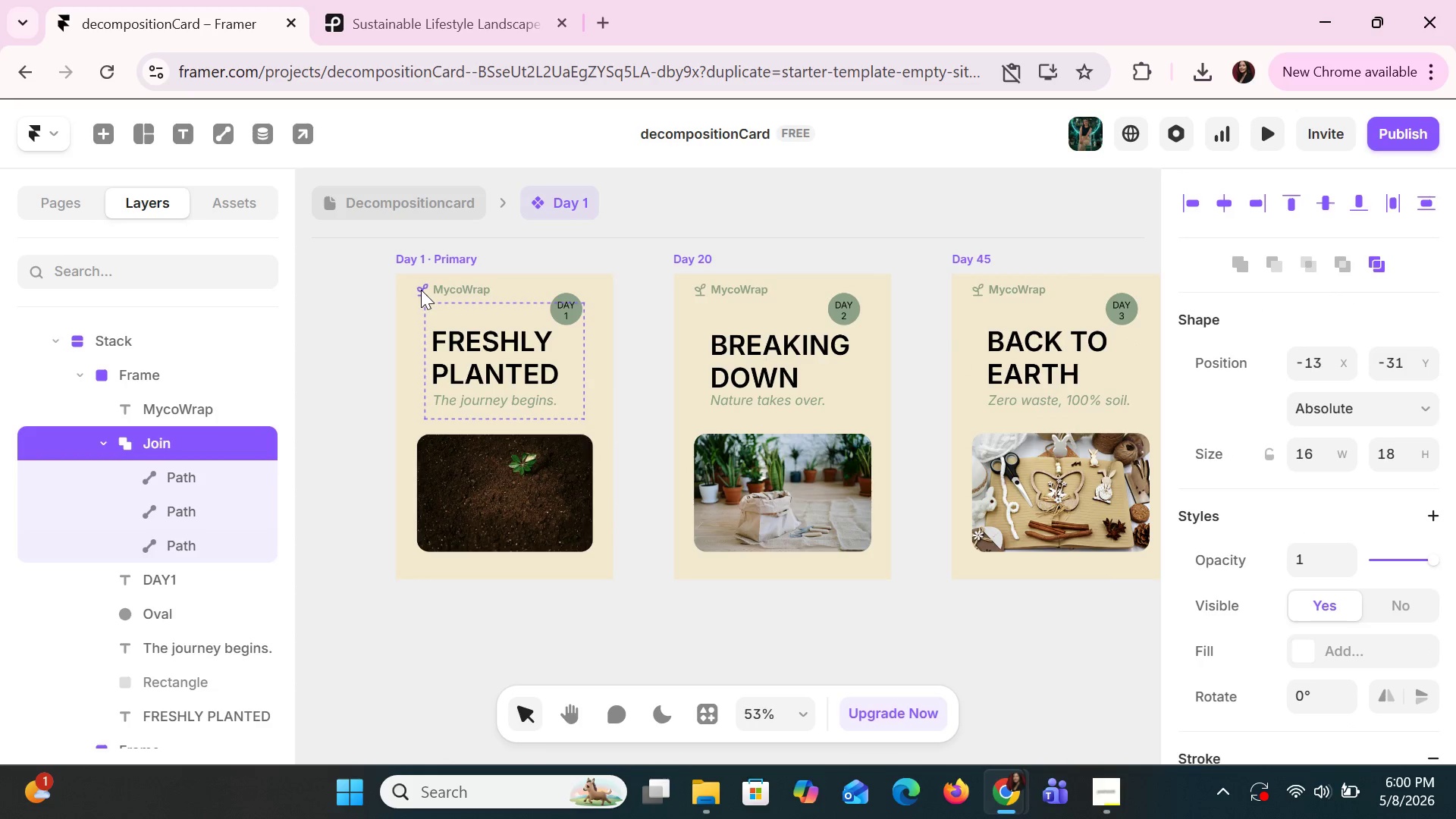 
key(ArrowRight)
 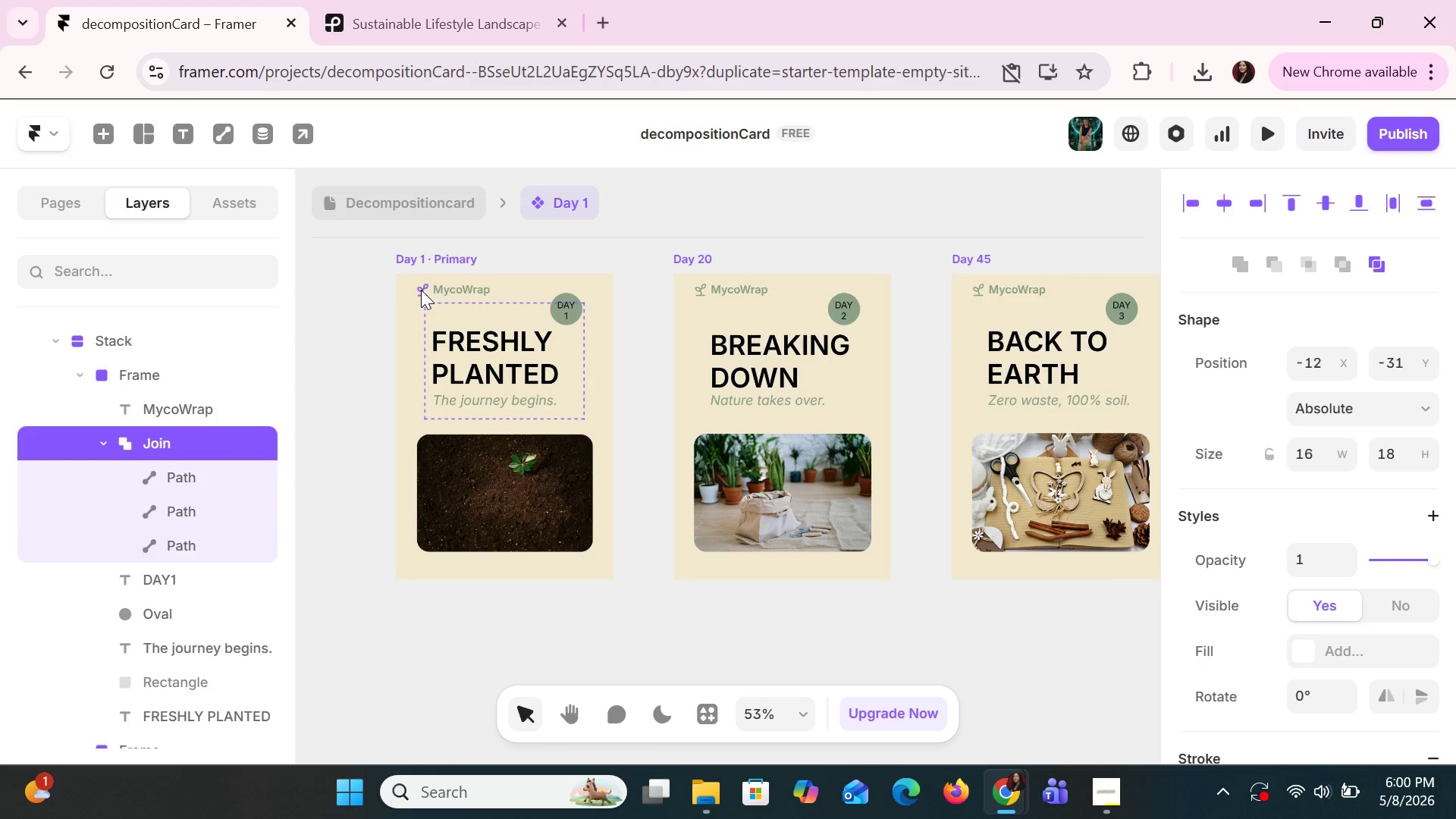 
key(ArrowRight)
 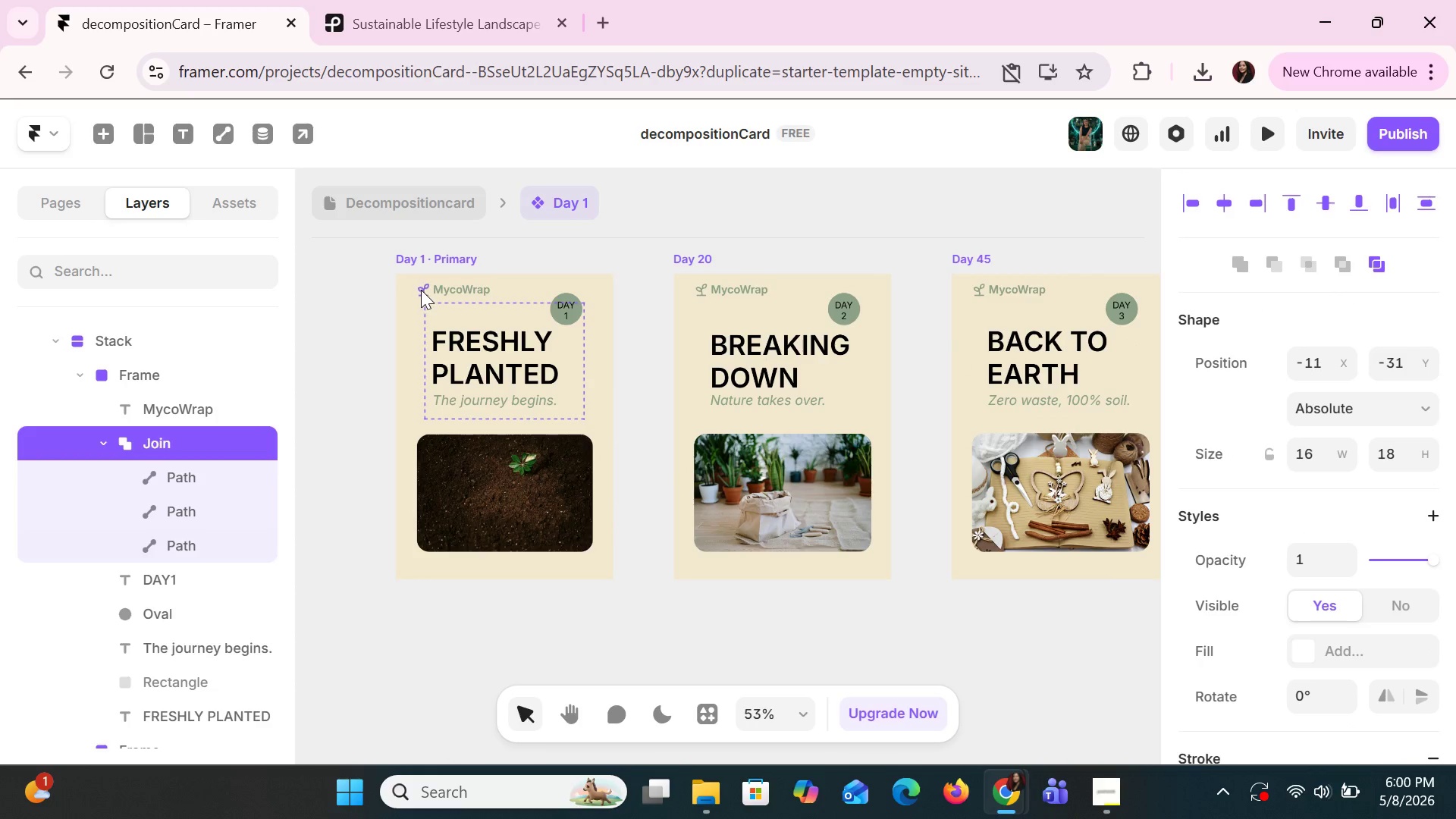 
key(ArrowRight)
 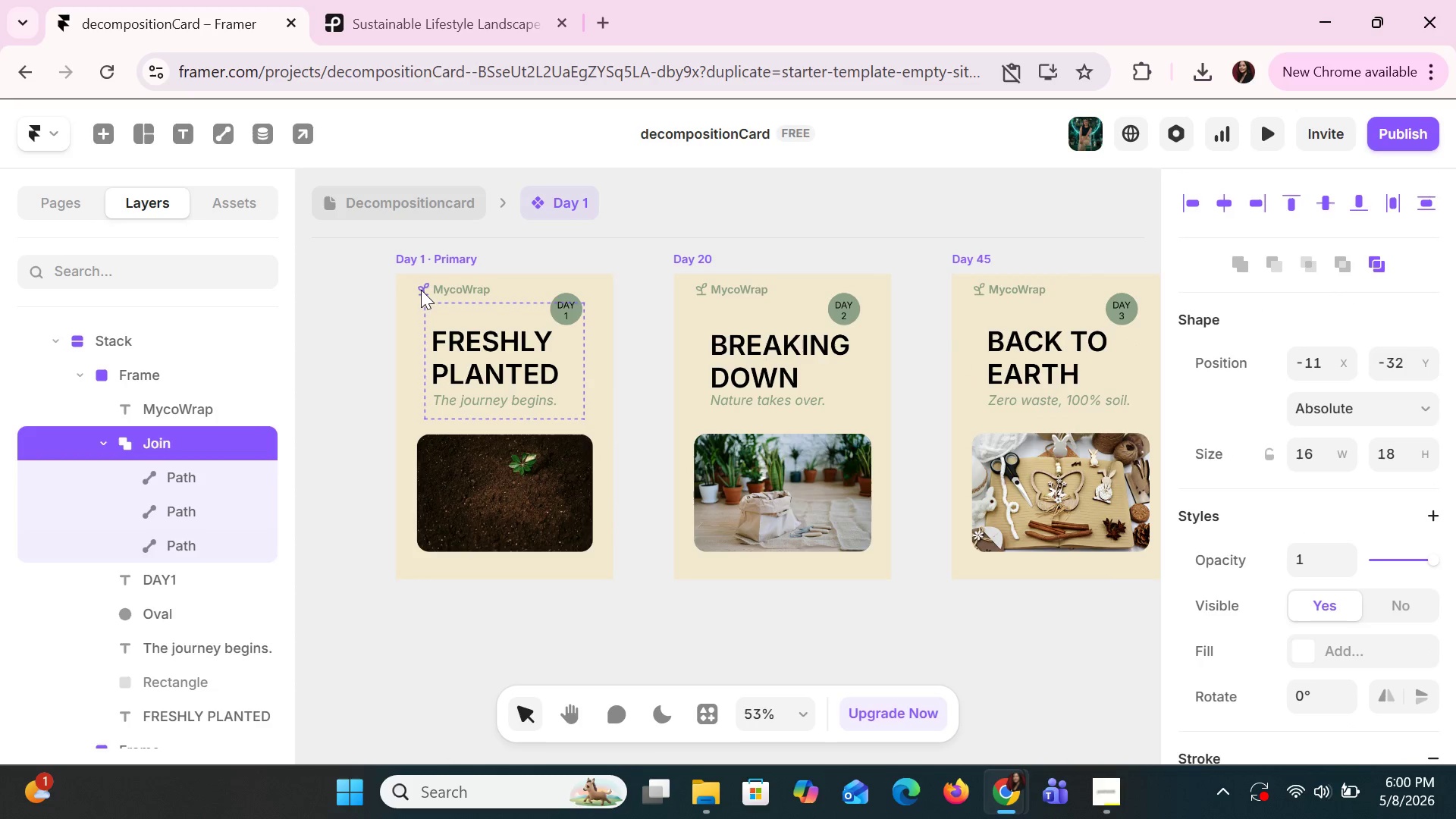 
key(ArrowUp)
 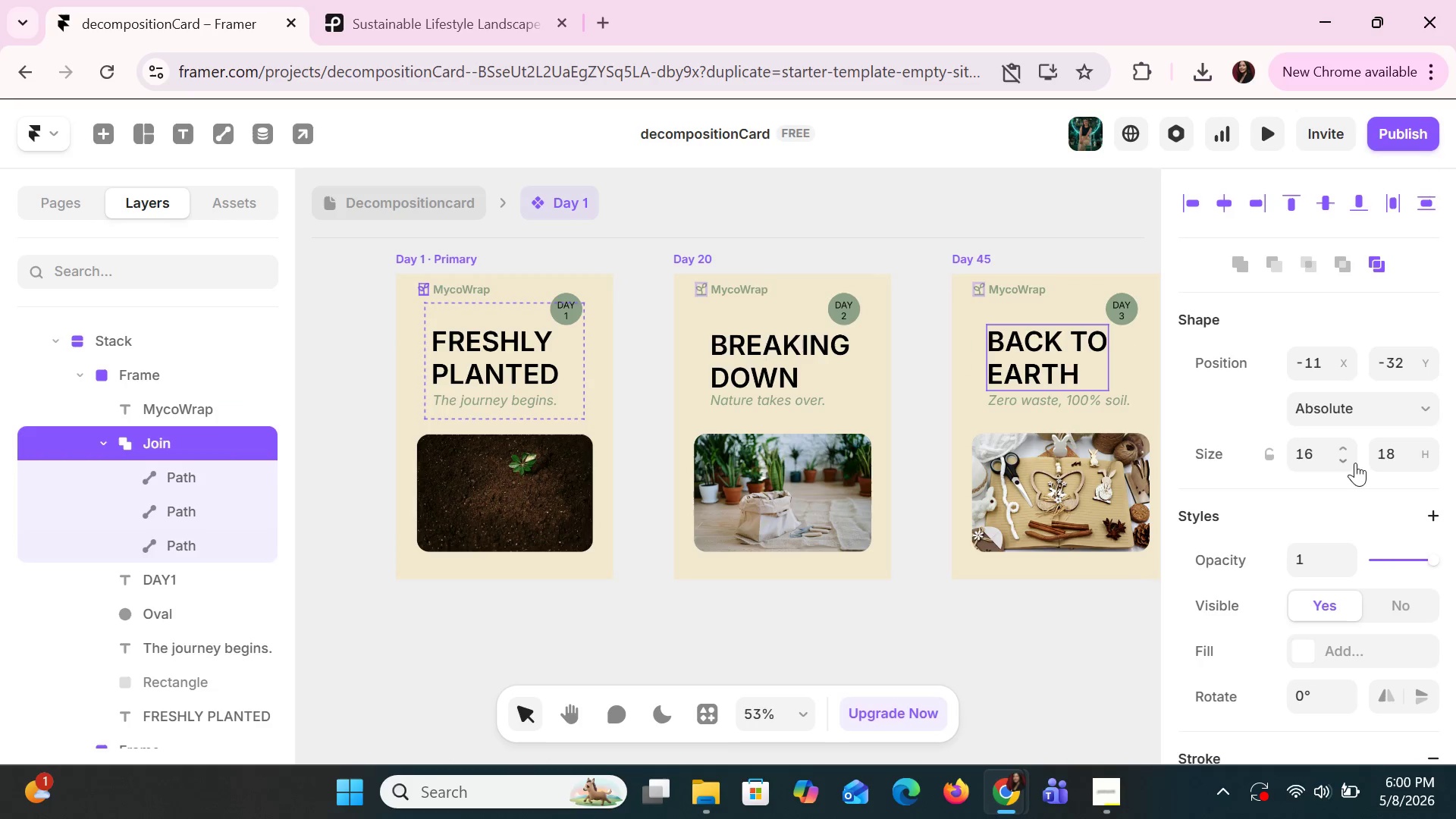 
left_click([1342, 460])
 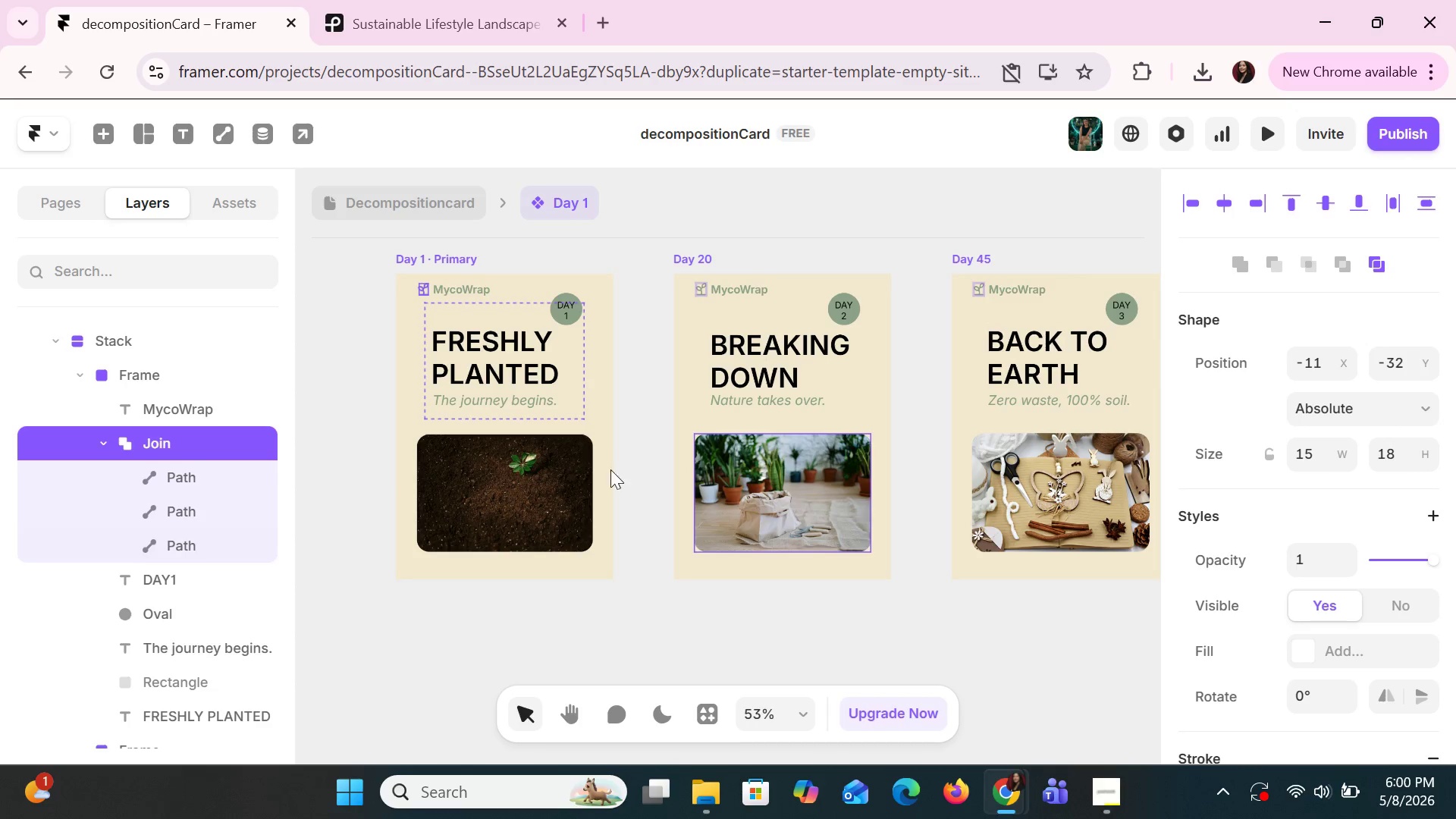 
left_click([589, 676])
 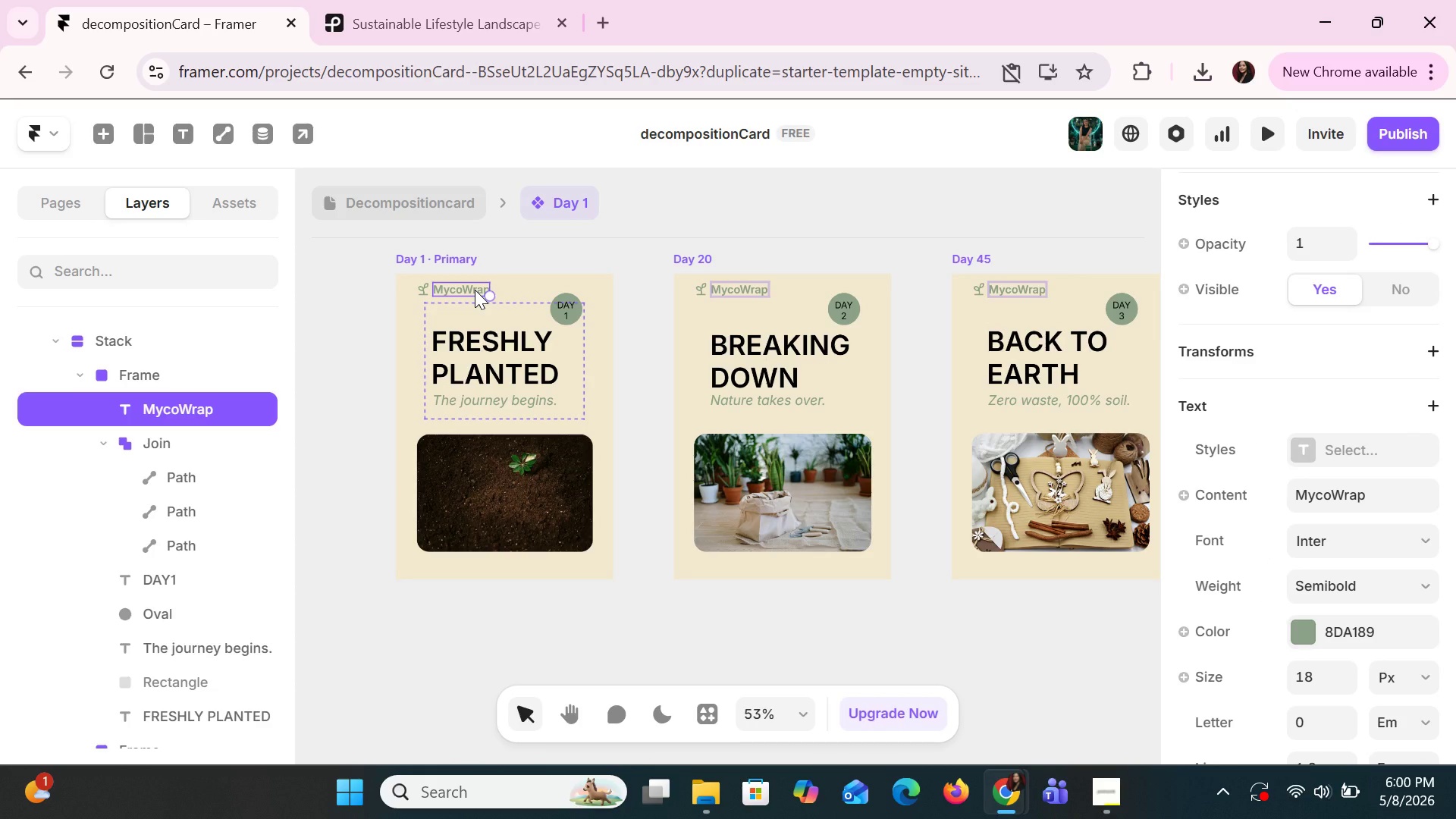 
key(ArrowLeft)
 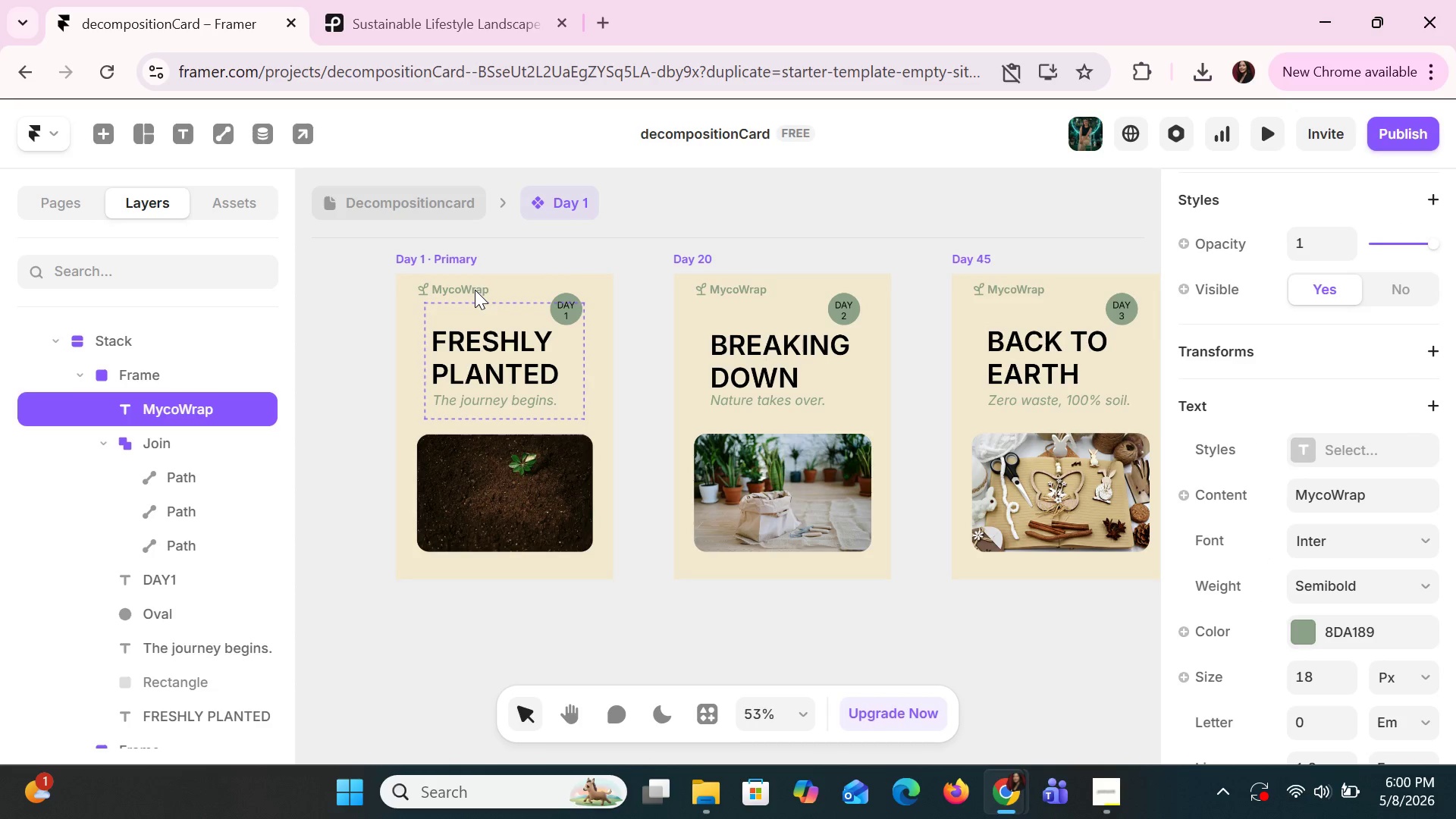 
key(ArrowLeft)
 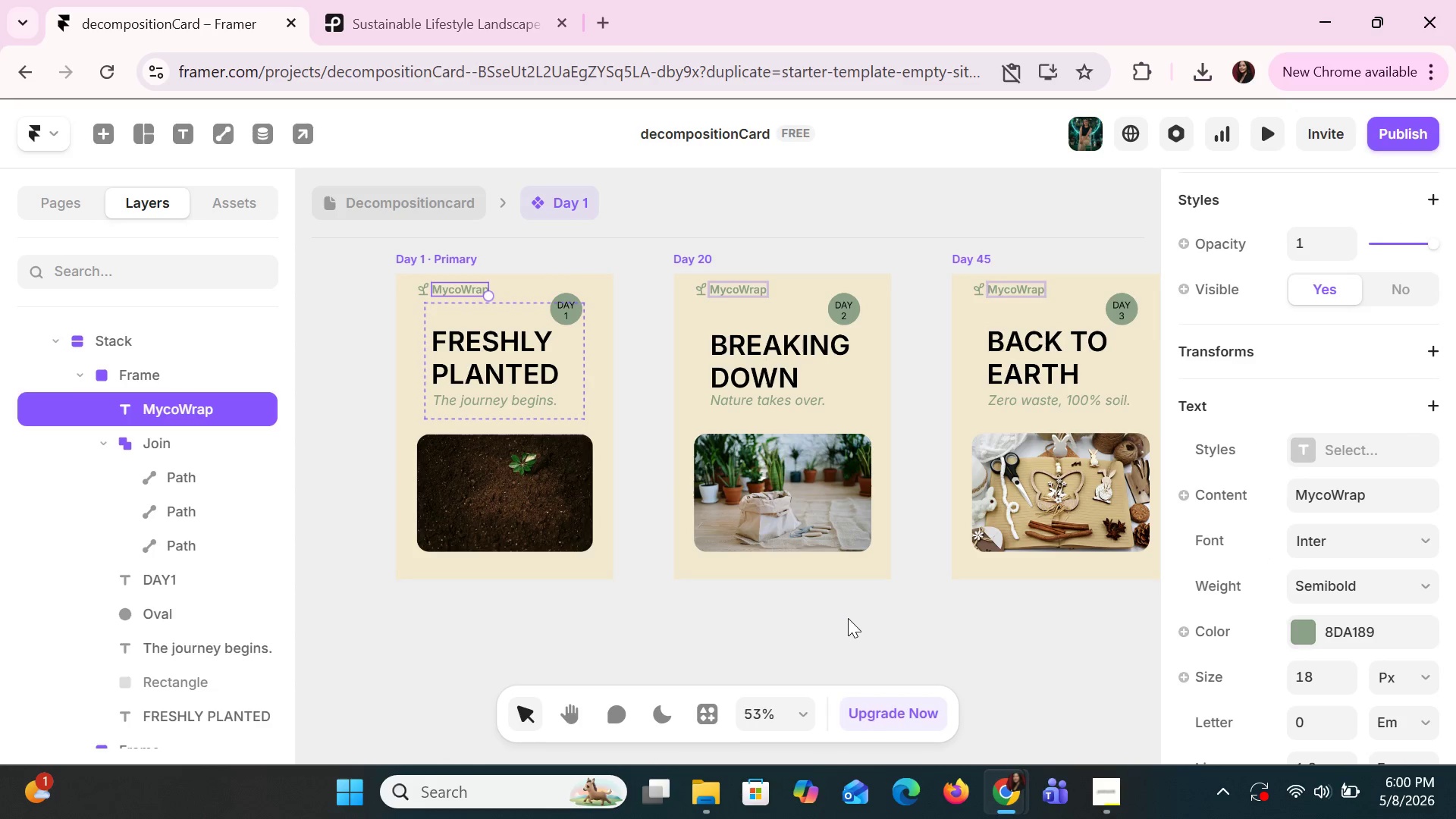 
left_click([849, 617])
 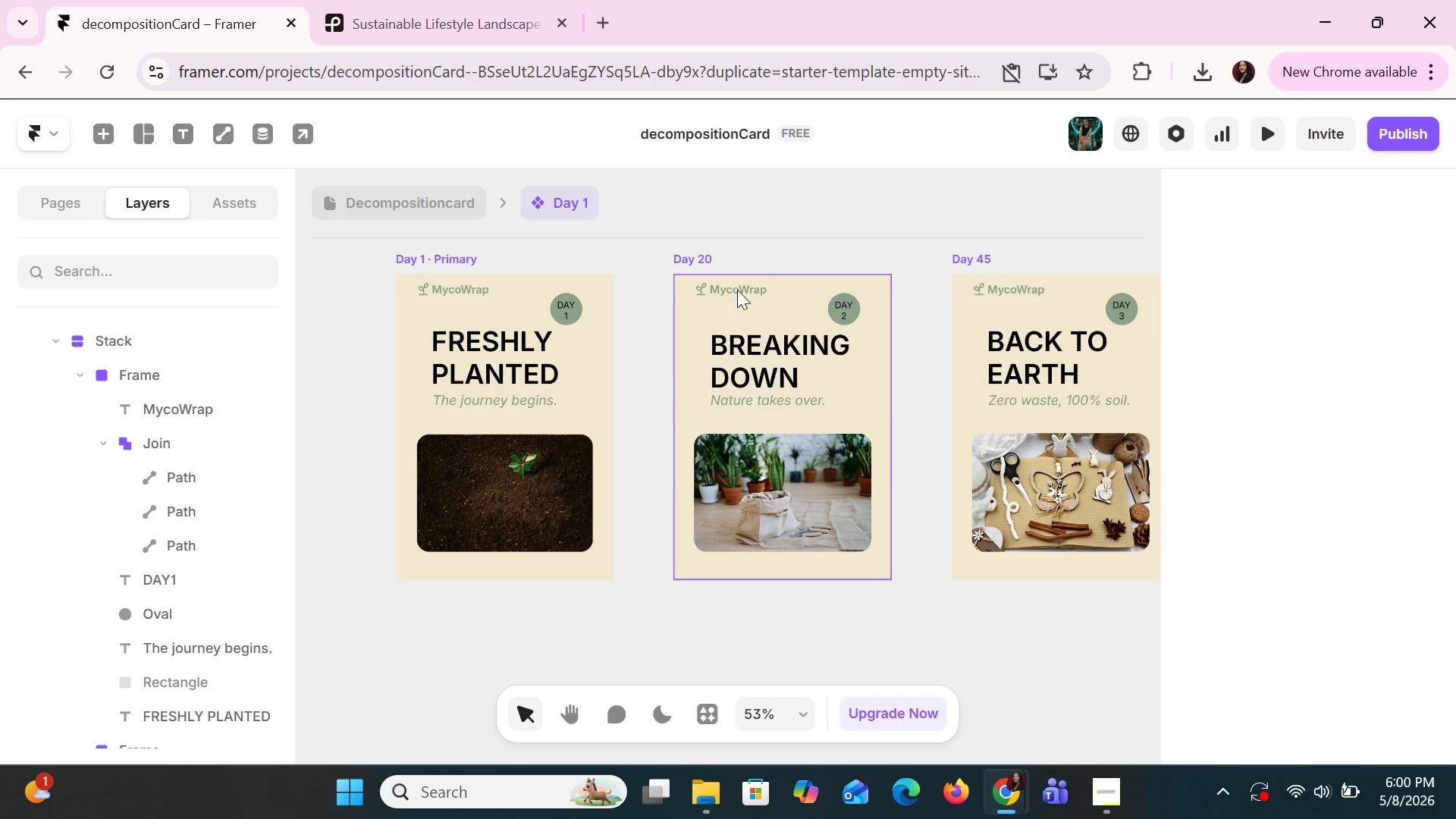 
left_click([736, 287])
 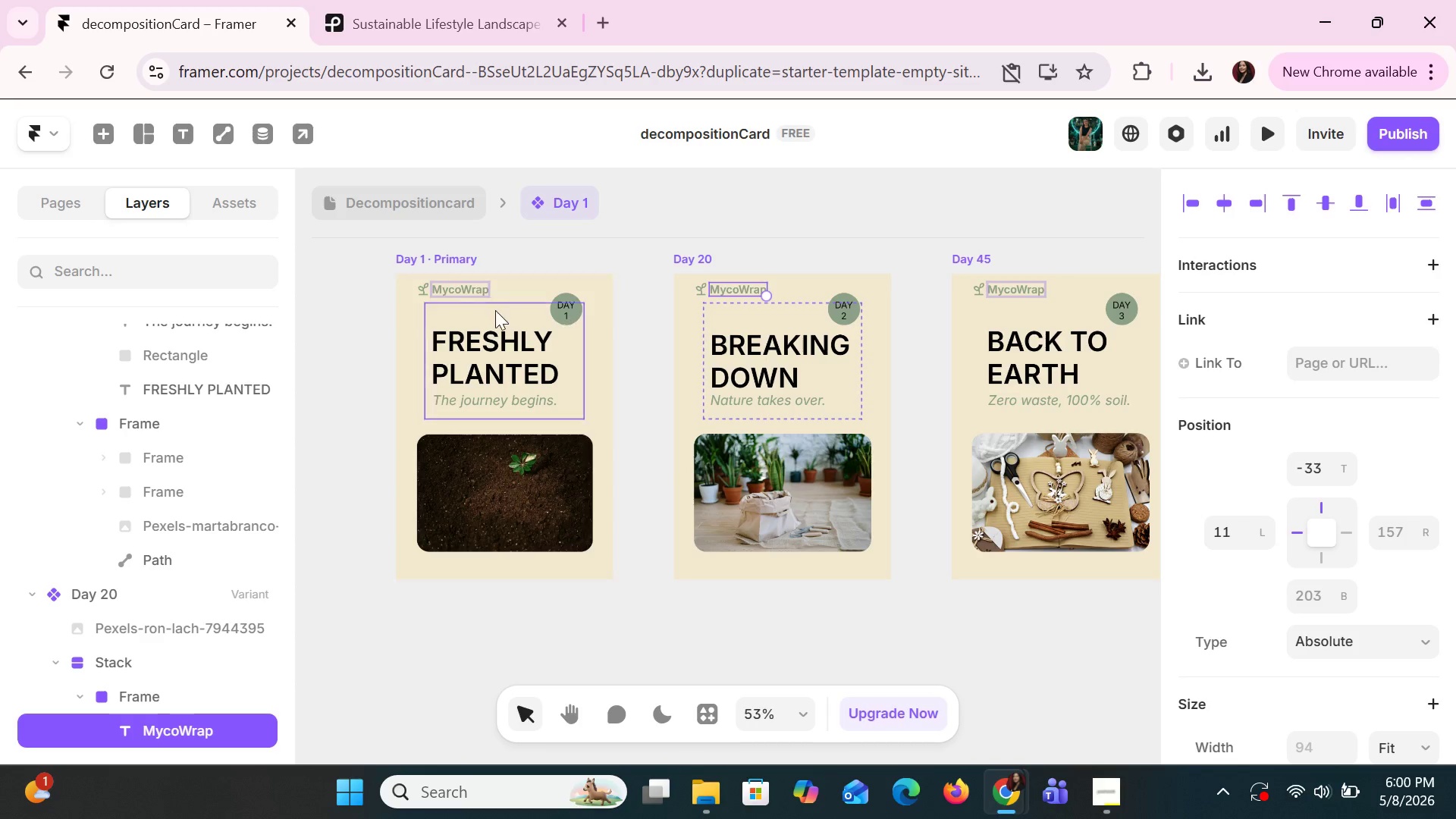 
left_click([464, 290])
 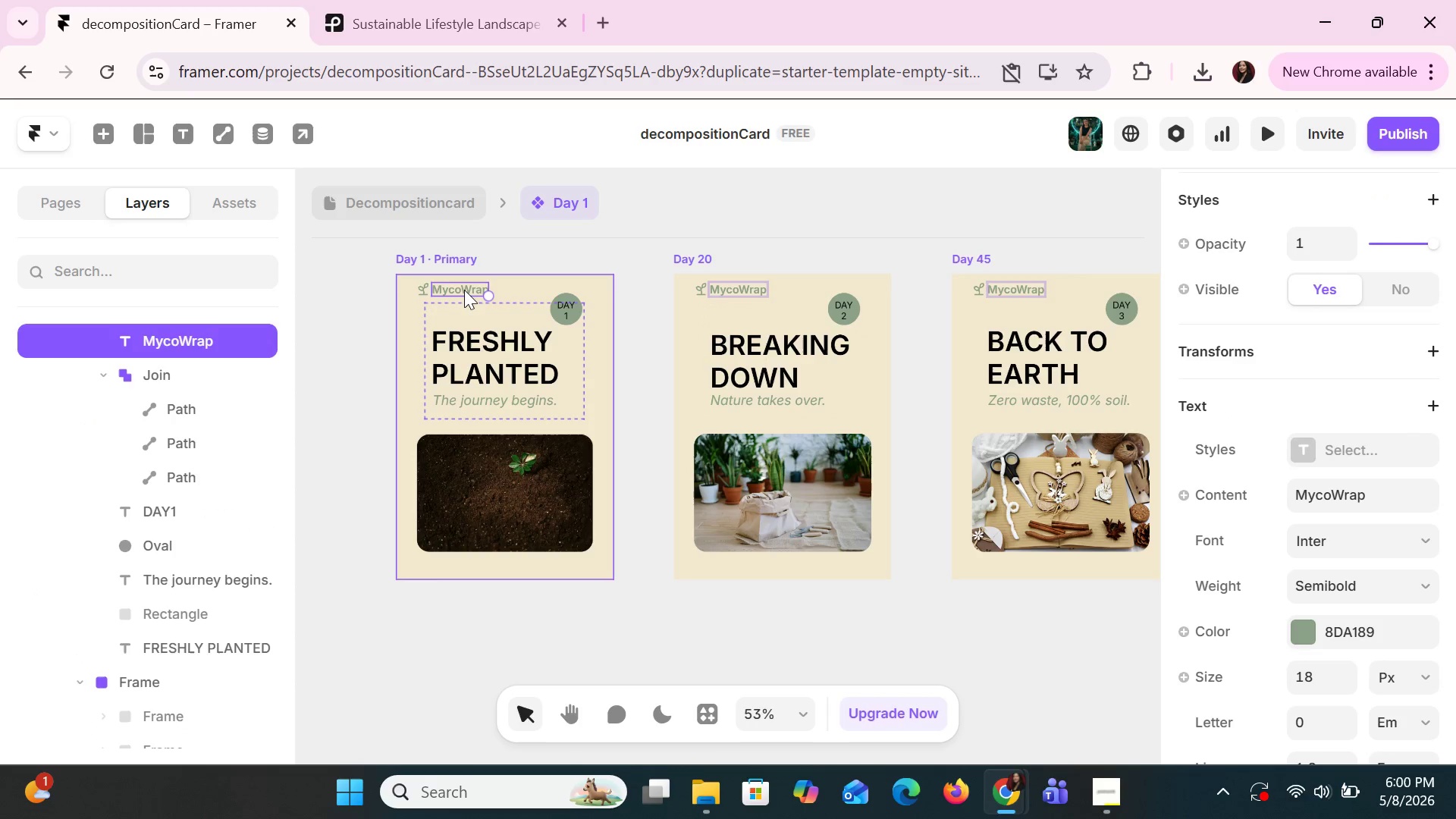 
key(Control+C)
 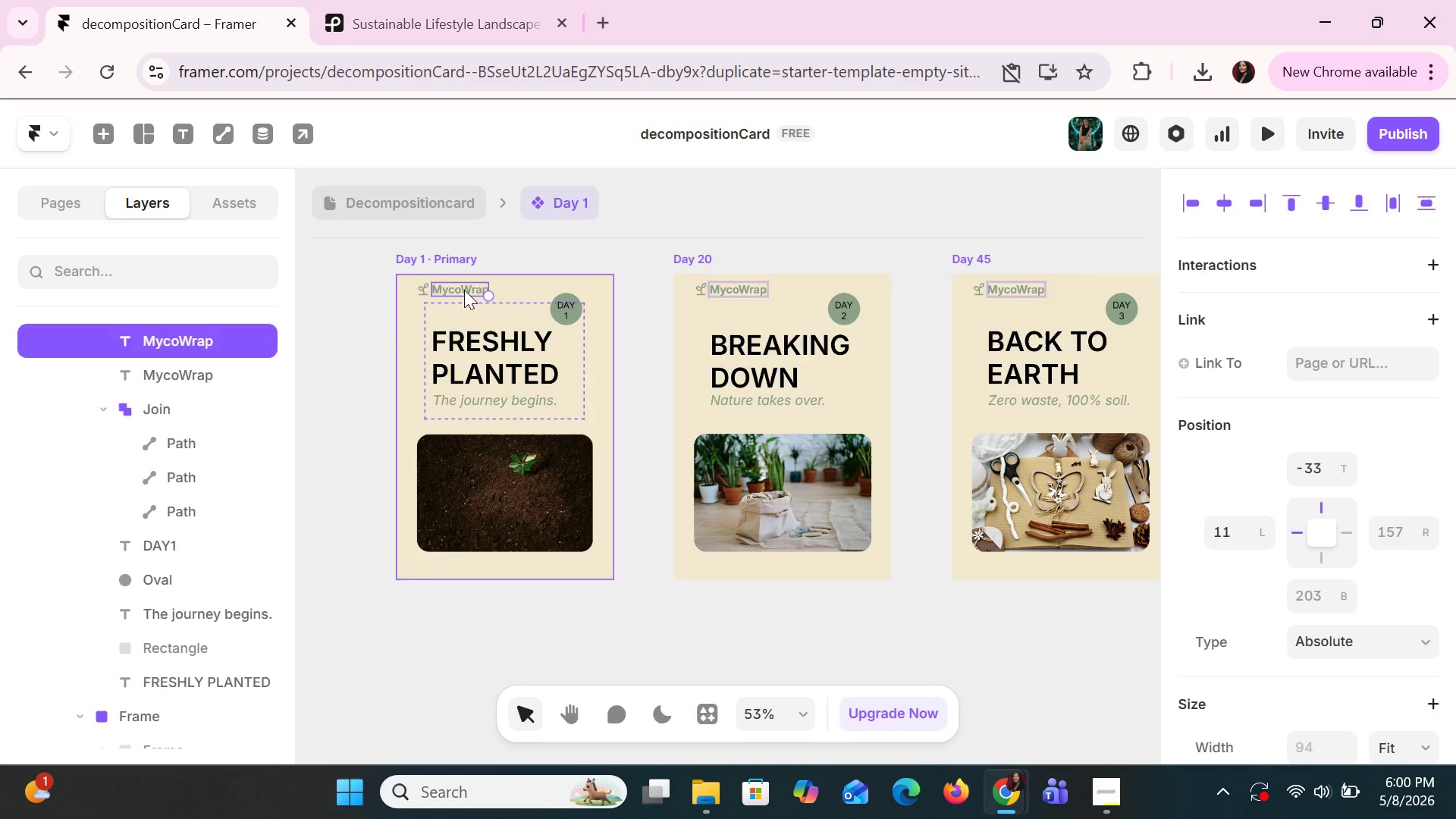 
key(Control+V)
 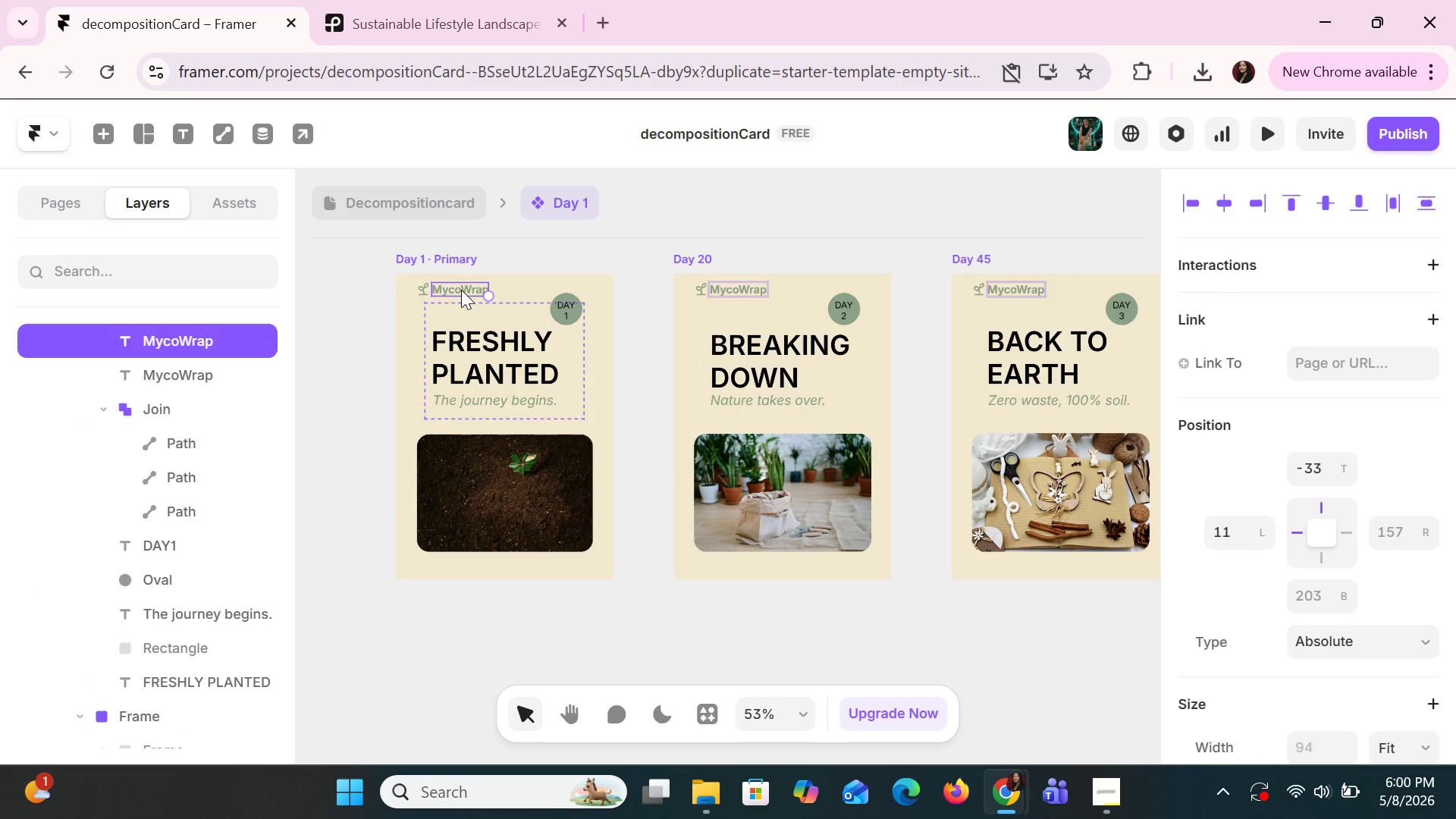 
left_click_drag(start_coordinate=[461, 290], to_coordinate=[495, 287])
 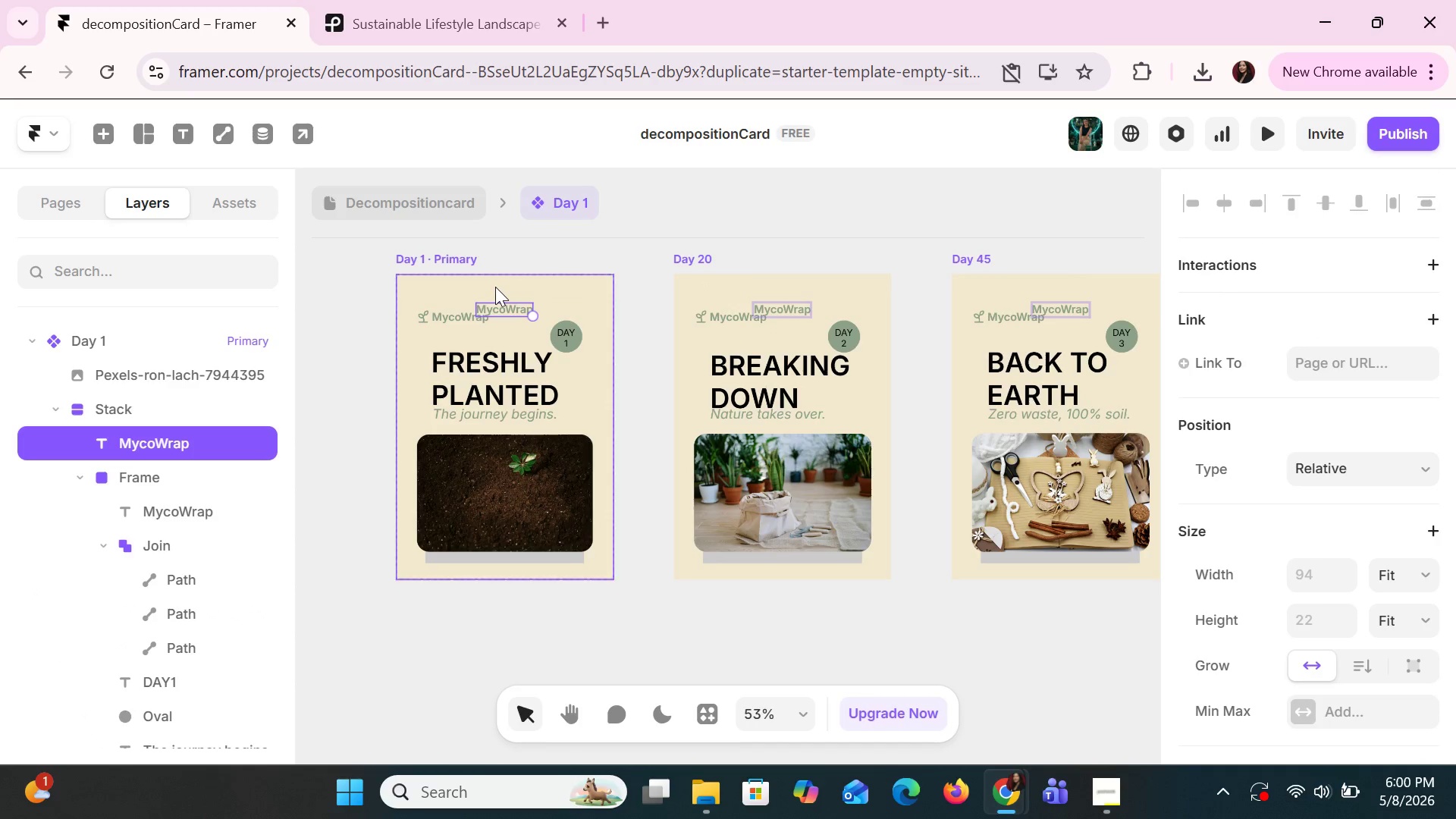 
key(Control+Z)
 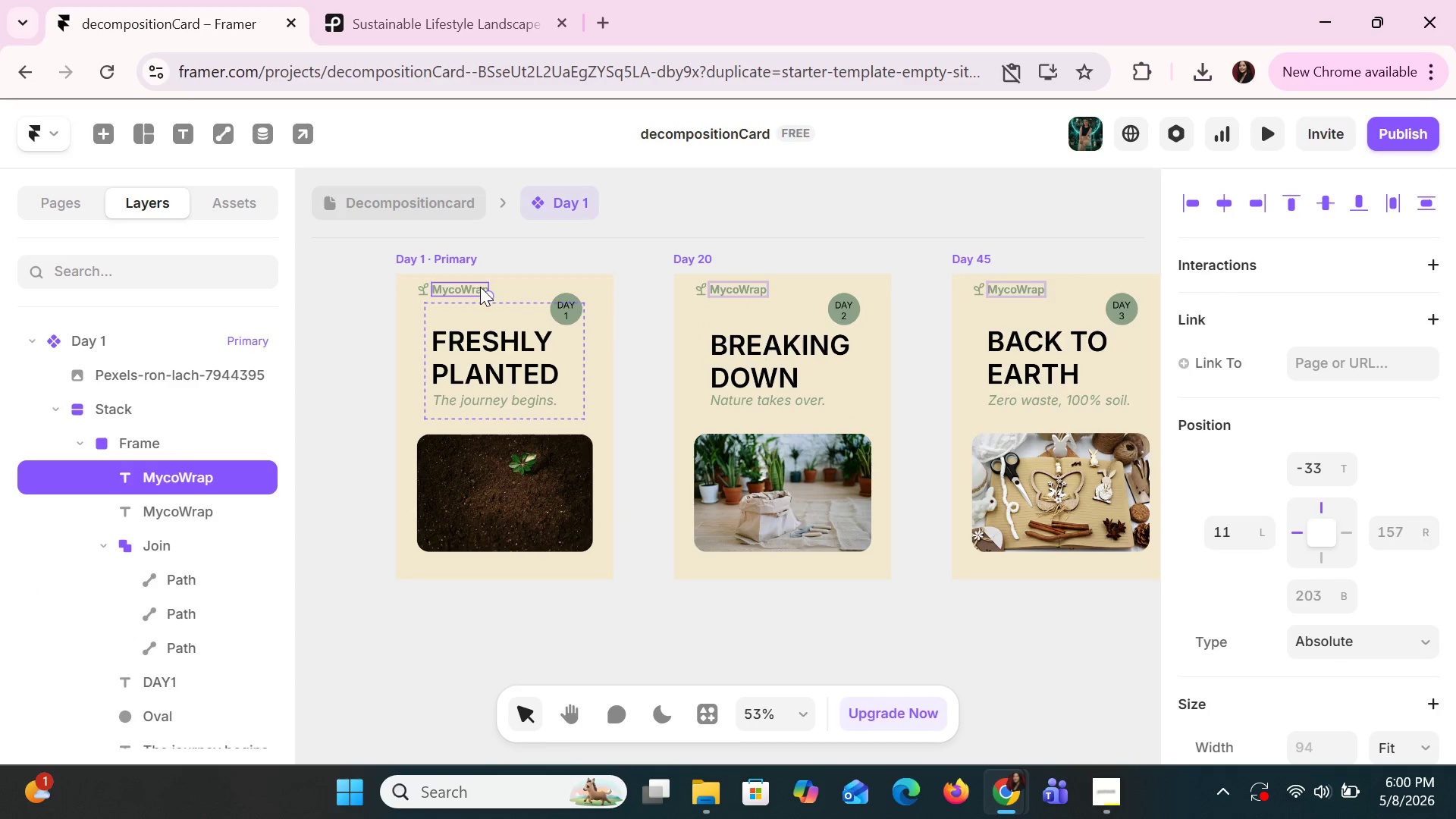 
key(ArrowRight)
 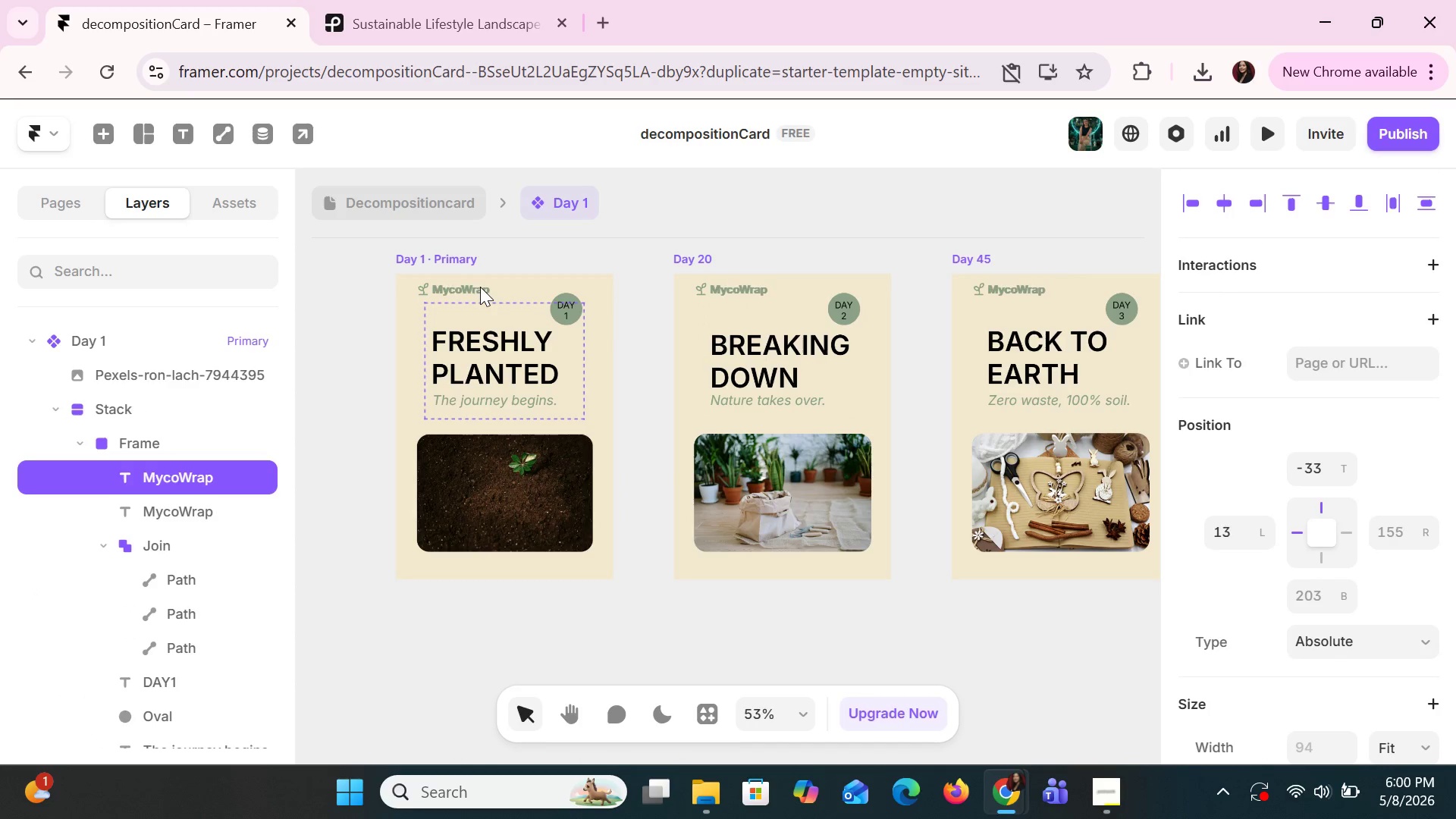 
key(ArrowRight)
 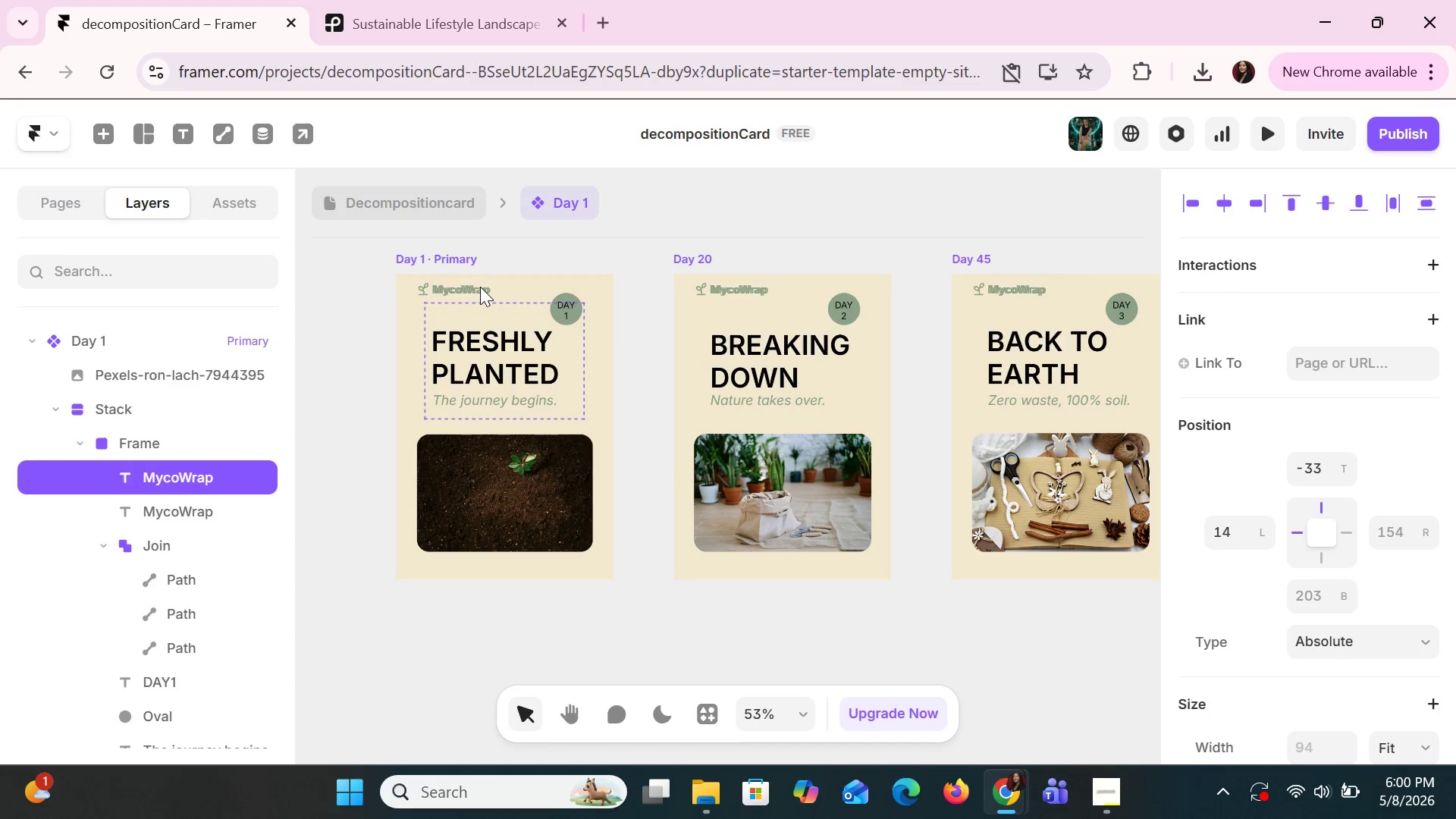 
key(ArrowRight)
 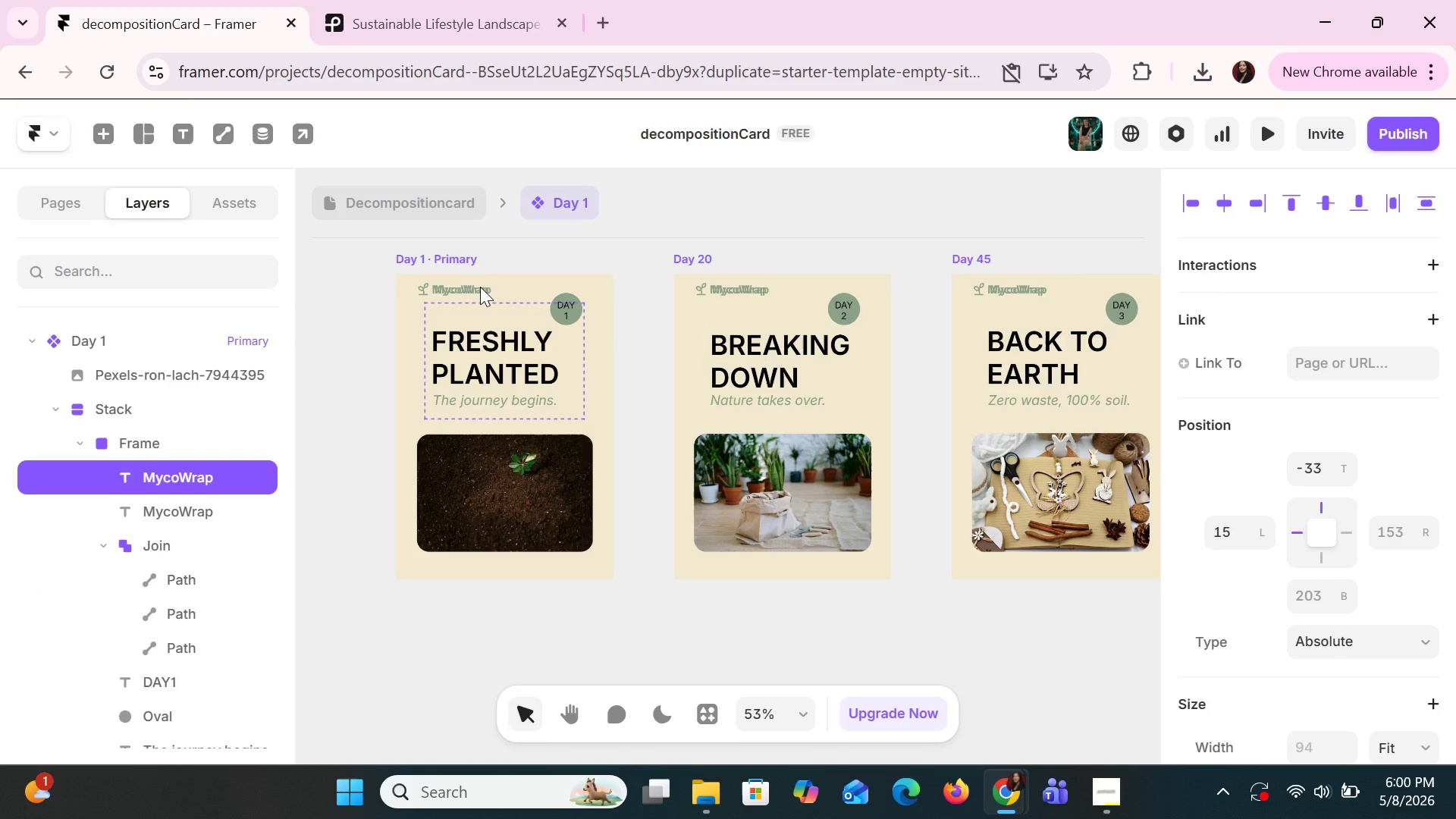 
key(ArrowRight)
 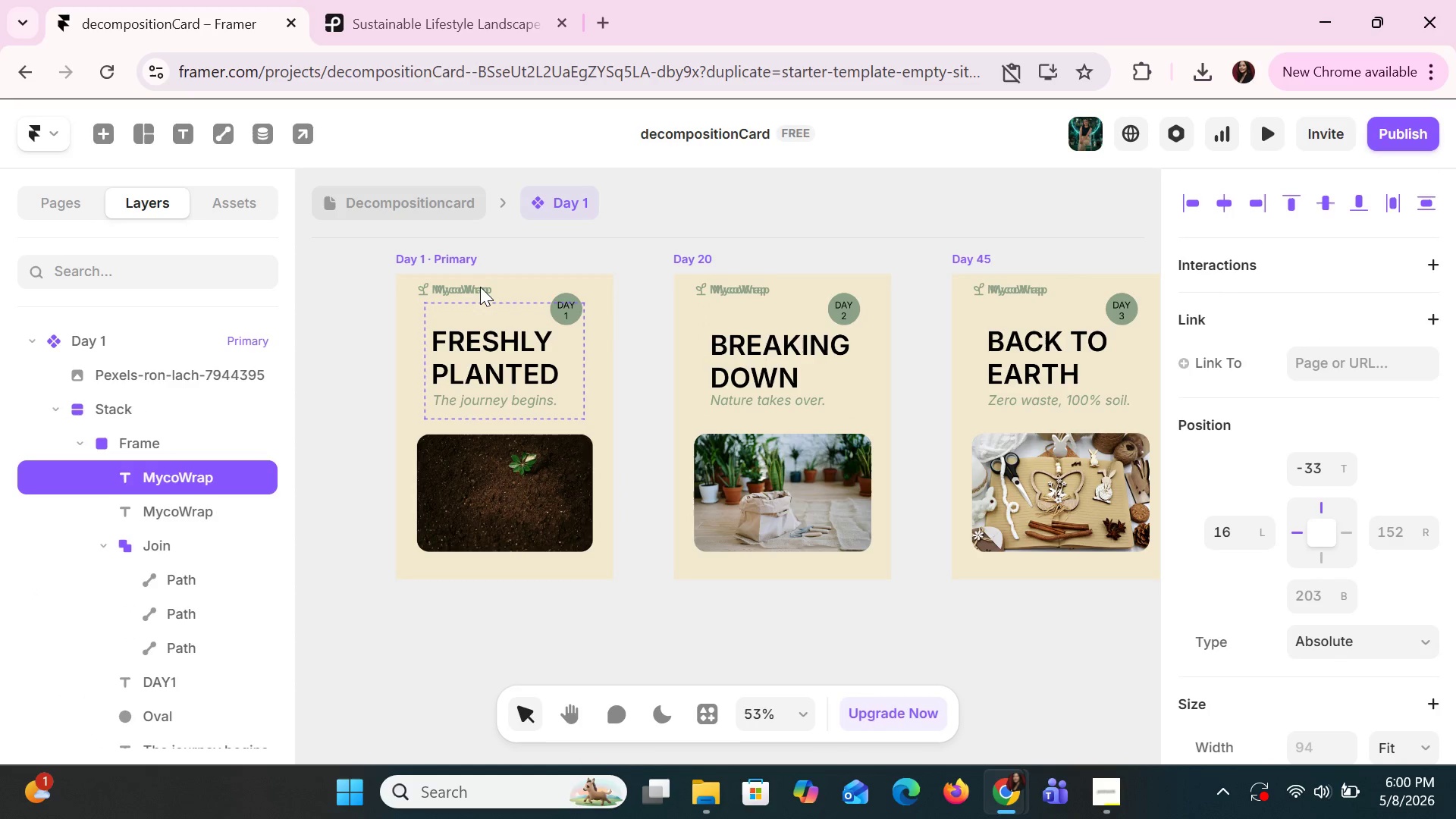 
hold_key(key=ArrowRight, duration=1.5)
 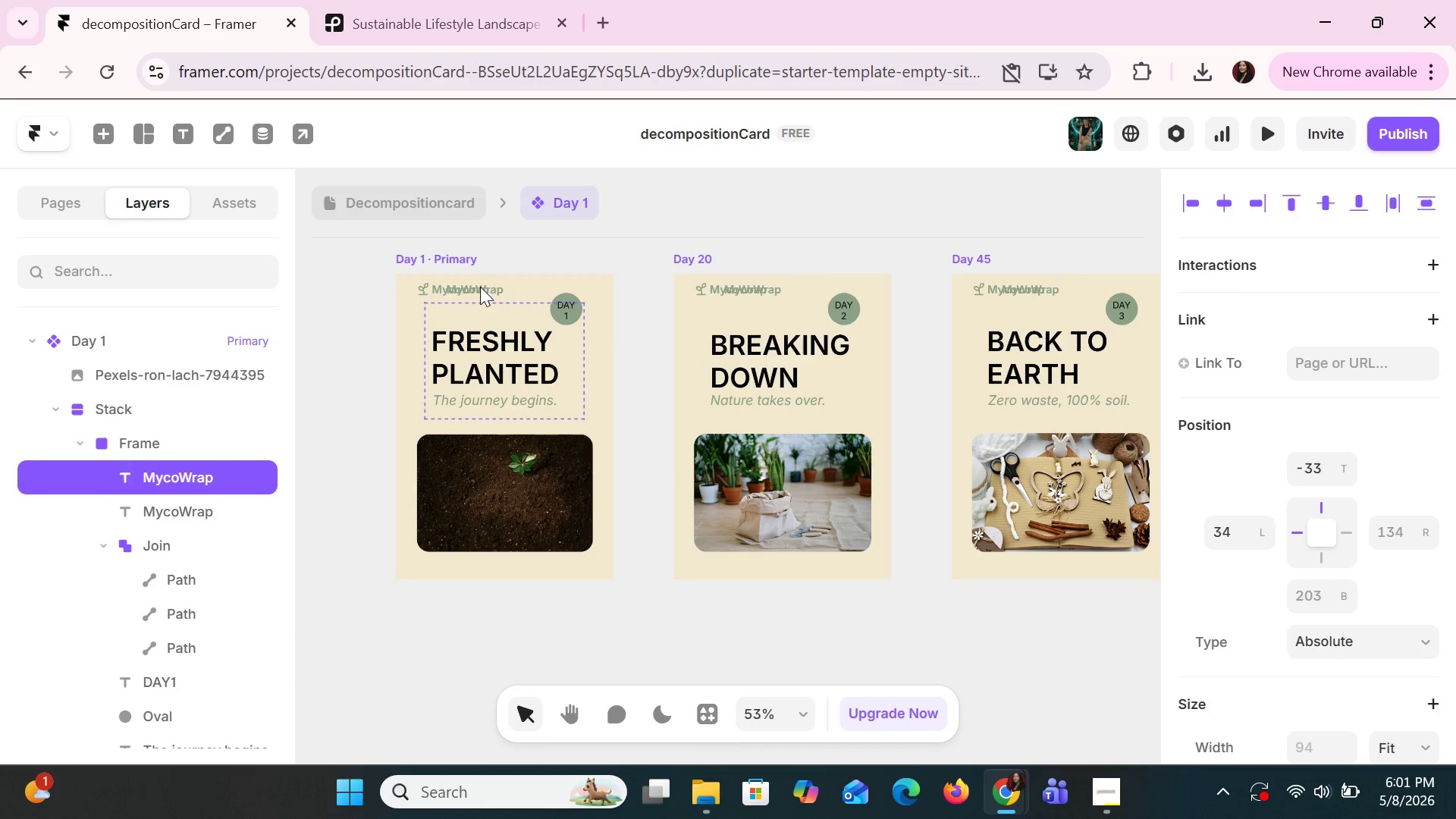 
hold_key(key=ArrowRight, duration=1.5)
 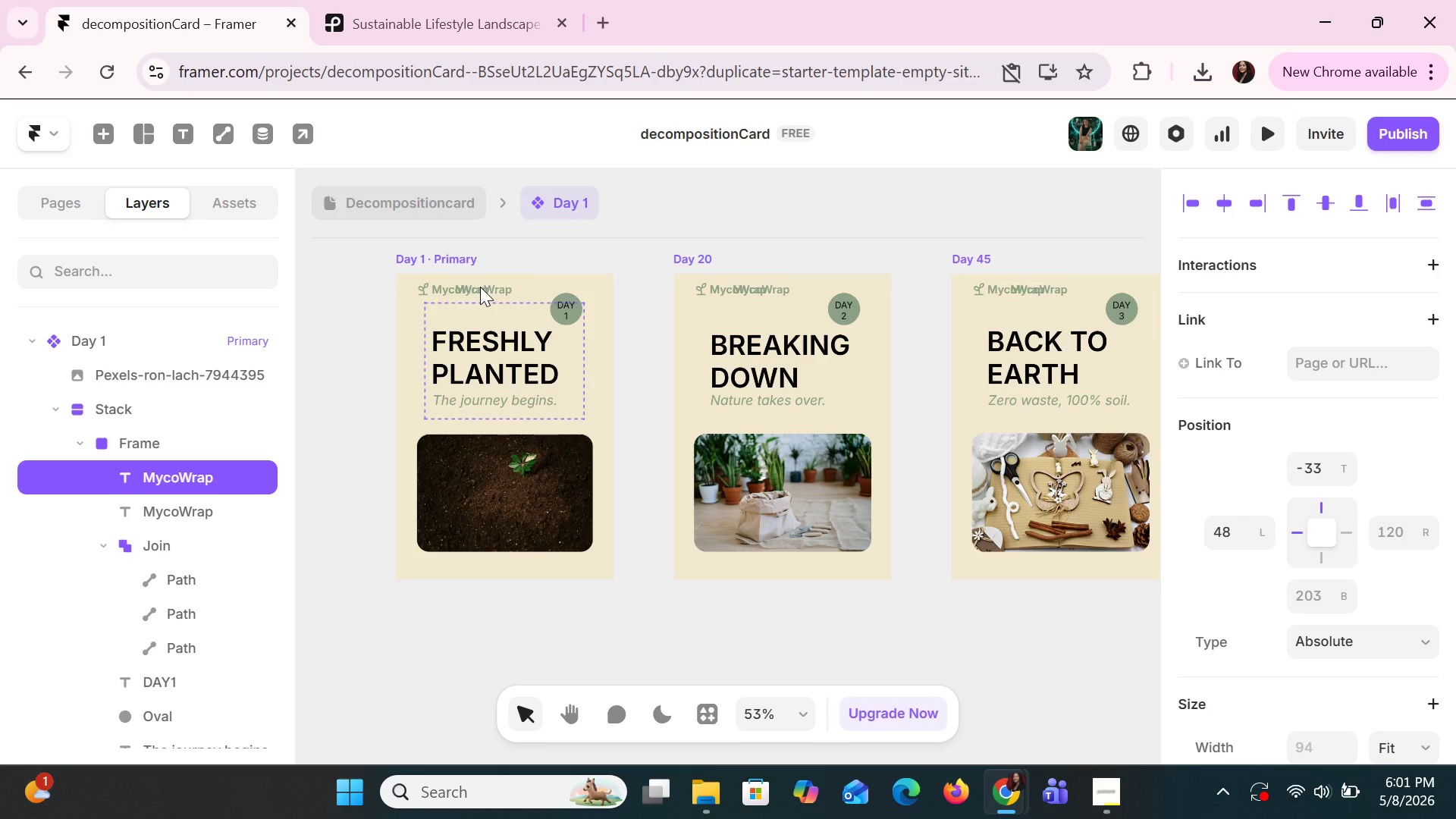 
hold_key(key=ArrowRight, duration=1.51)
 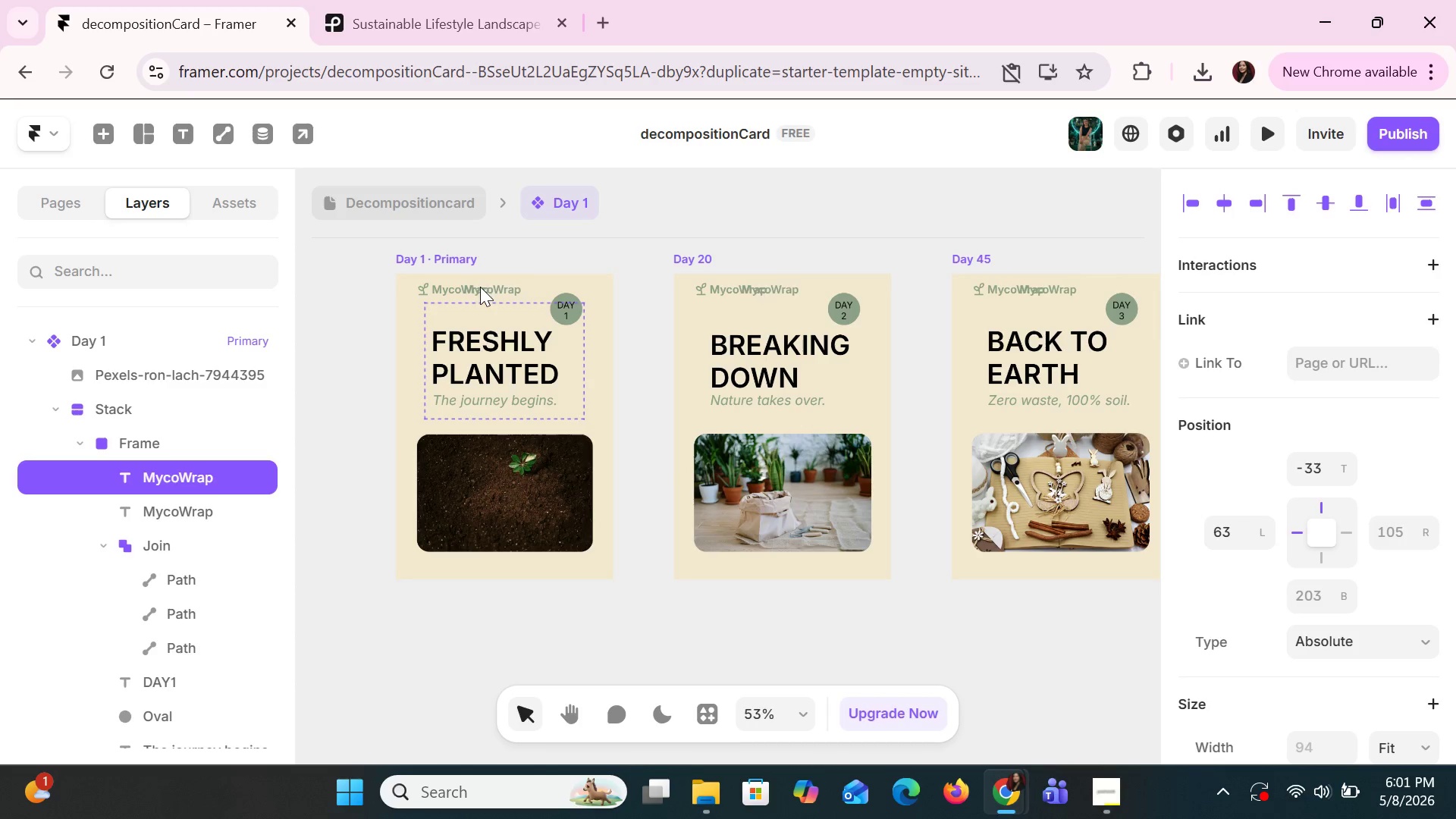 
hold_key(key=ArrowRight, duration=1.52)
 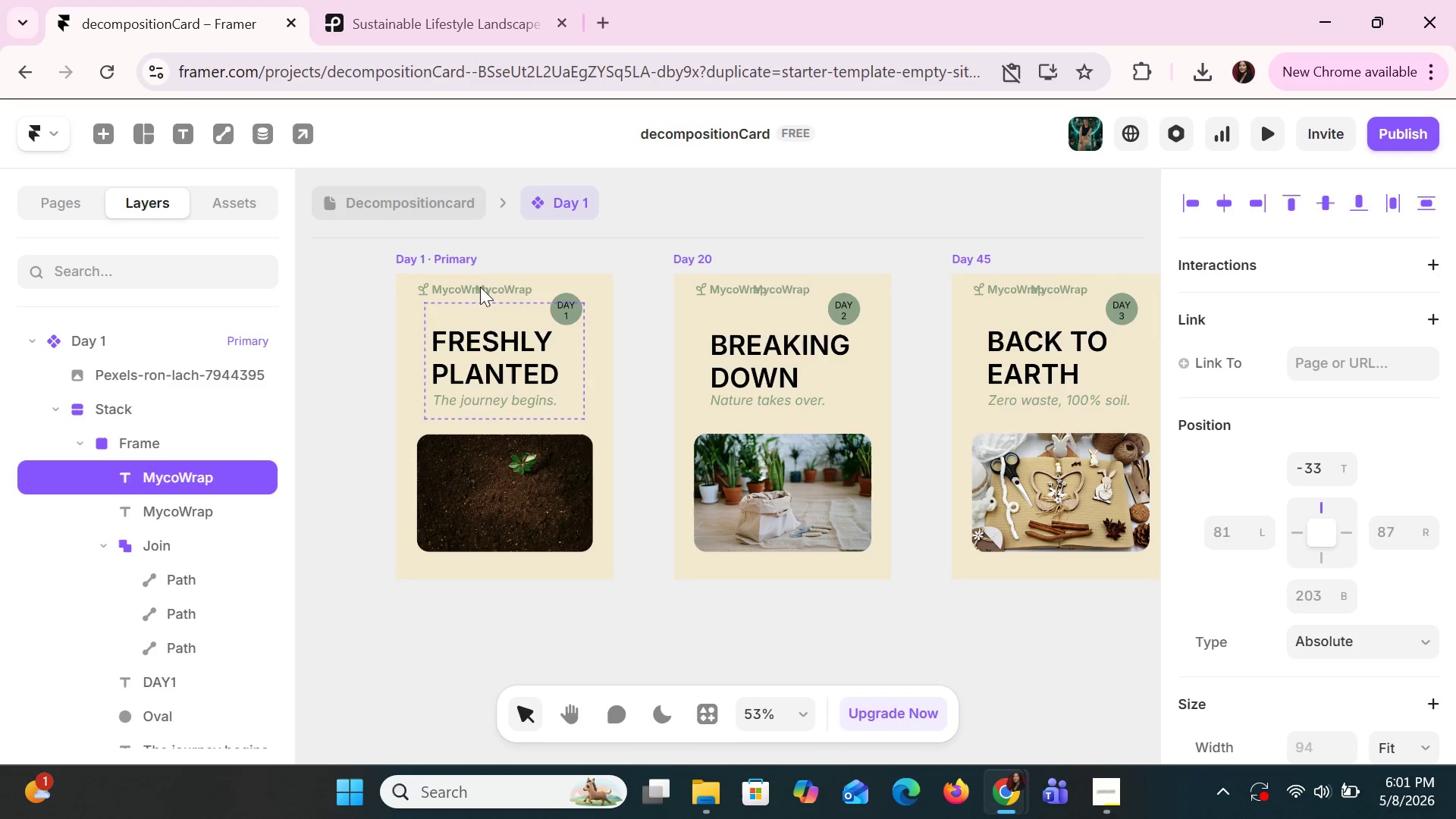 
hold_key(key=ArrowRight, duration=1.52)
 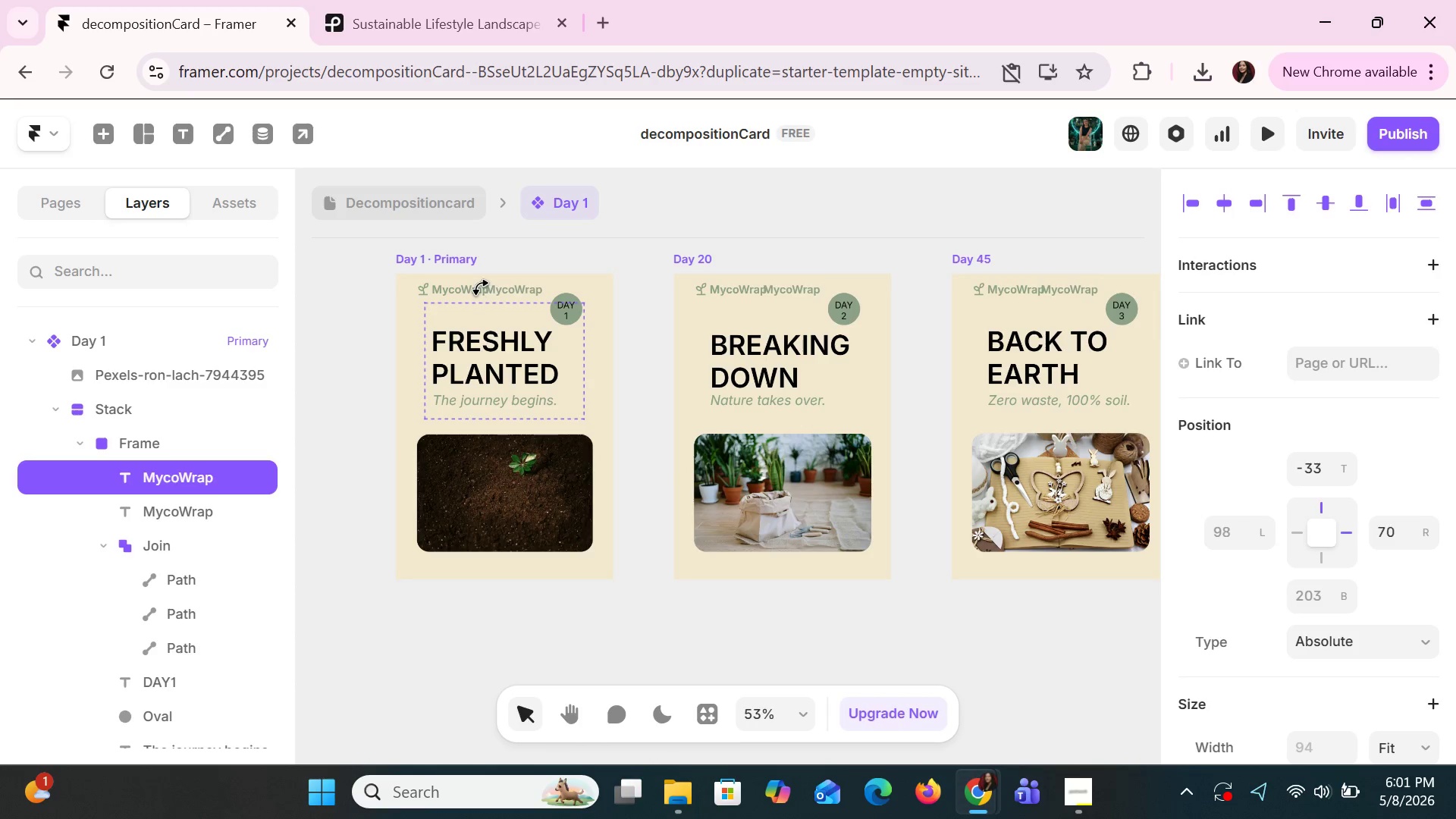 
hold_key(key=ArrowRight, duration=1.5)
 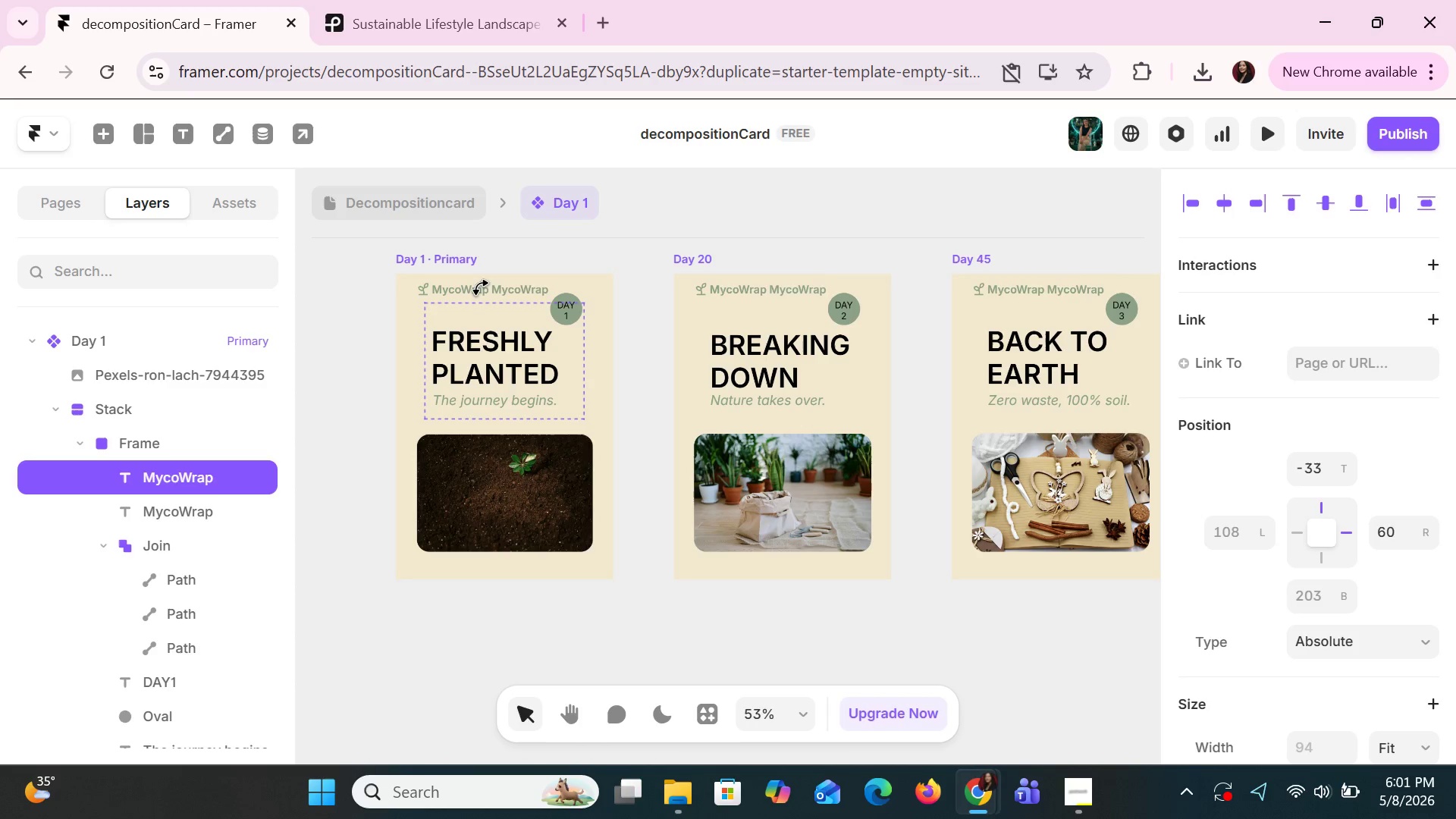 
hold_key(key=ArrowRight, duration=1.51)
 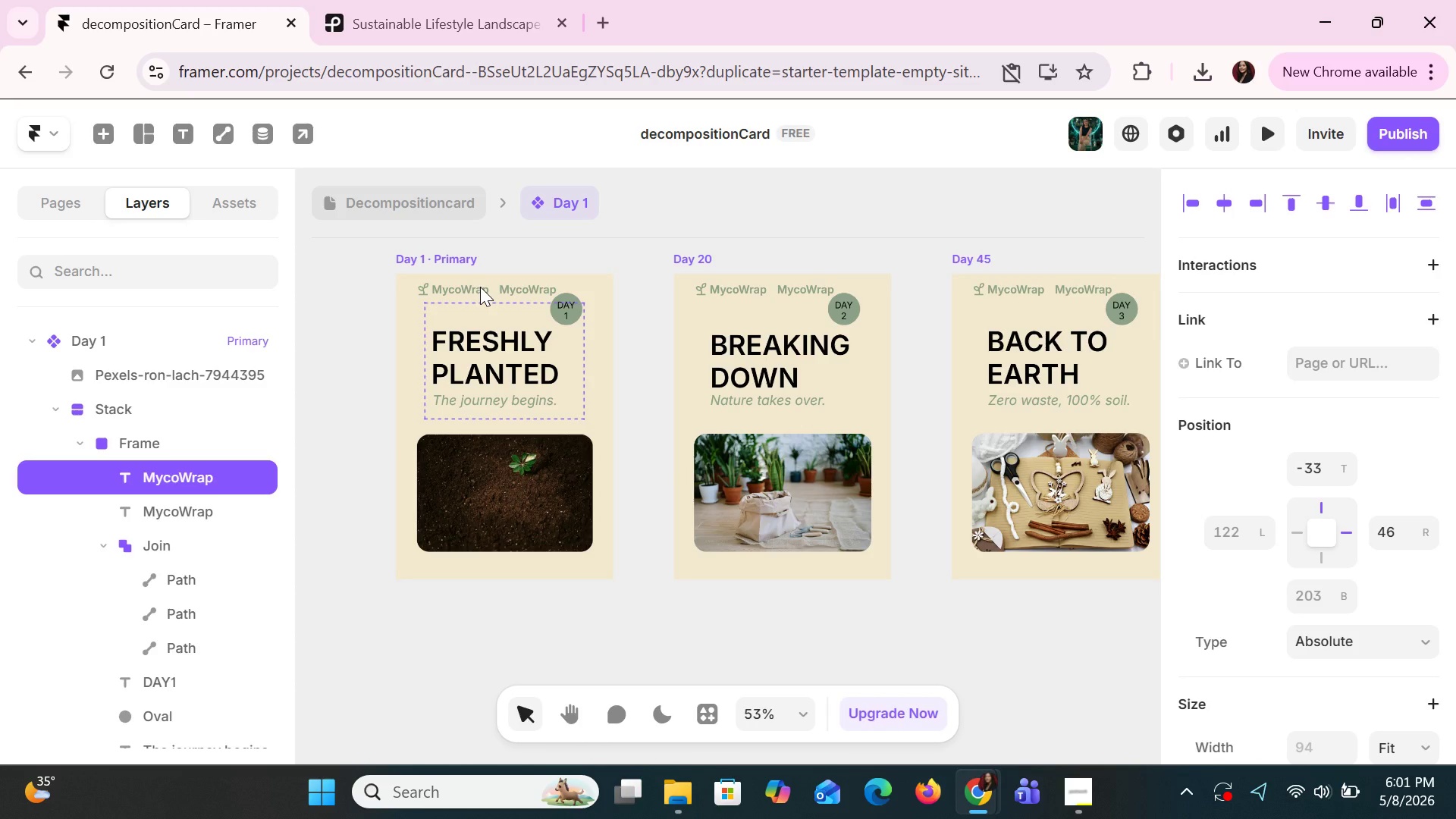 
key(ArrowRight)
 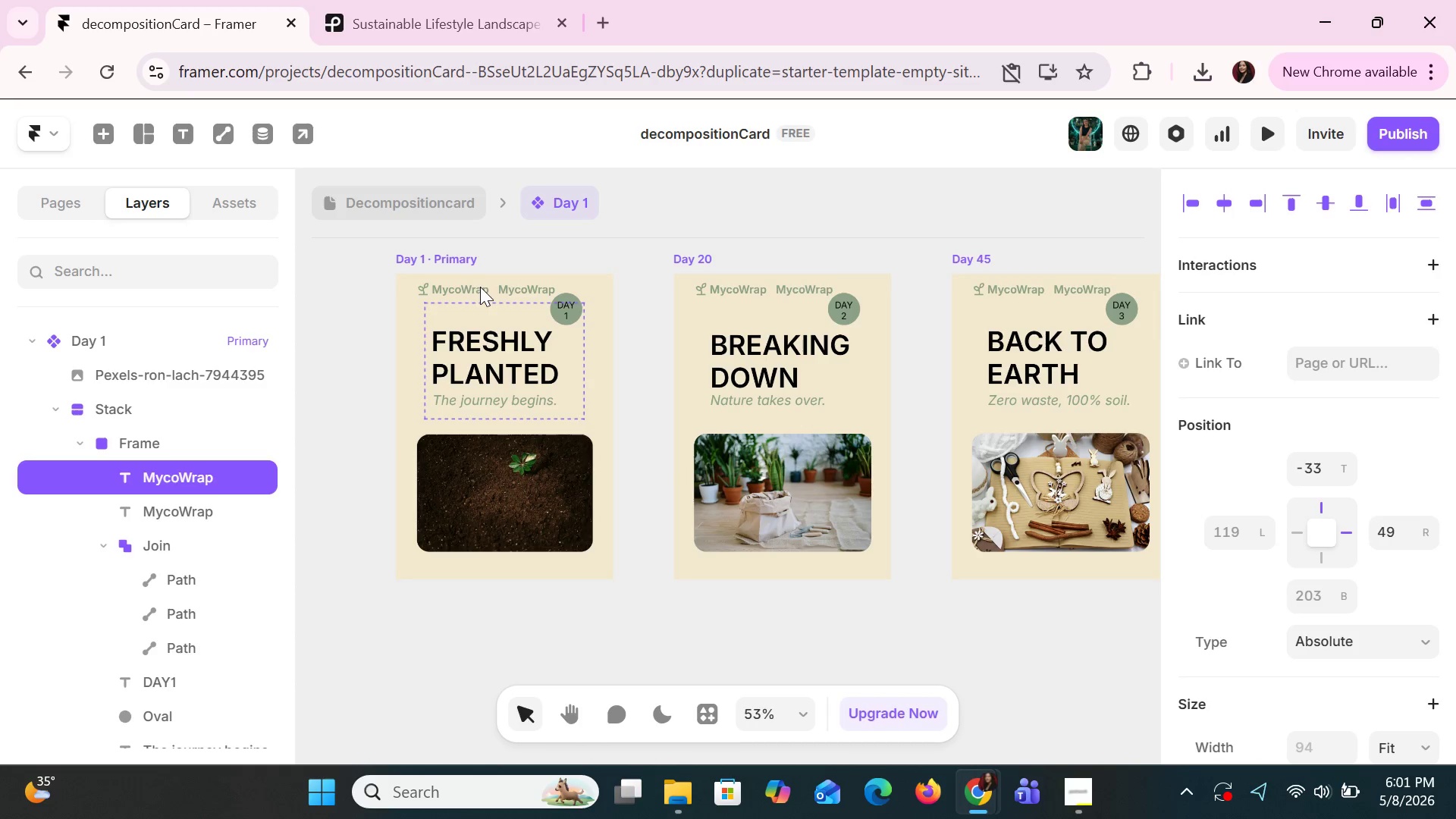 
key(ArrowRight)
 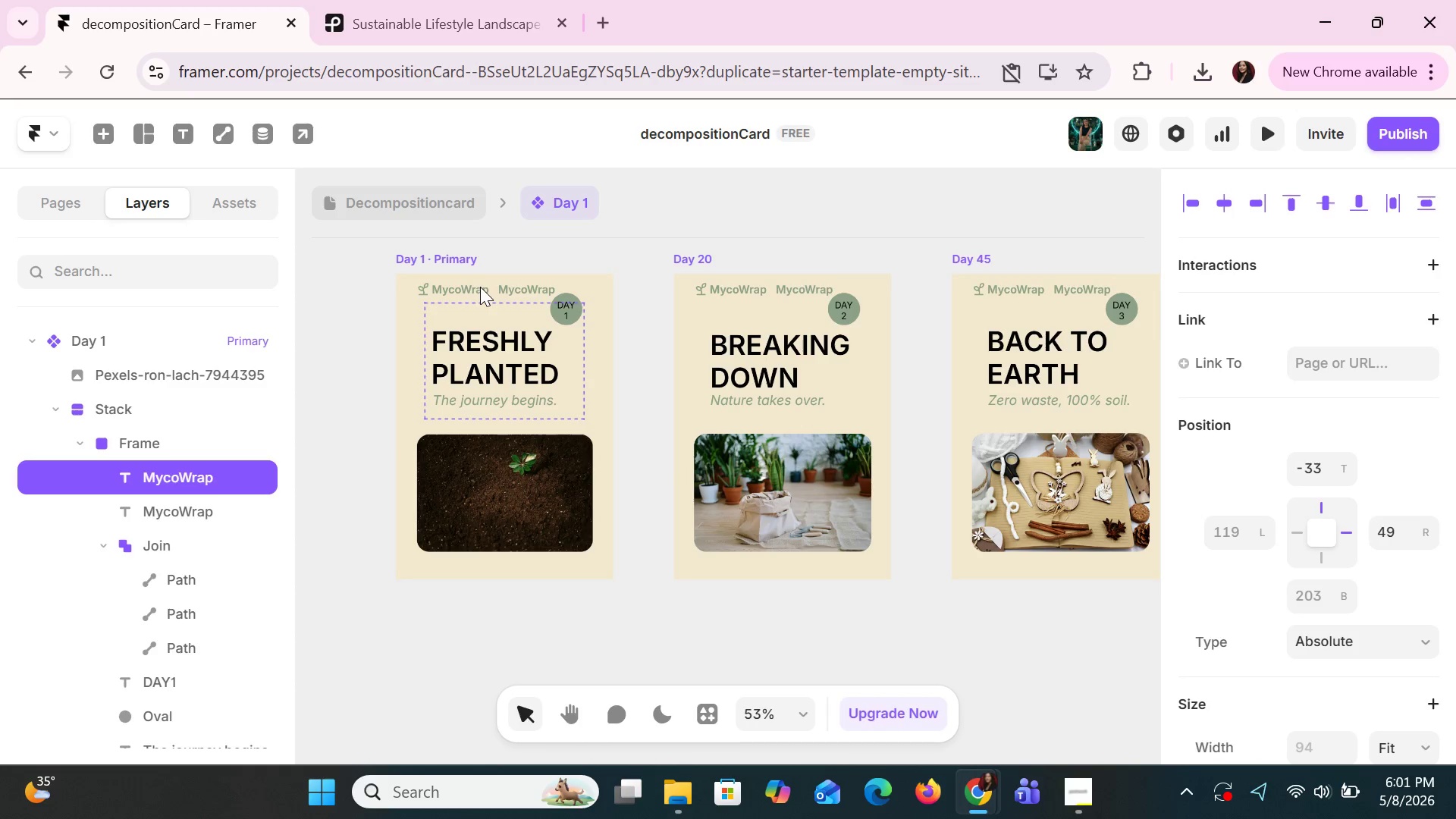 
key(ArrowRight)
 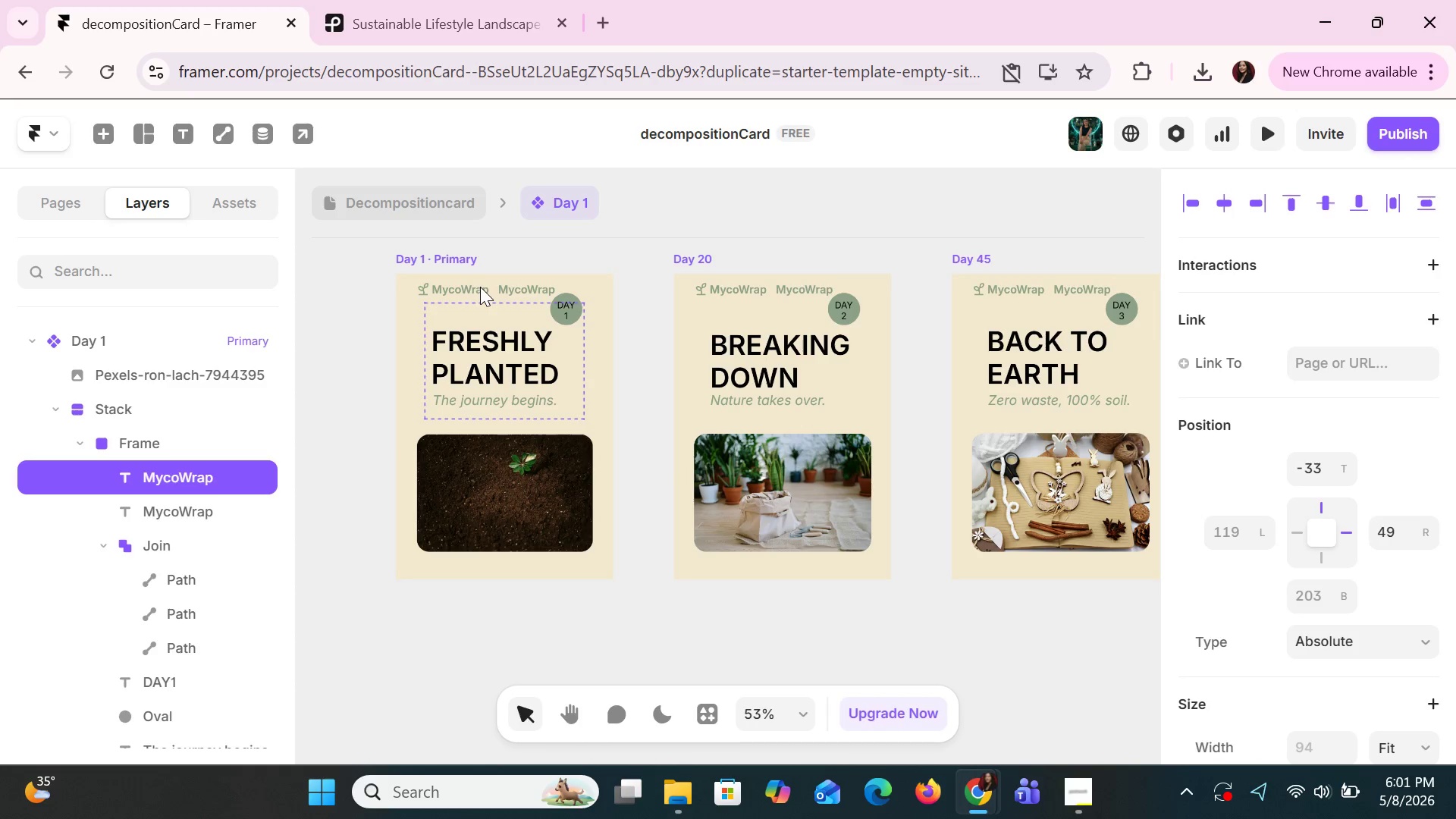 
key(ArrowRight)
 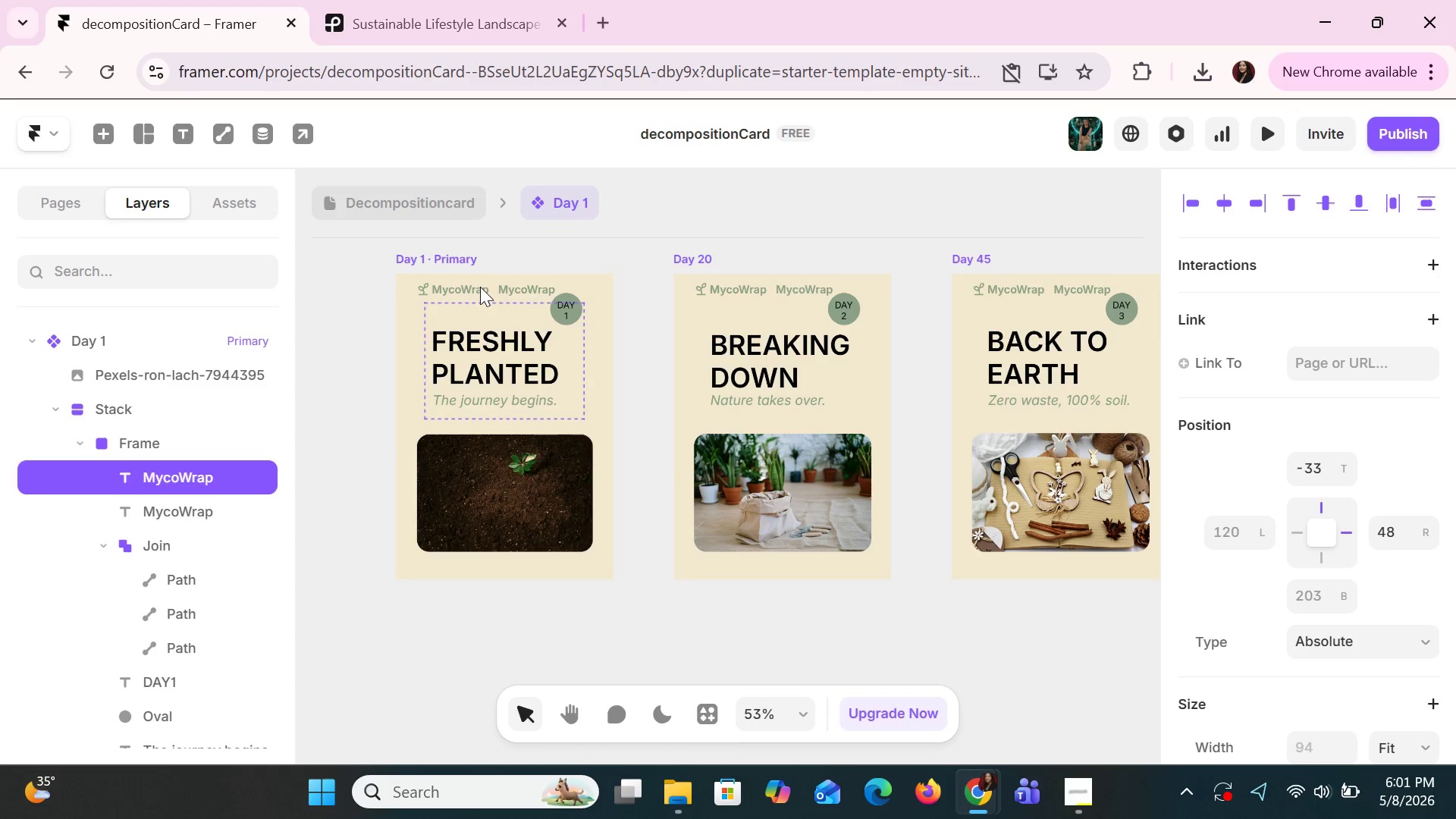 
key(ArrowRight)
 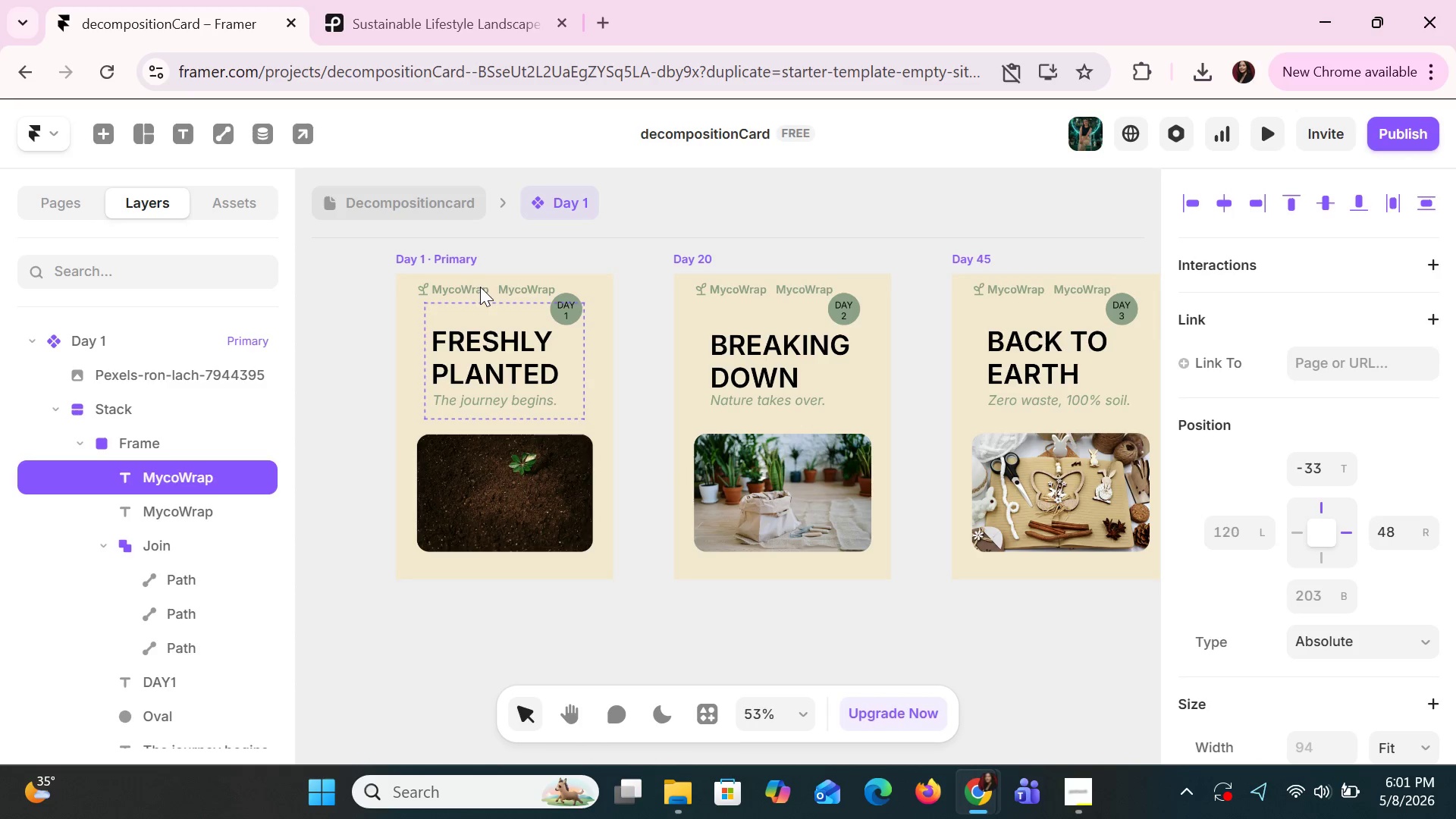 
key(ArrowRight)
 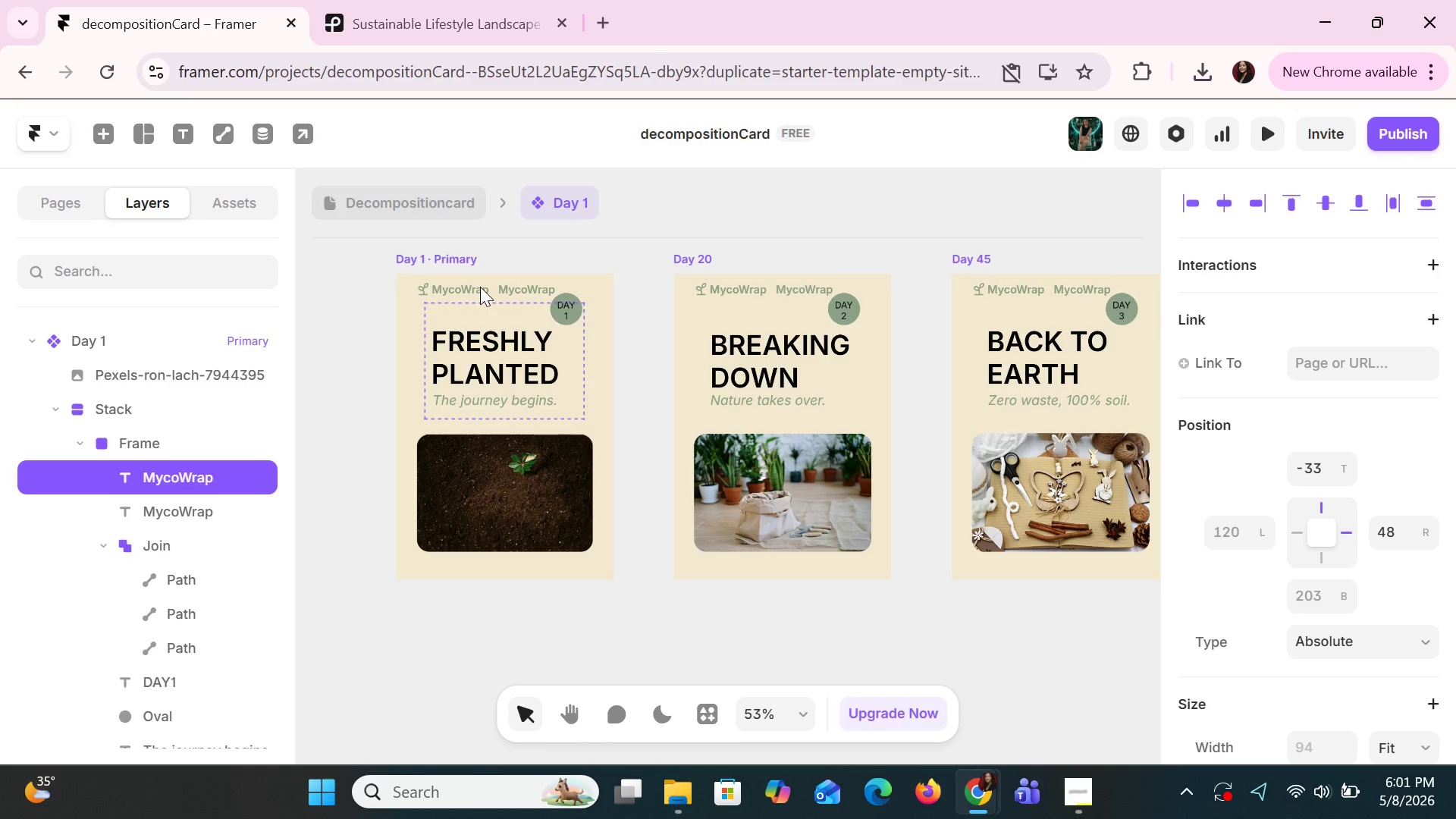 
key(ArrowRight)
 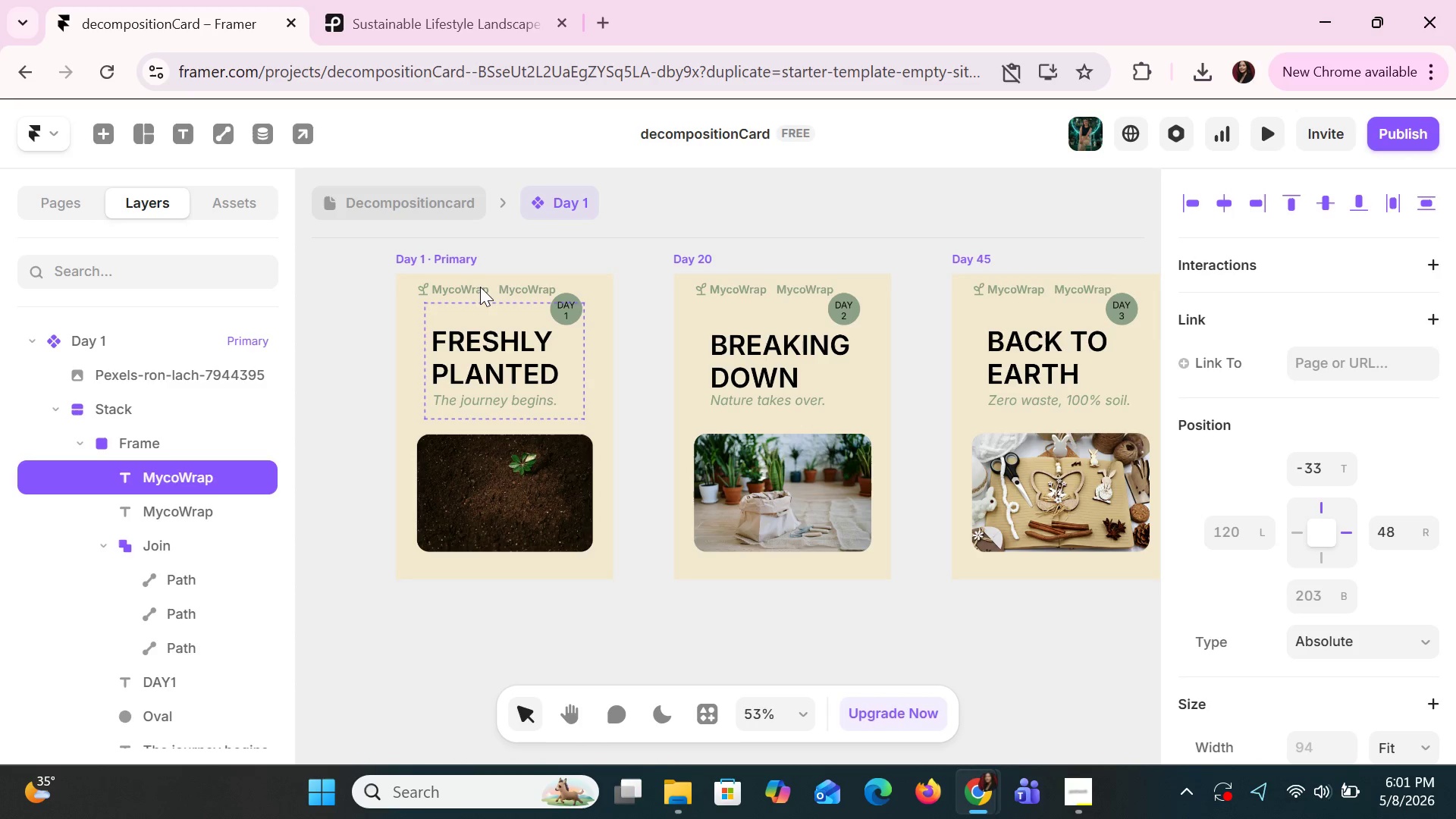 
key(ArrowRight)
 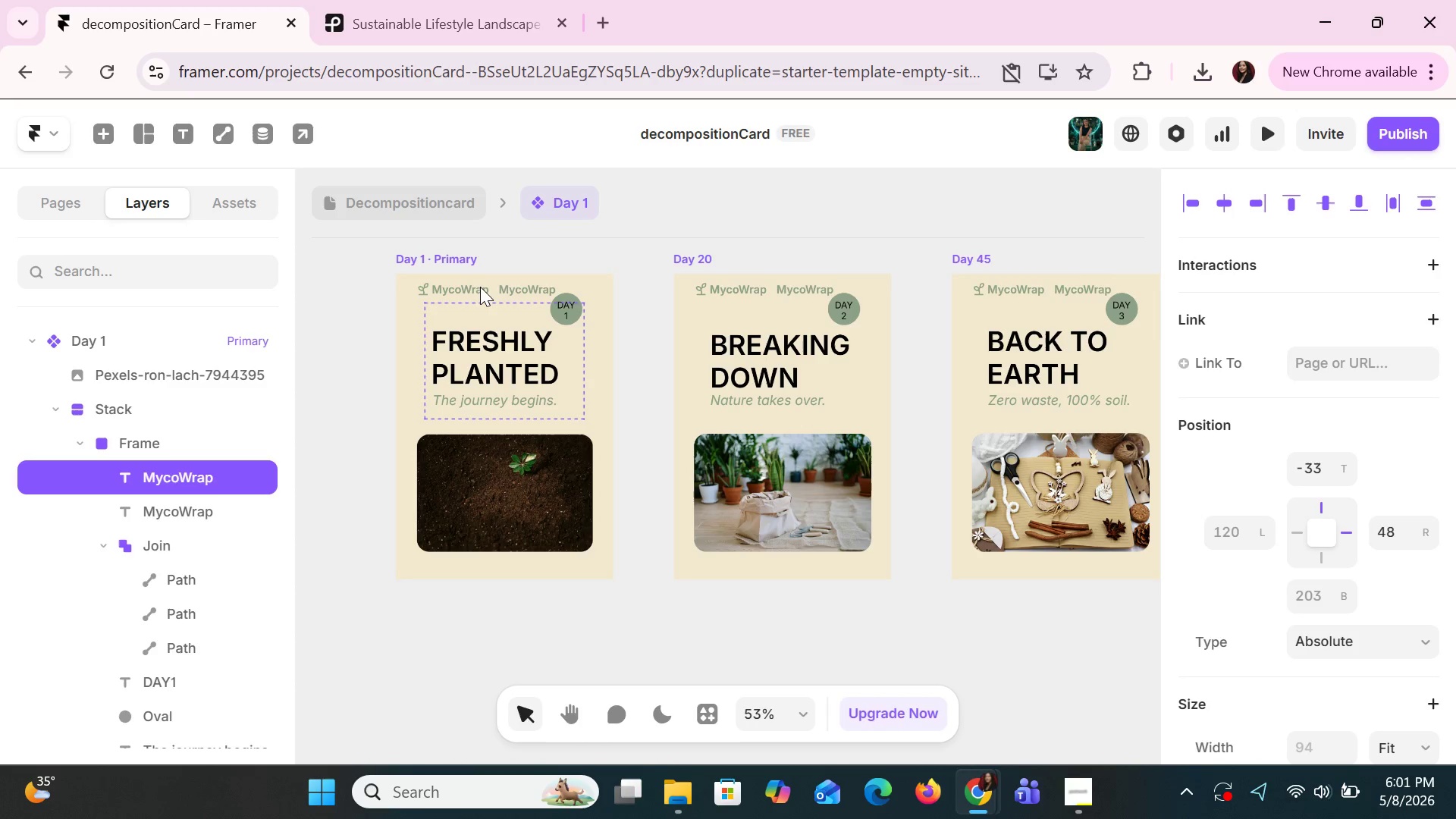 
key(ArrowRight)
 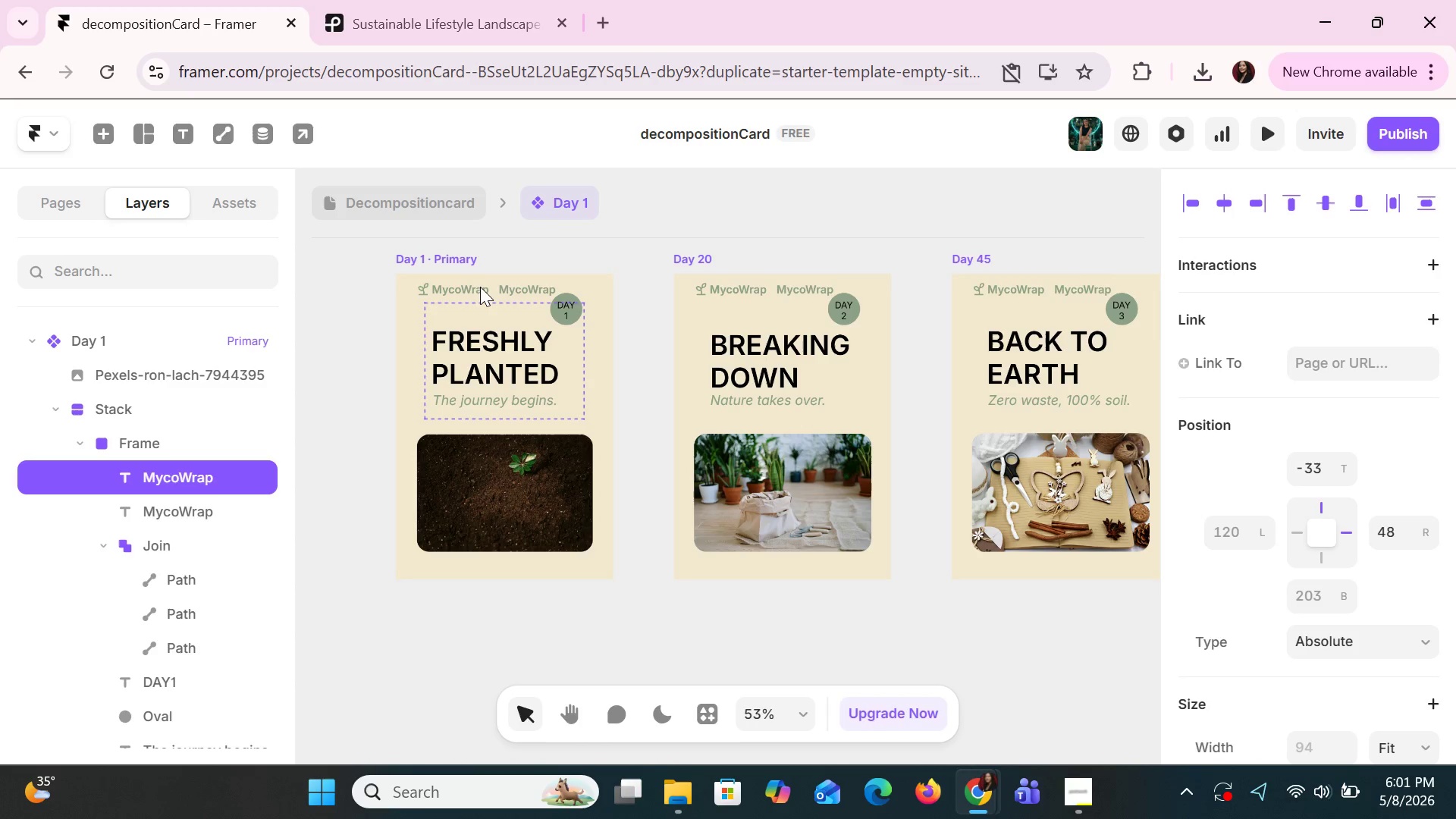 
key(ArrowRight)
 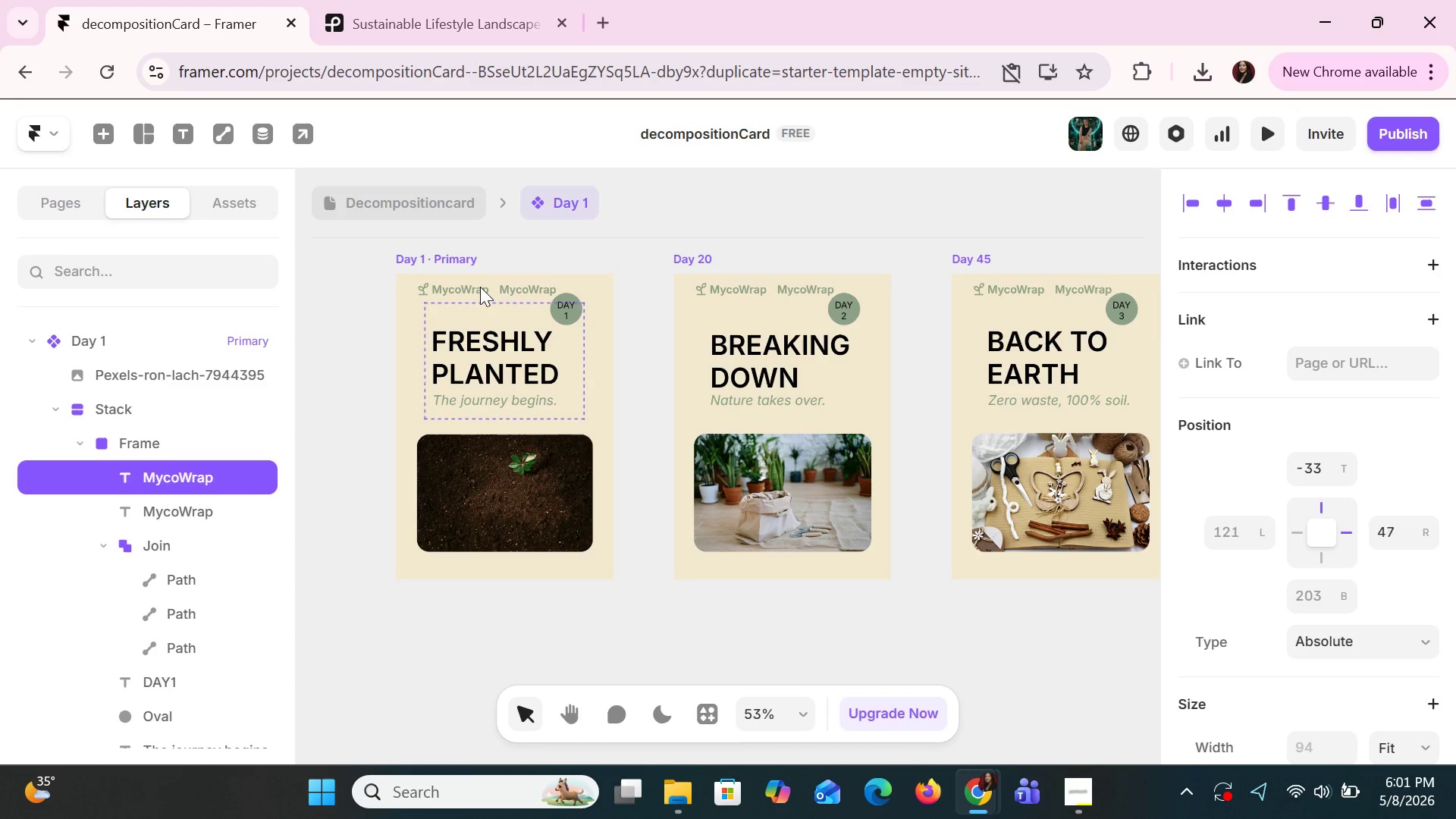 
key(ArrowRight)
 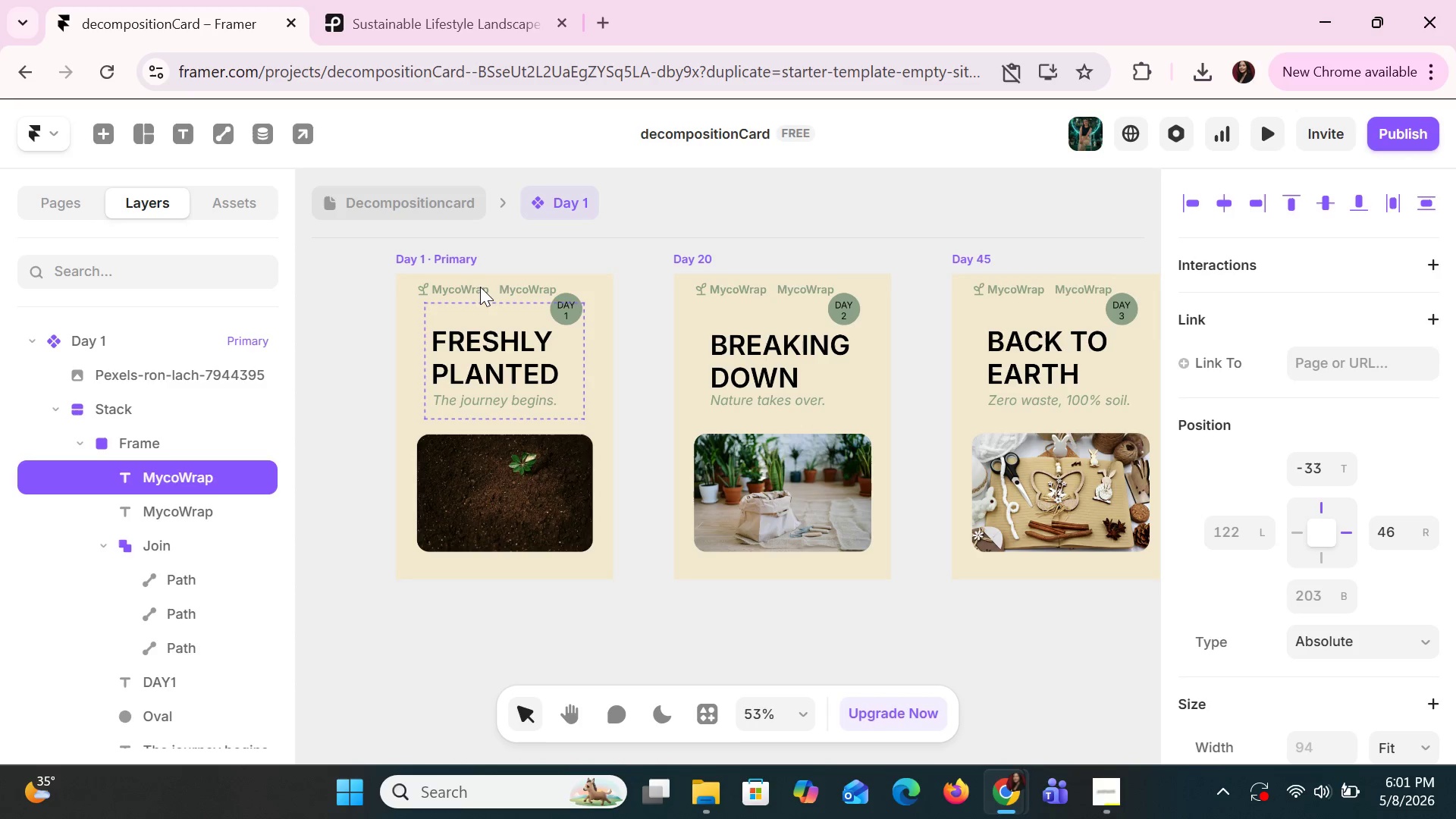 
hold_key(key=ArrowDown, duration=1.5)
 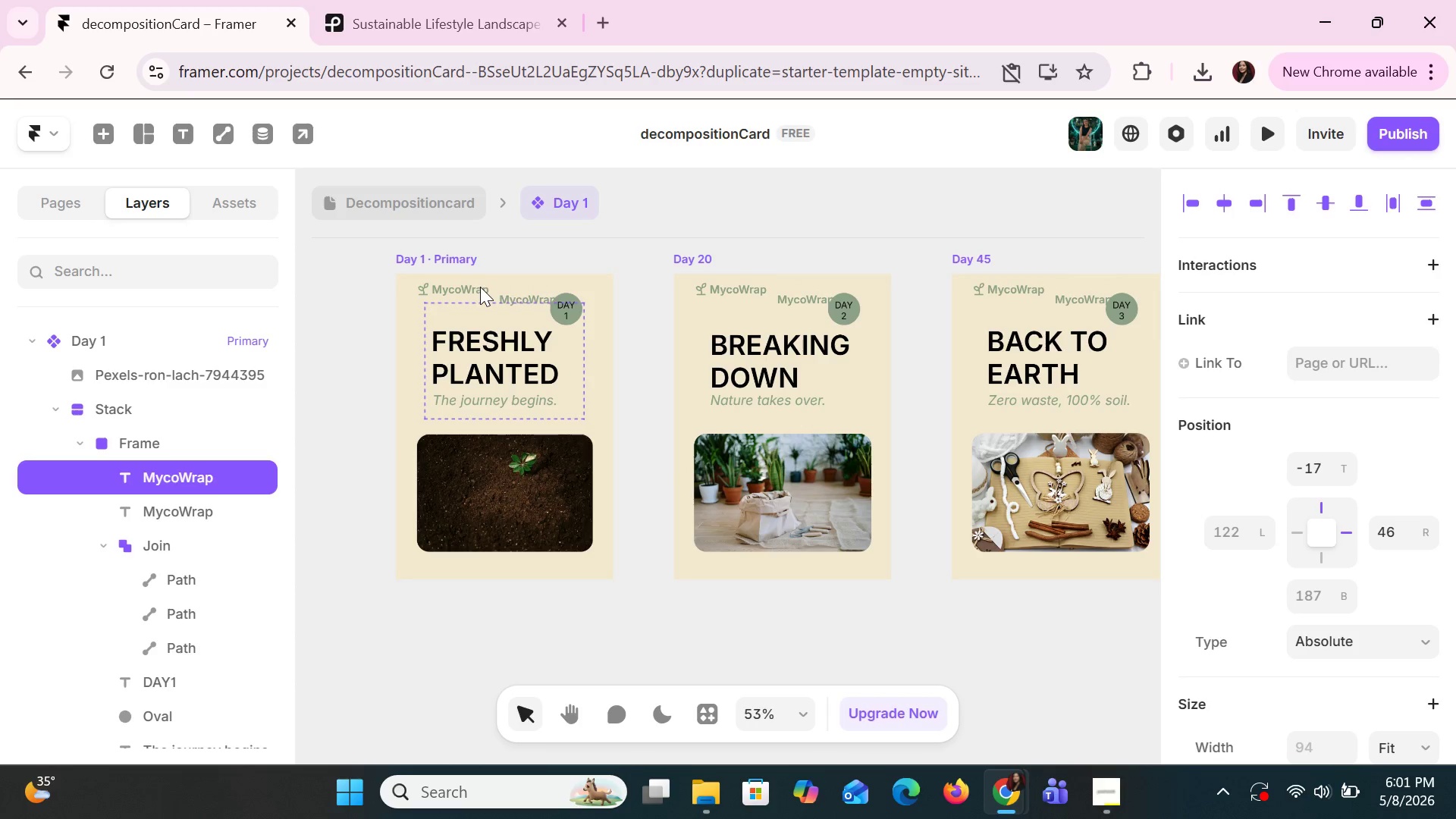 
hold_key(key=ArrowDown, duration=1.5)
 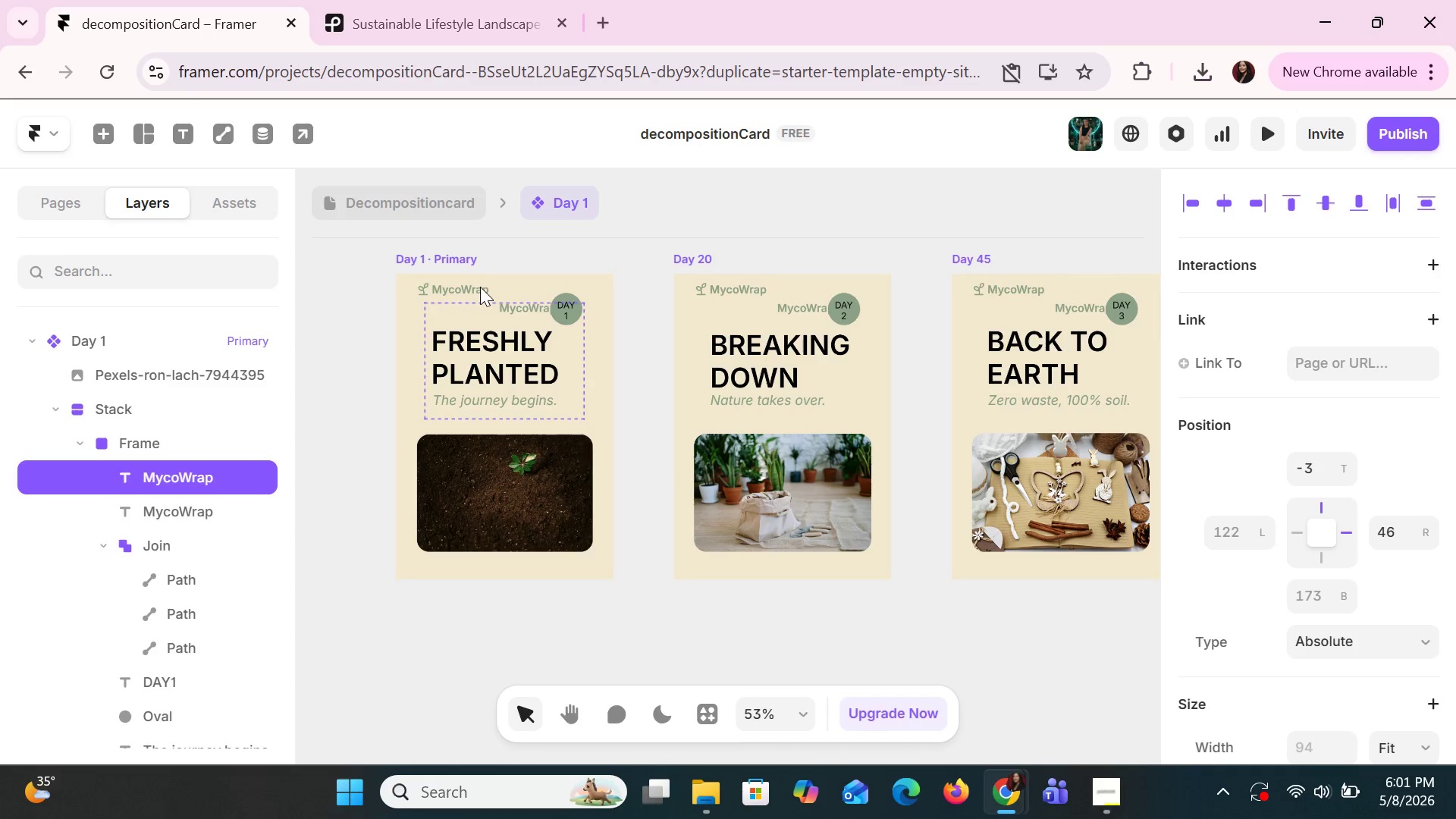 
hold_key(key=ArrowDown, duration=1.52)
 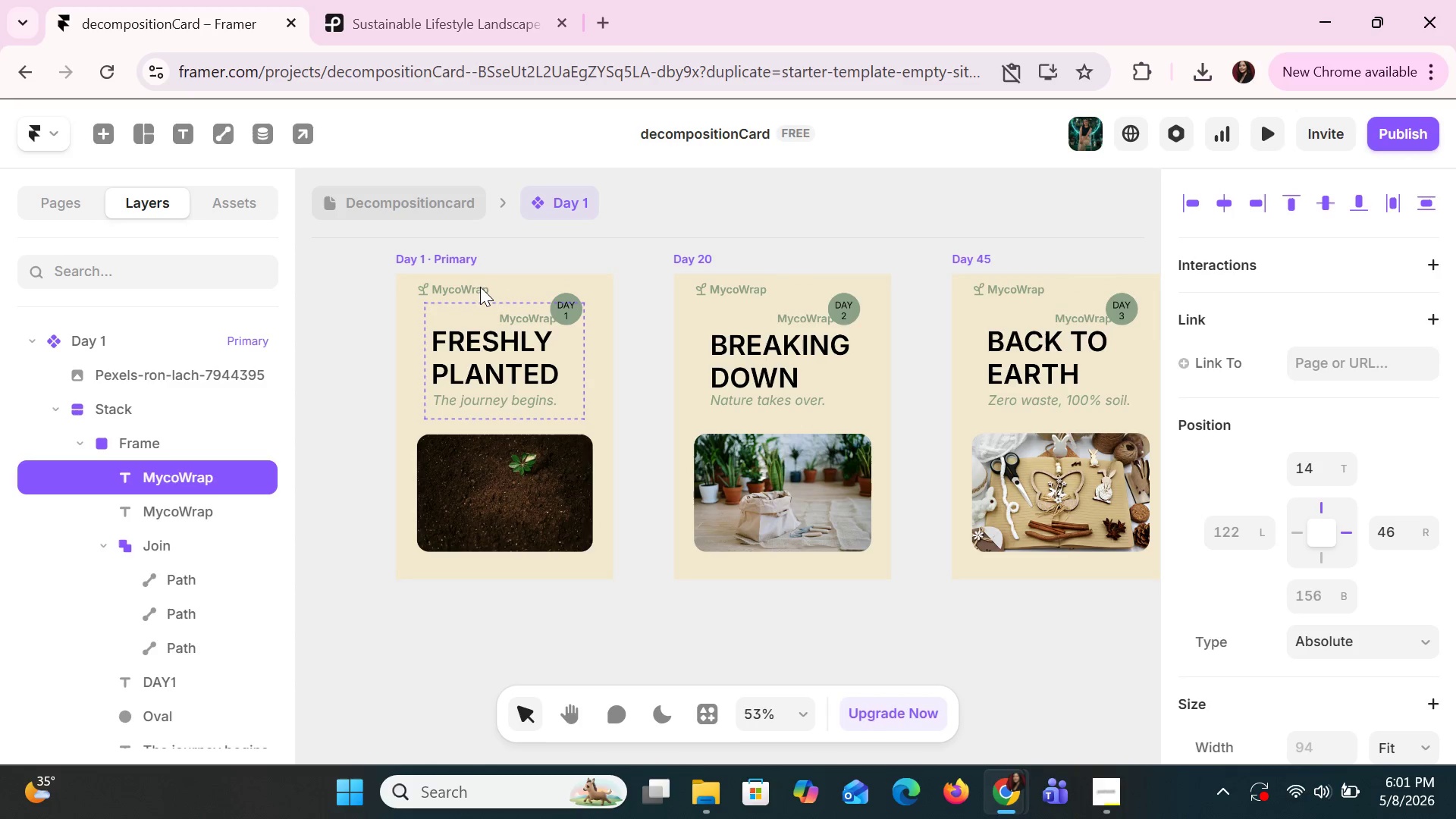 
hold_key(key=ArrowDown, duration=1.52)
 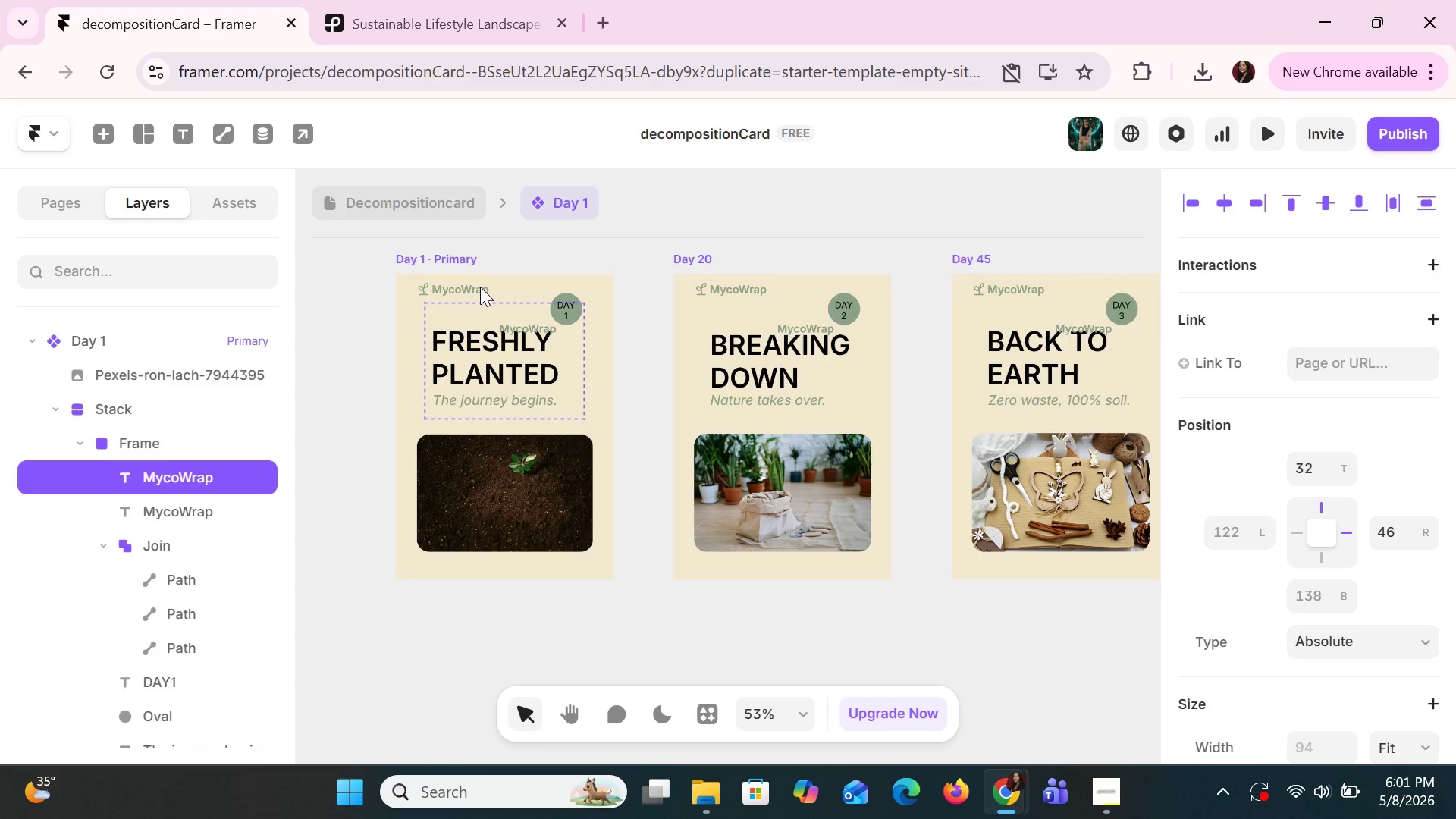 
hold_key(key=ArrowDown, duration=1.51)
 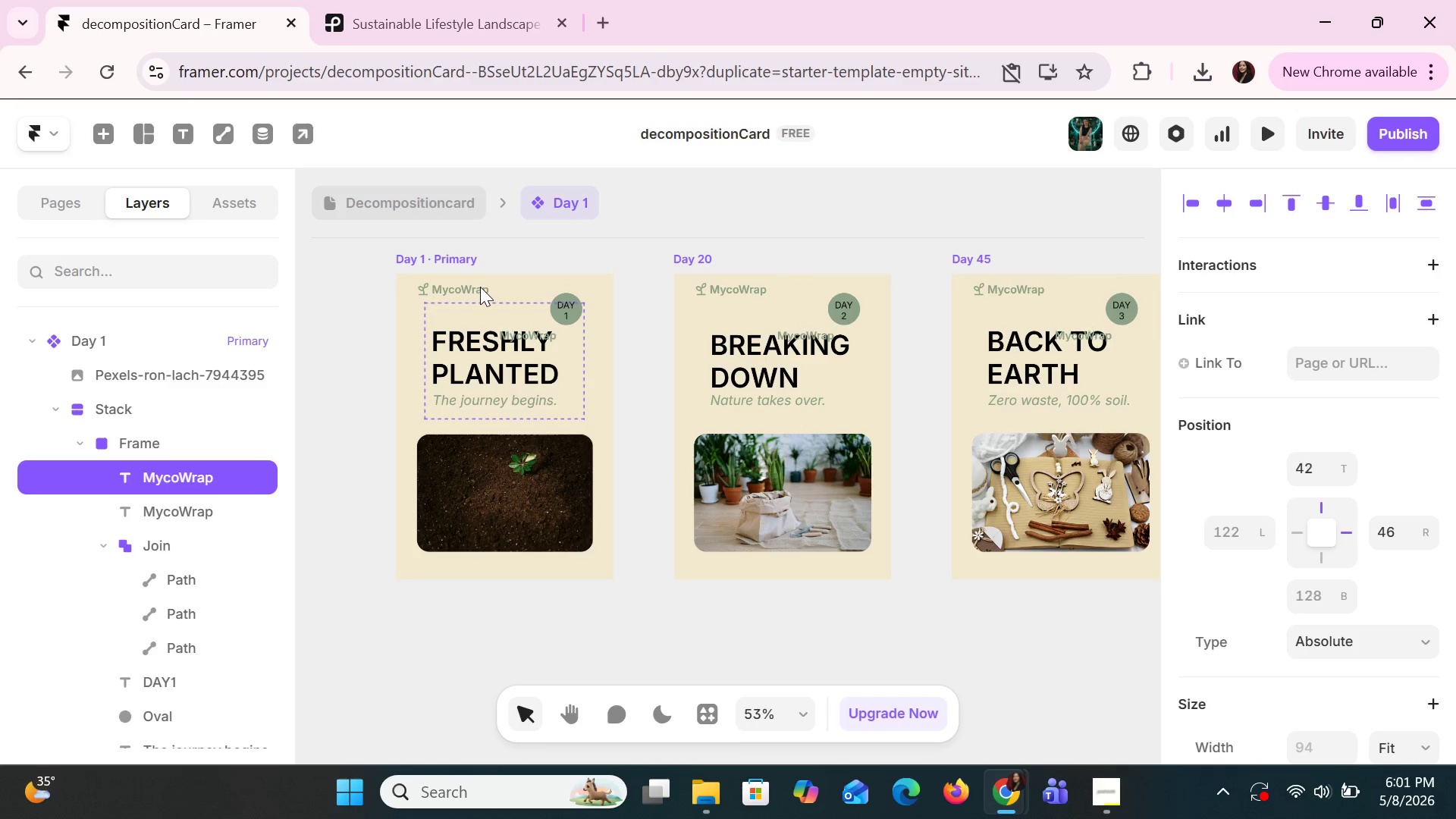 
key(ArrowDown)
 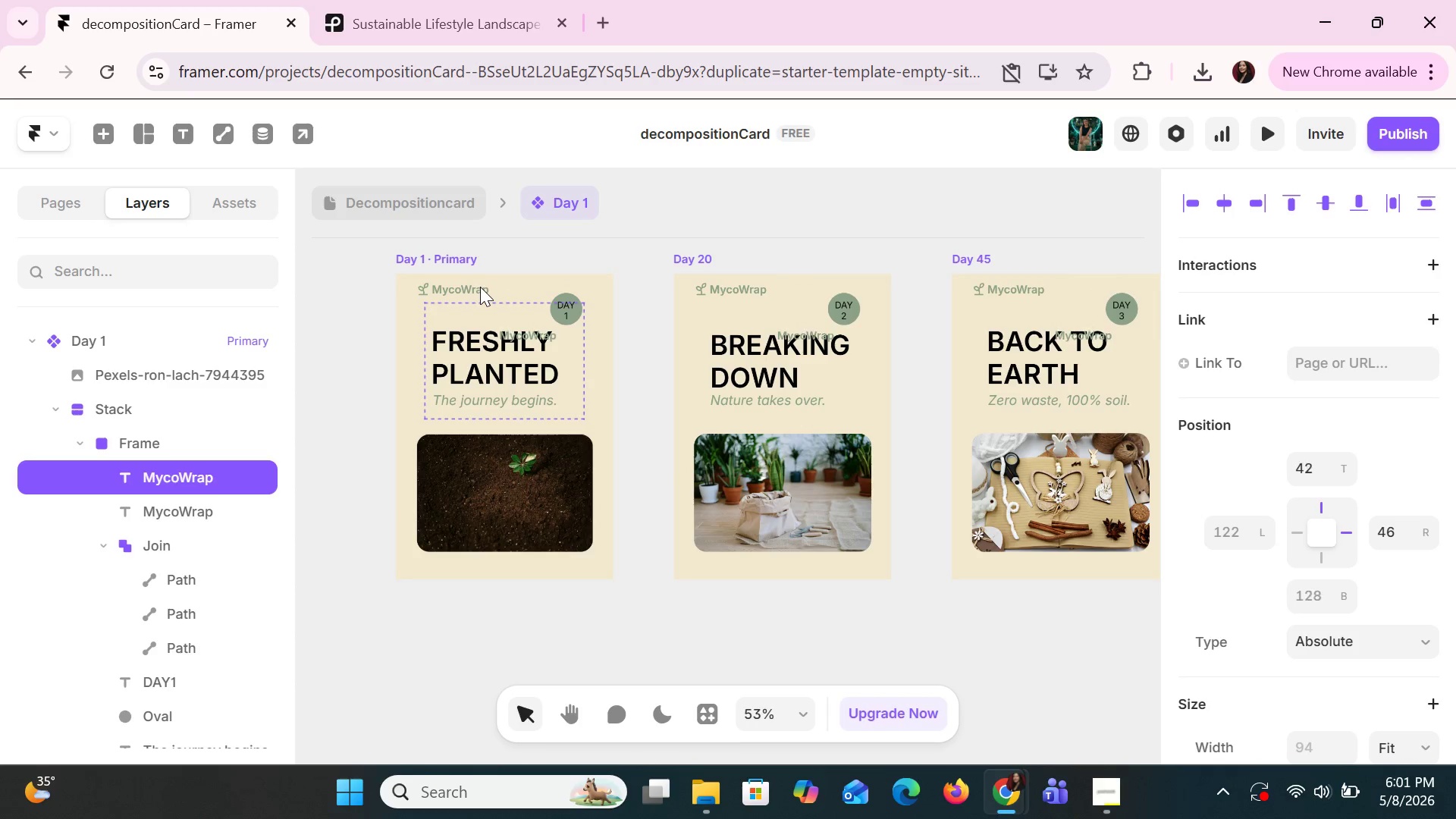 
key(ArrowDown)
 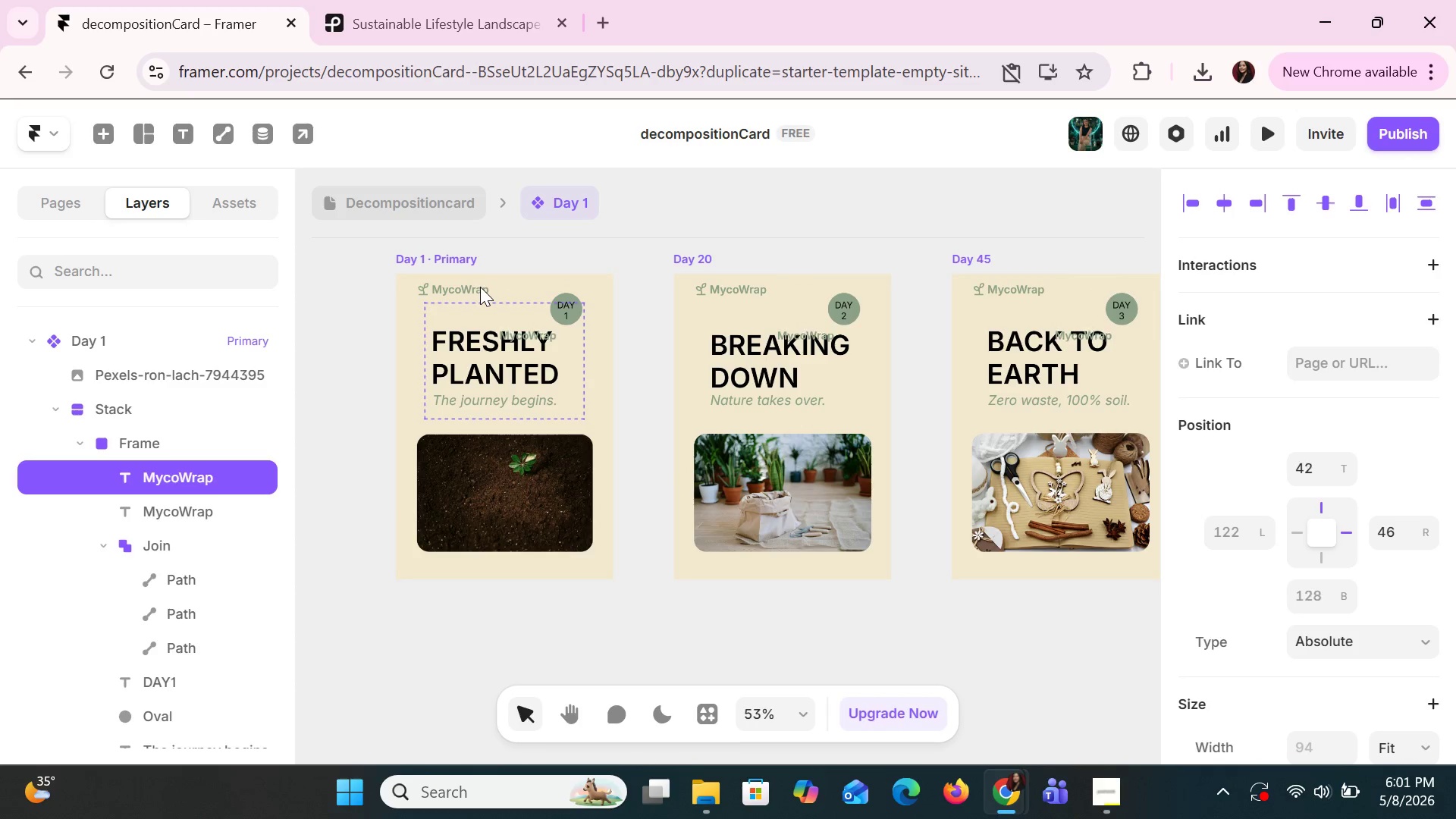 
key(ArrowDown)
 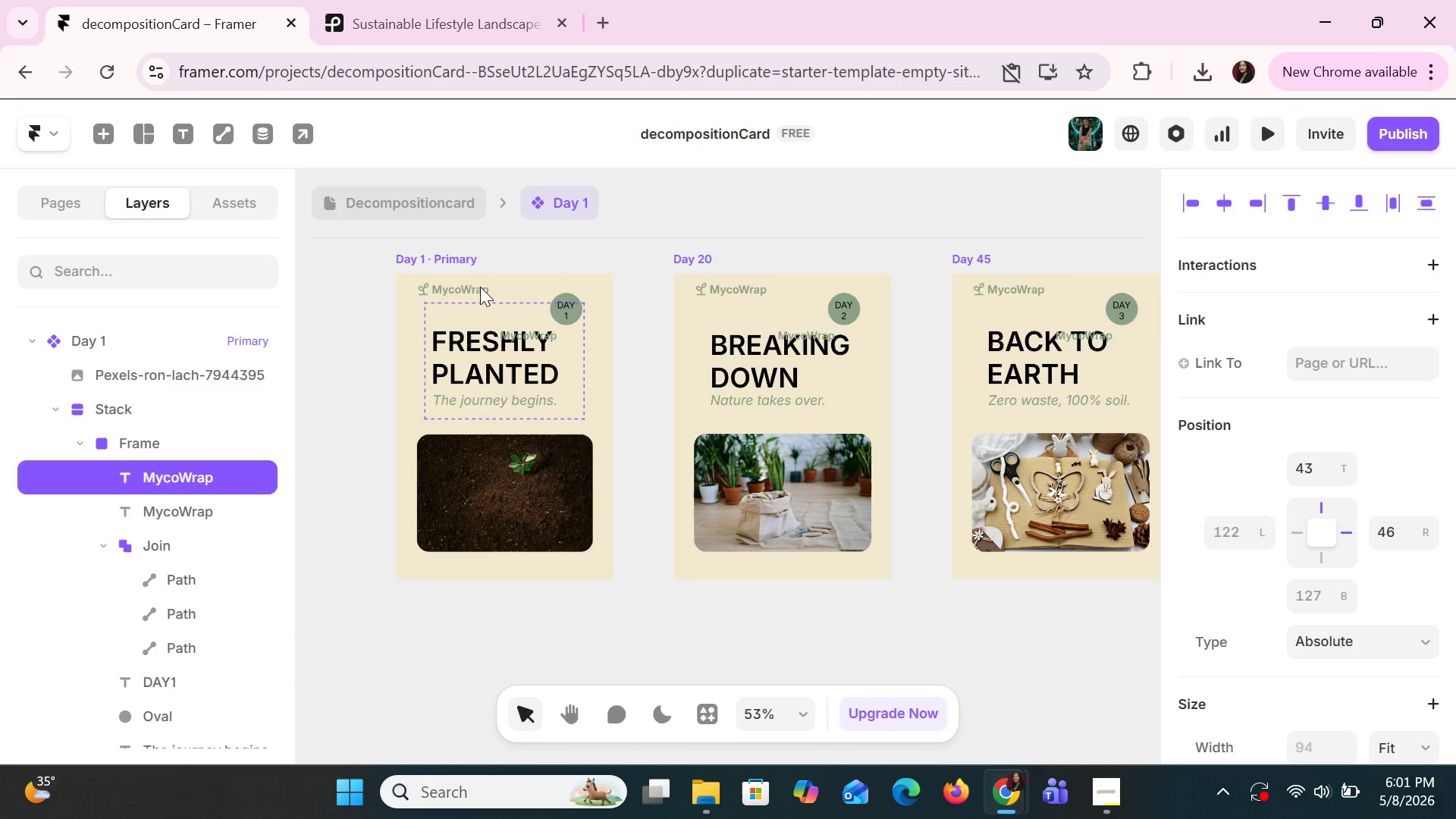 
key(ArrowDown)
 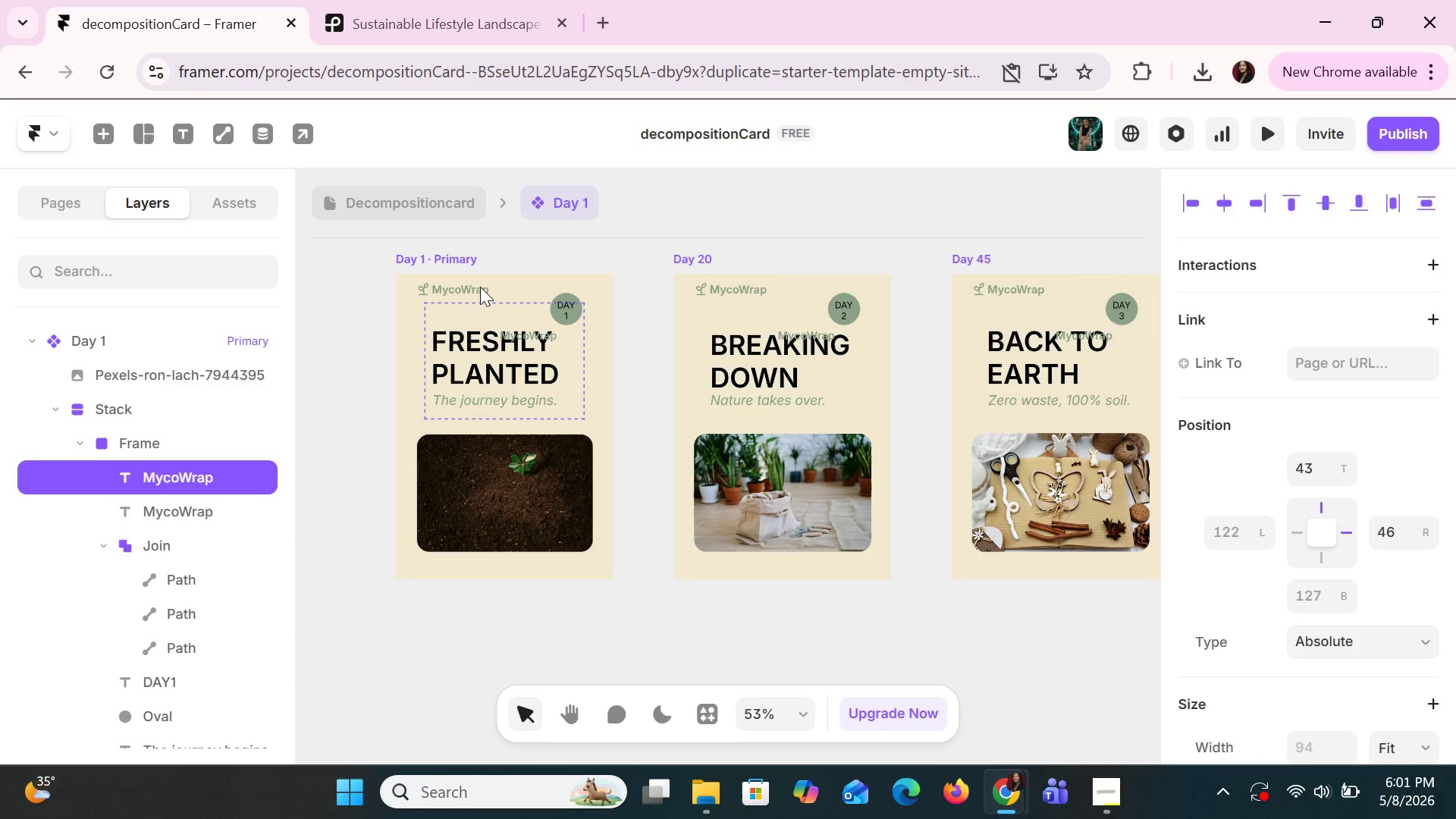 
key(ArrowDown)
 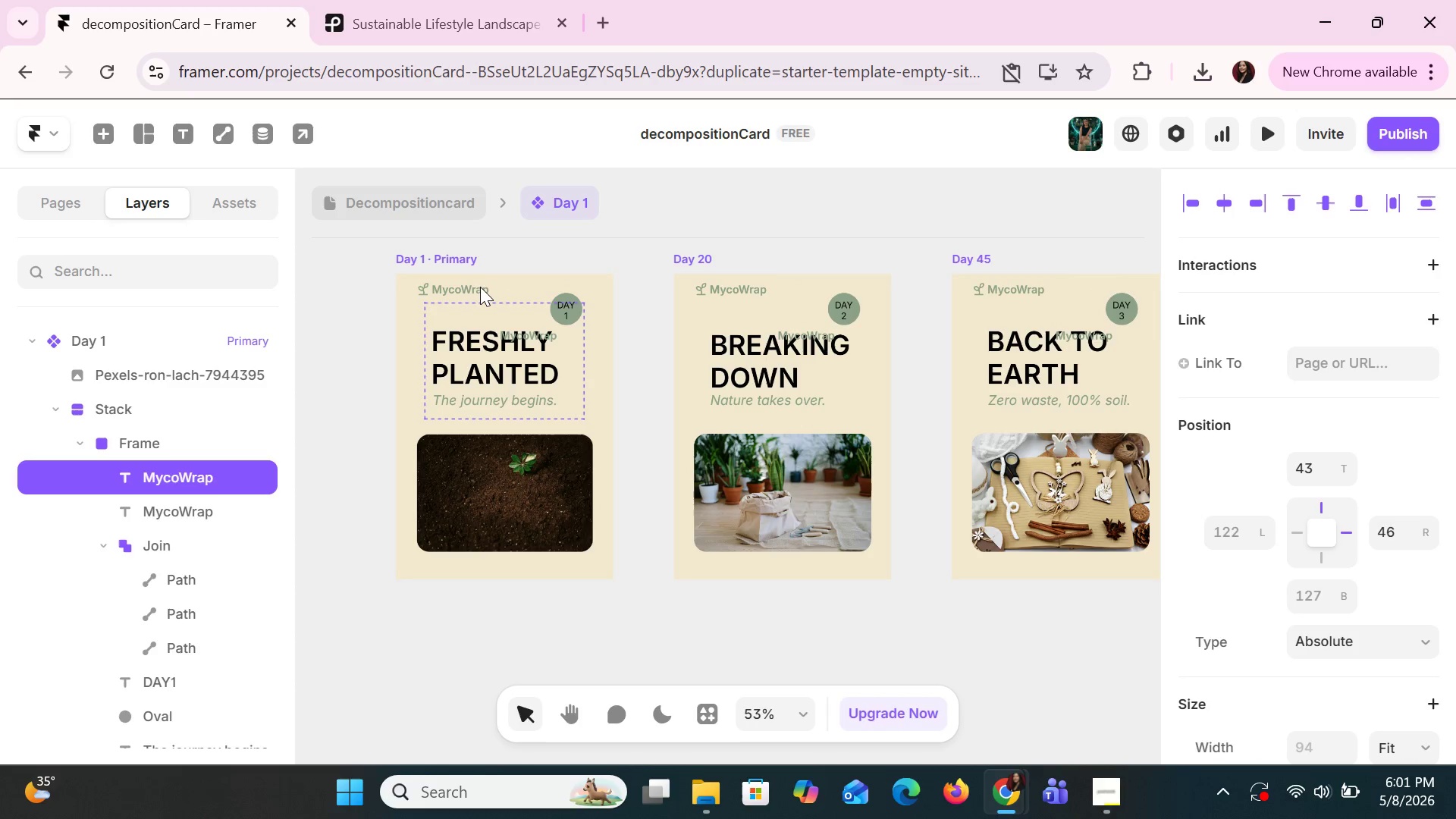 
key(ArrowDown)
 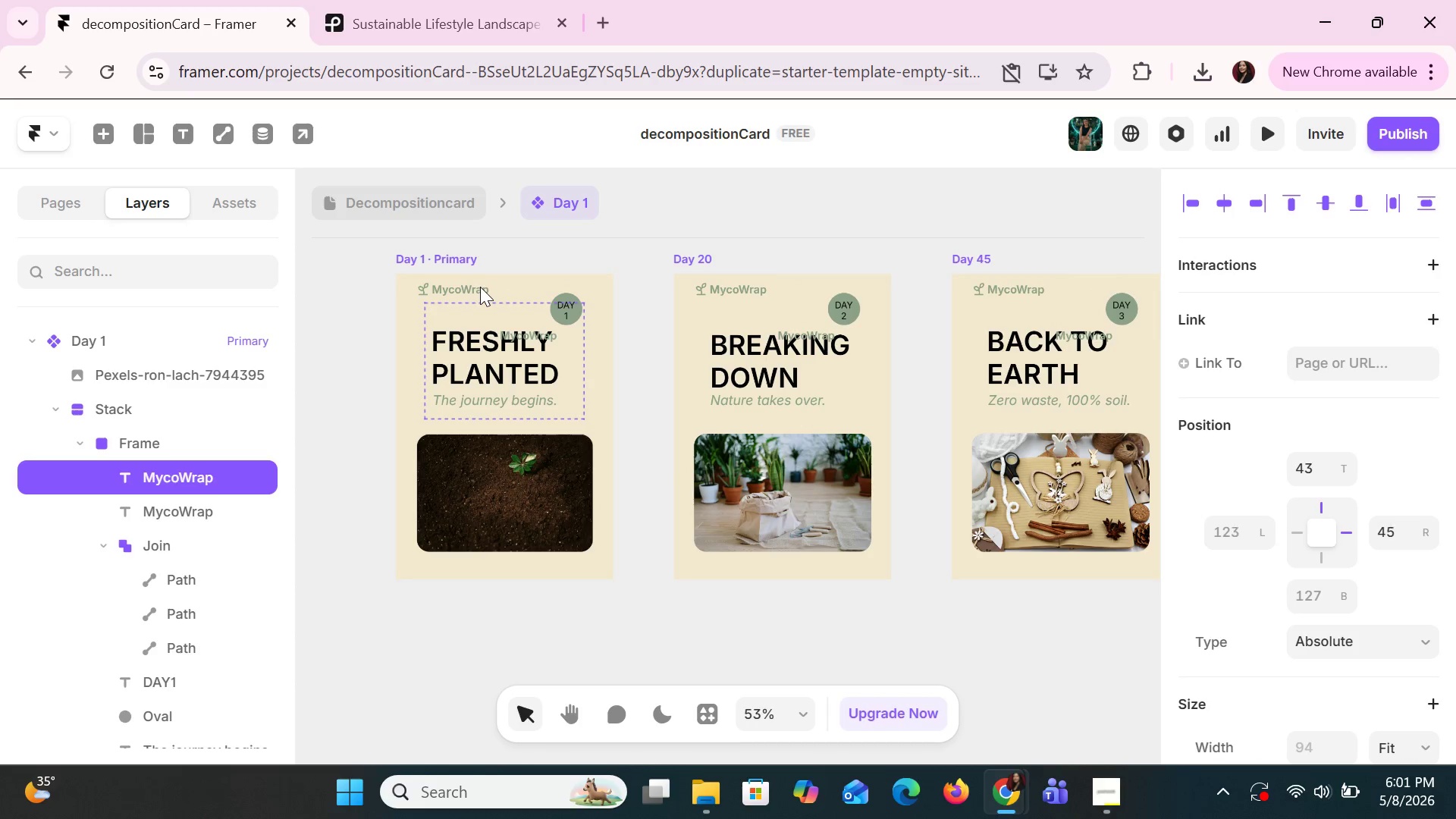 
hold_key(key=ArrowRight, duration=1.5)
 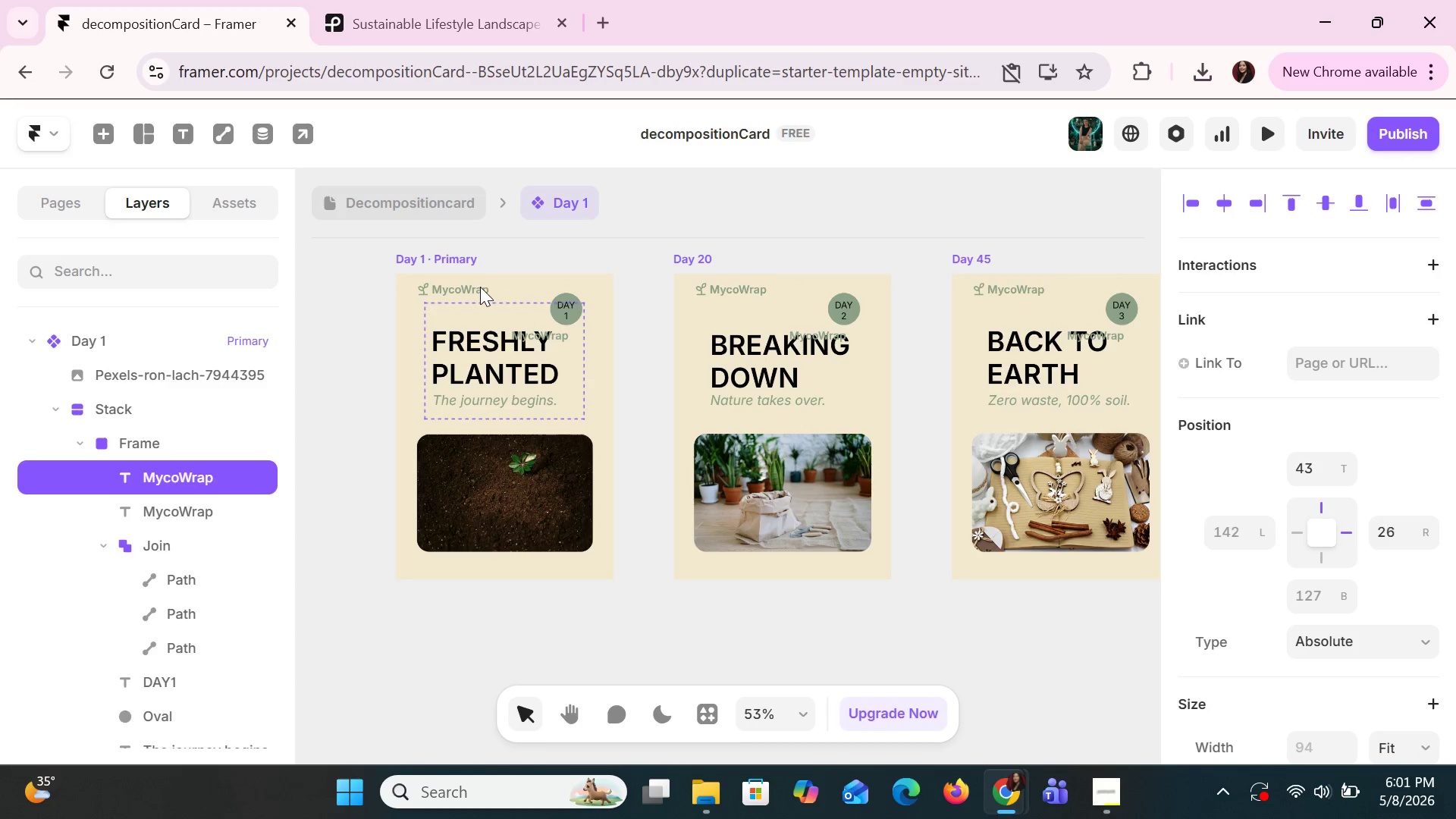 
hold_key(key=ArrowRight, duration=1.51)
 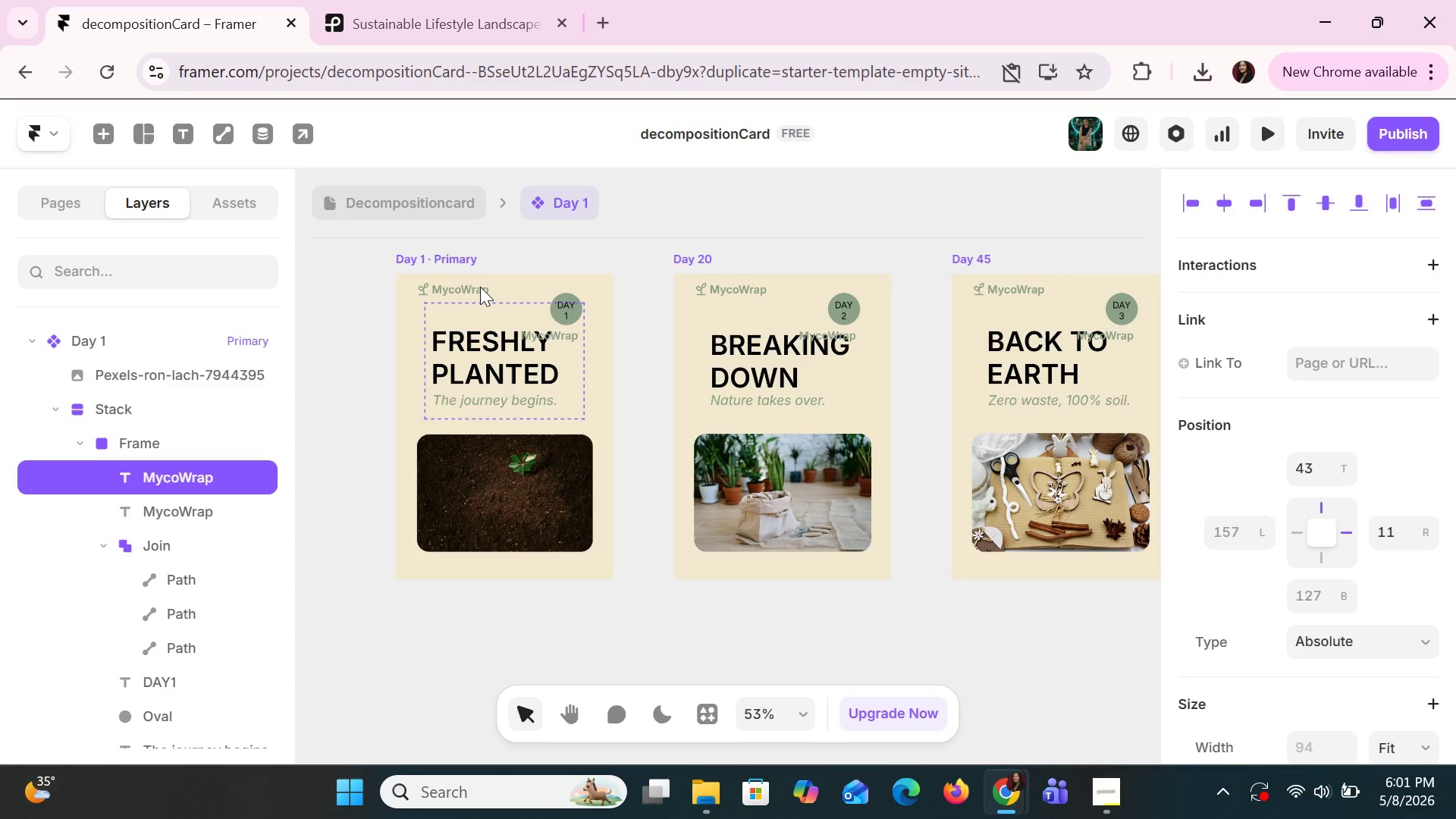 
hold_key(key=ArrowRight, duration=1.52)
 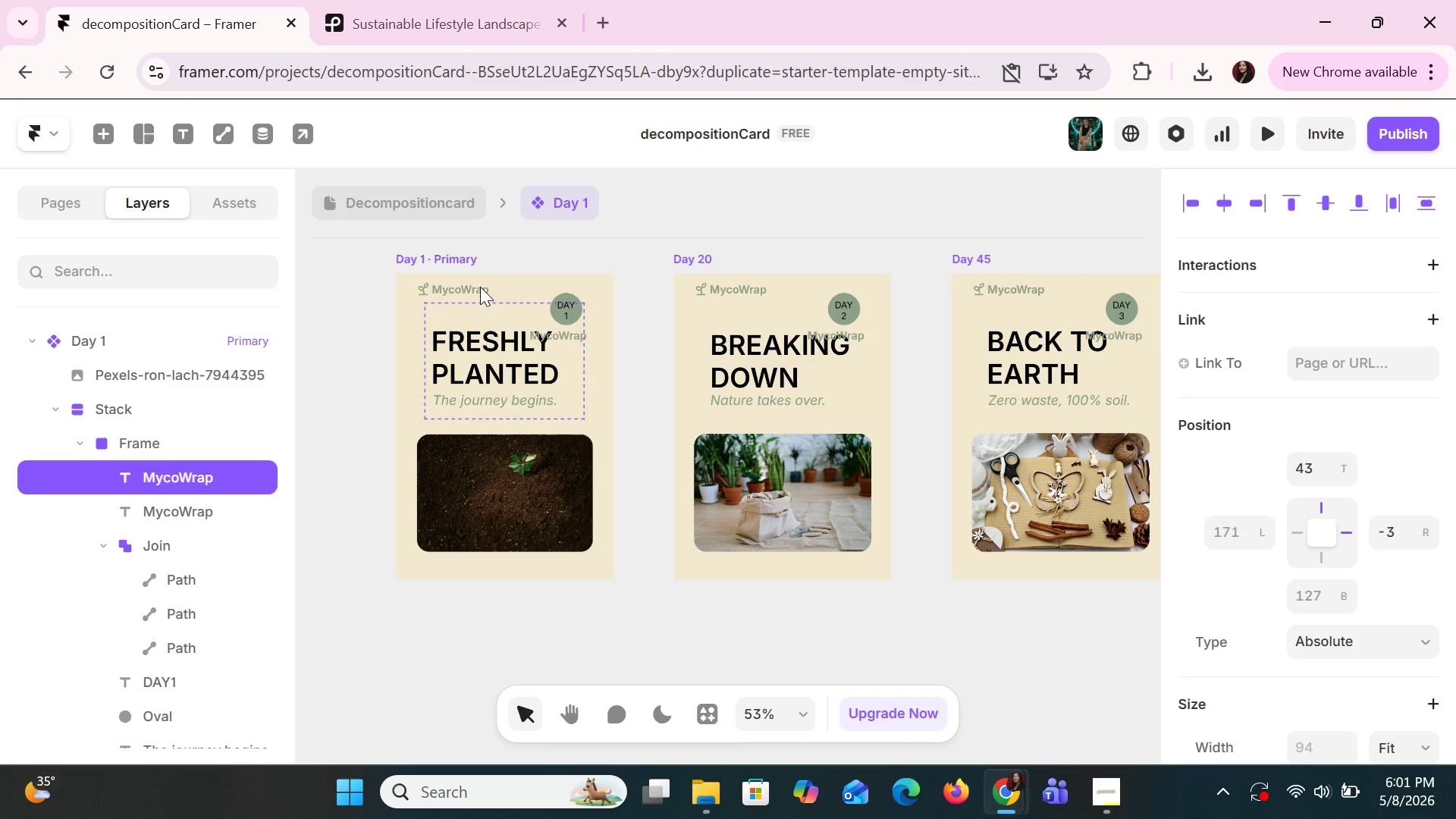 
hold_key(key=ArrowRight, duration=1.22)
 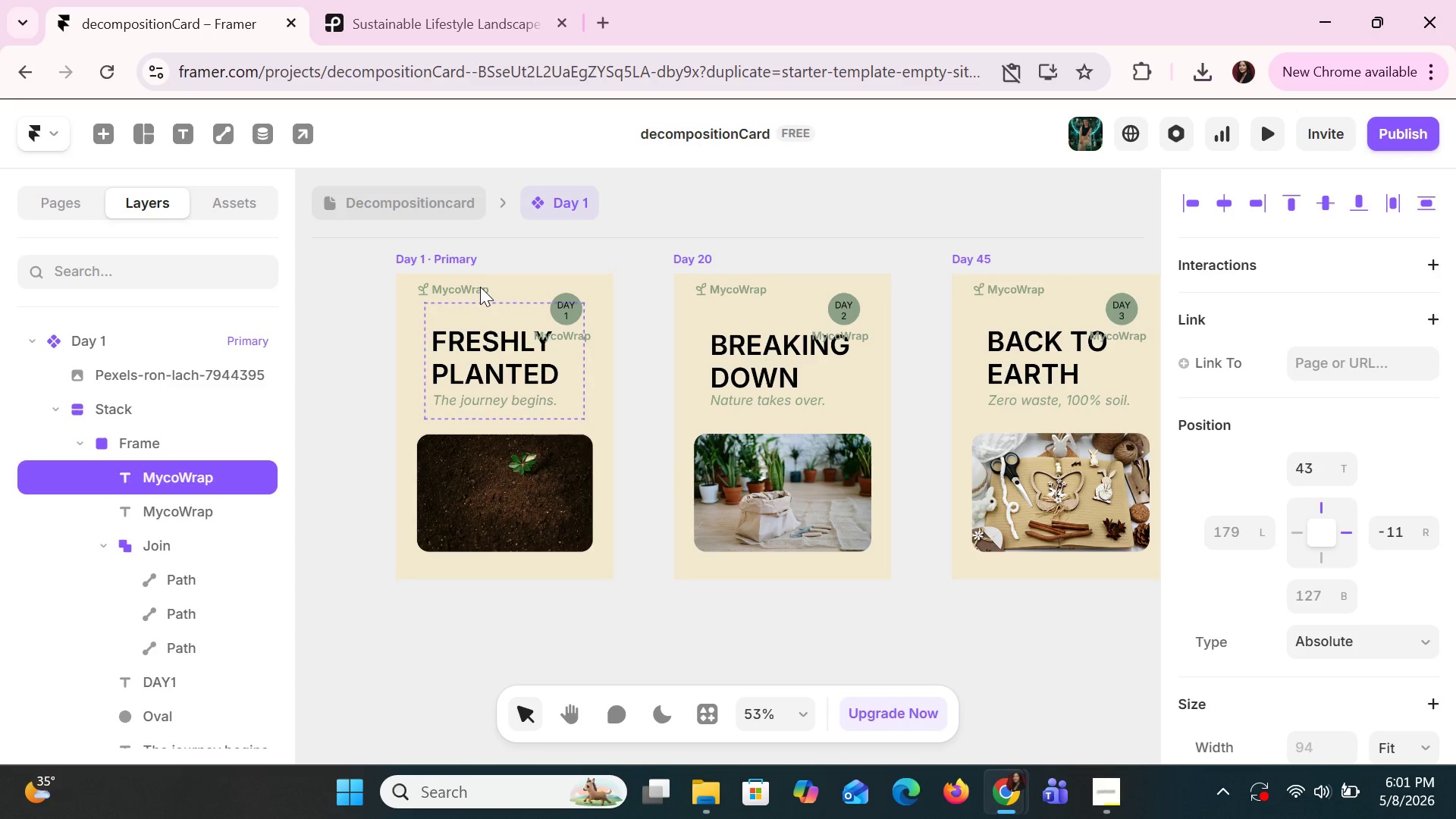 
hold_key(key=ArrowDown, duration=1.52)
 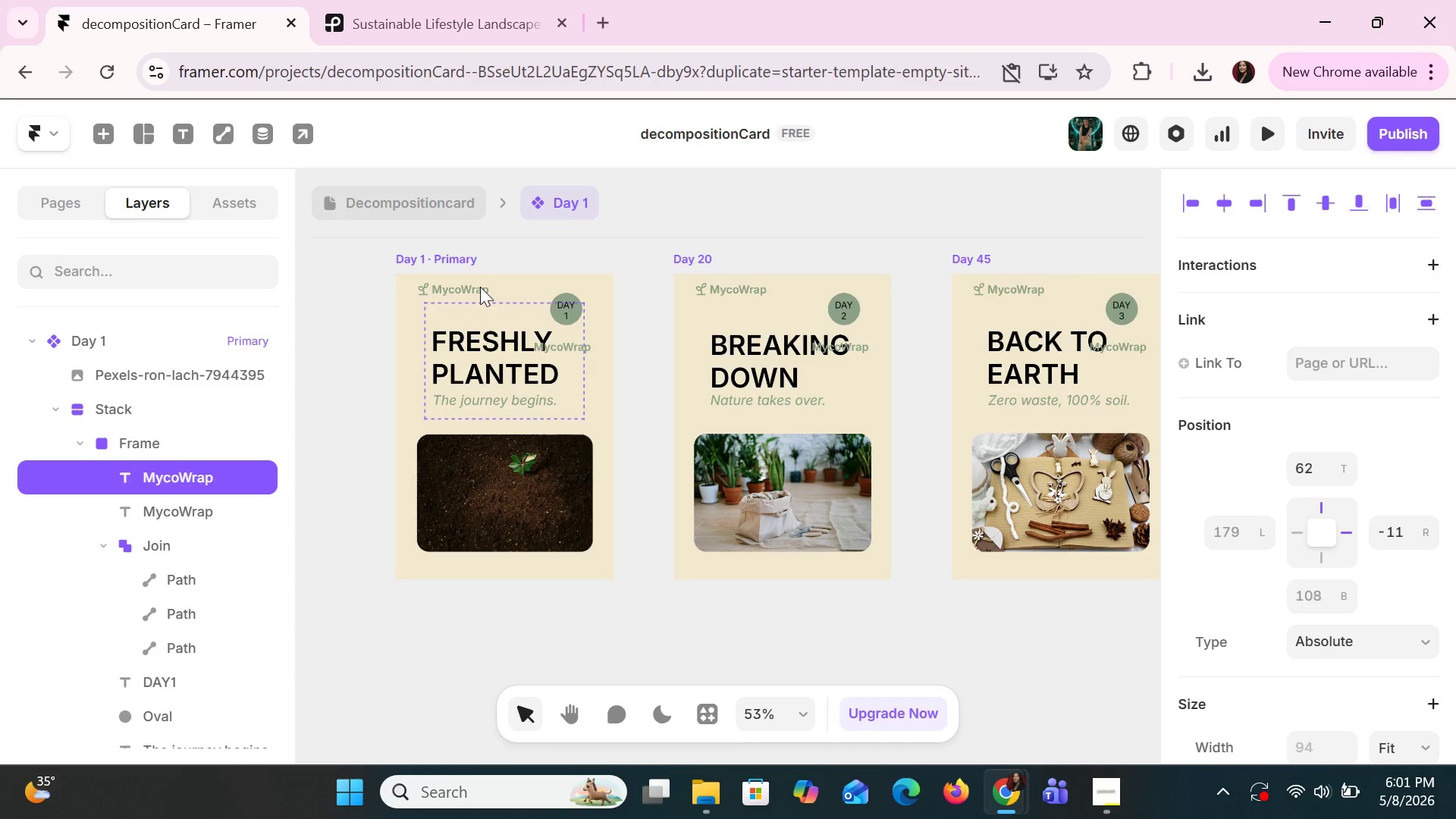 
hold_key(key=ArrowDown, duration=1.52)
 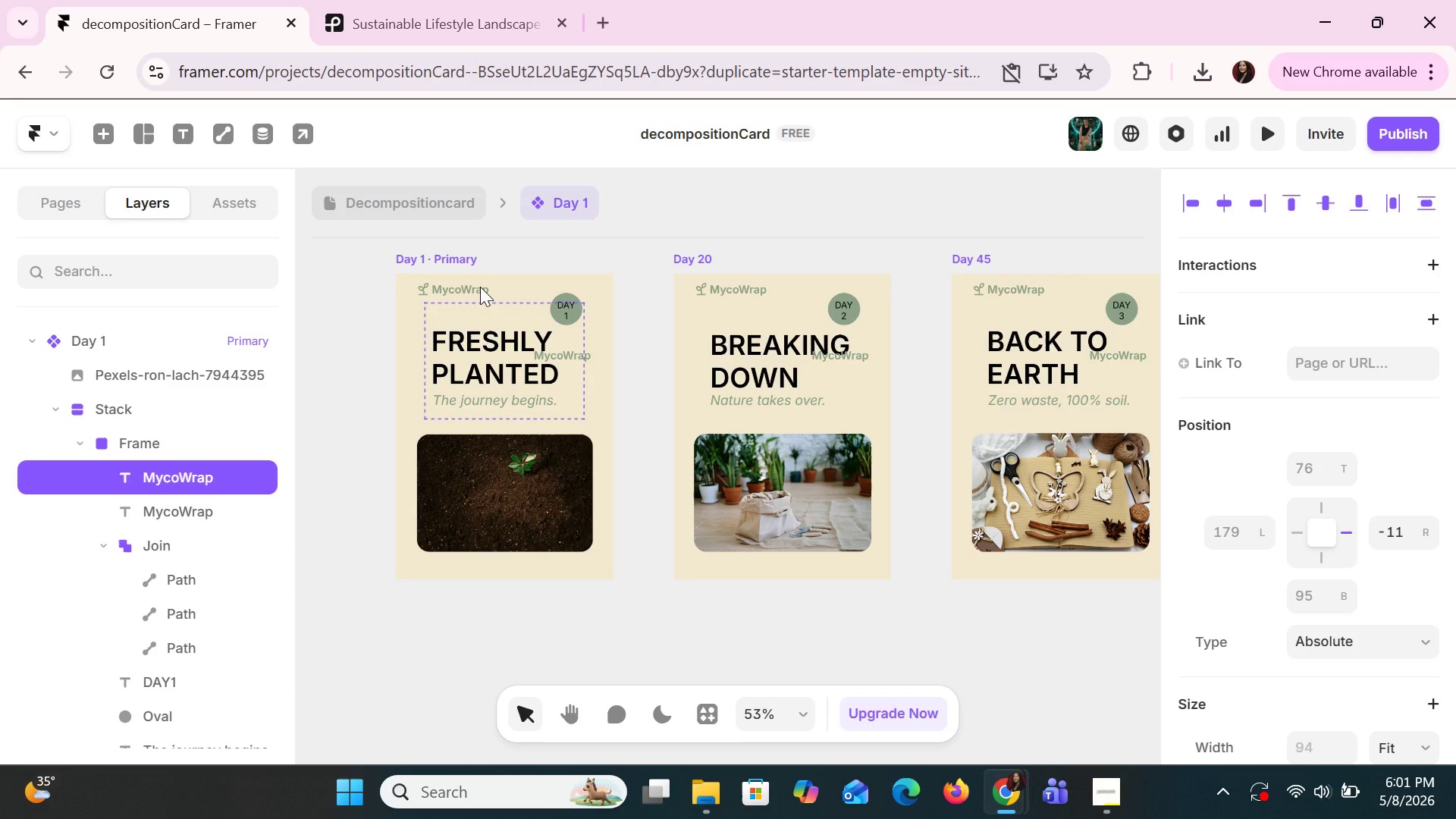 
hold_key(key=ArrowDown, duration=1.51)
 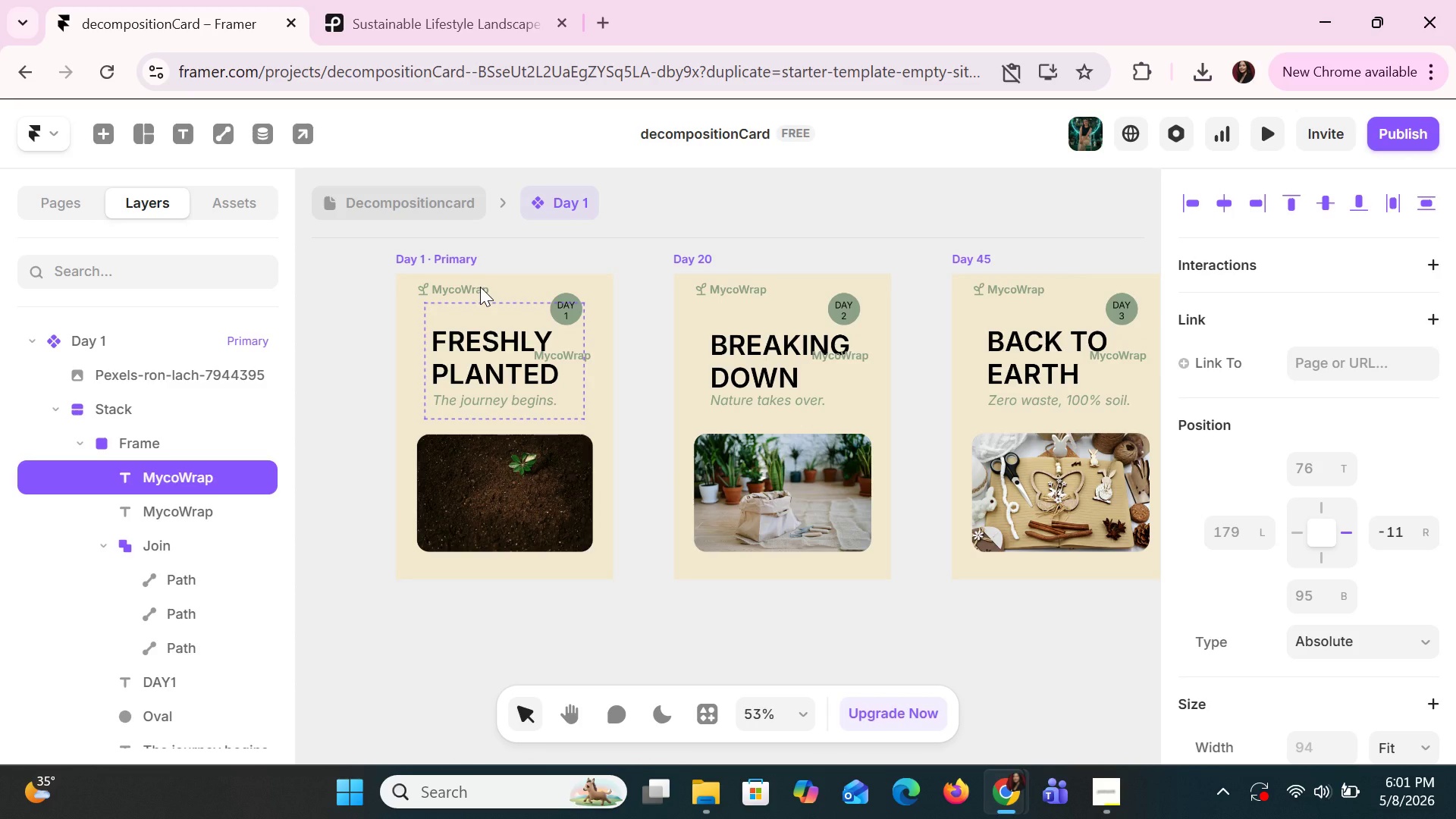 
hold_key(key=ArrowDown, duration=1.52)
 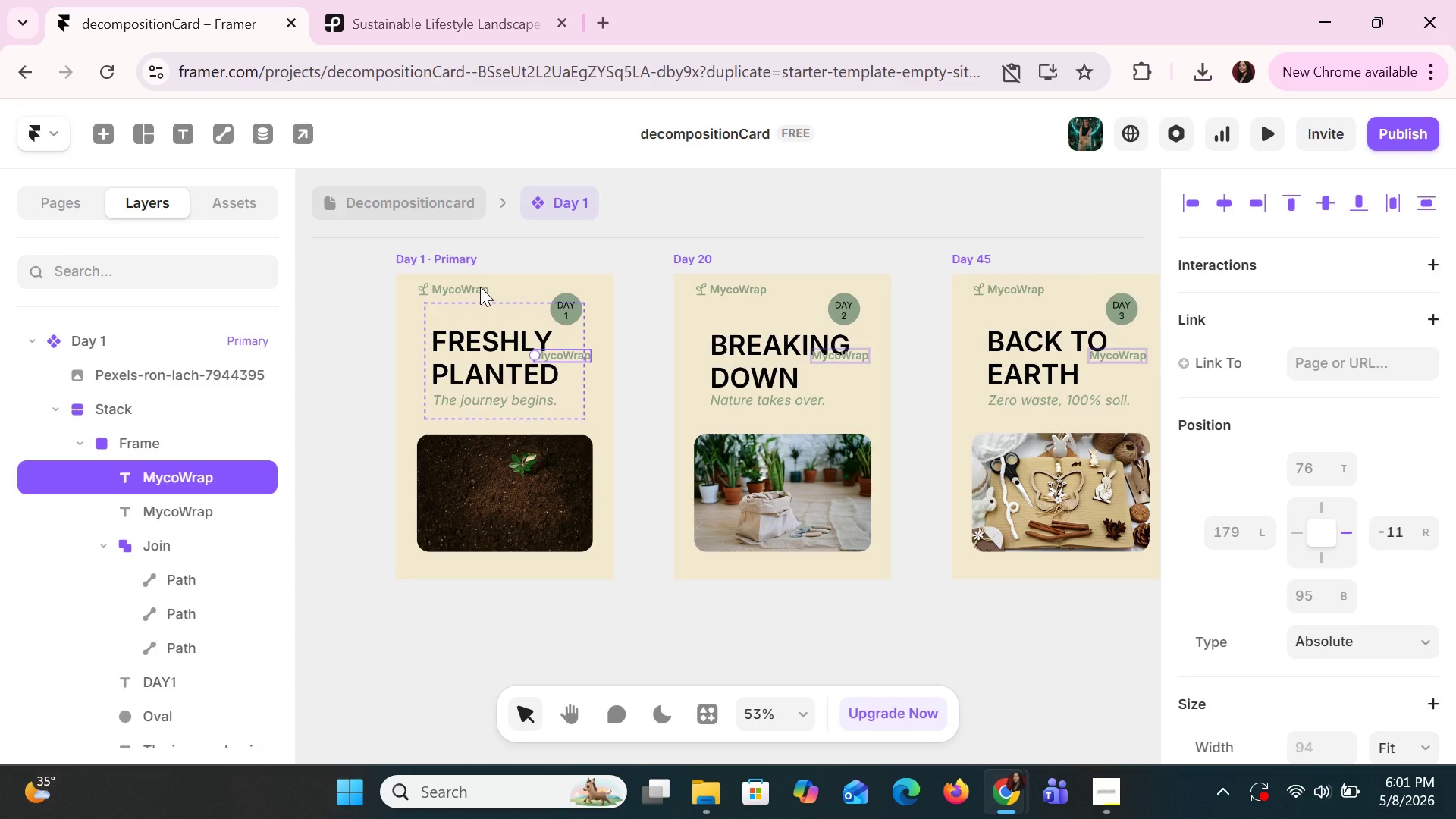 
hold_key(key=ArrowDown, duration=0.55)
 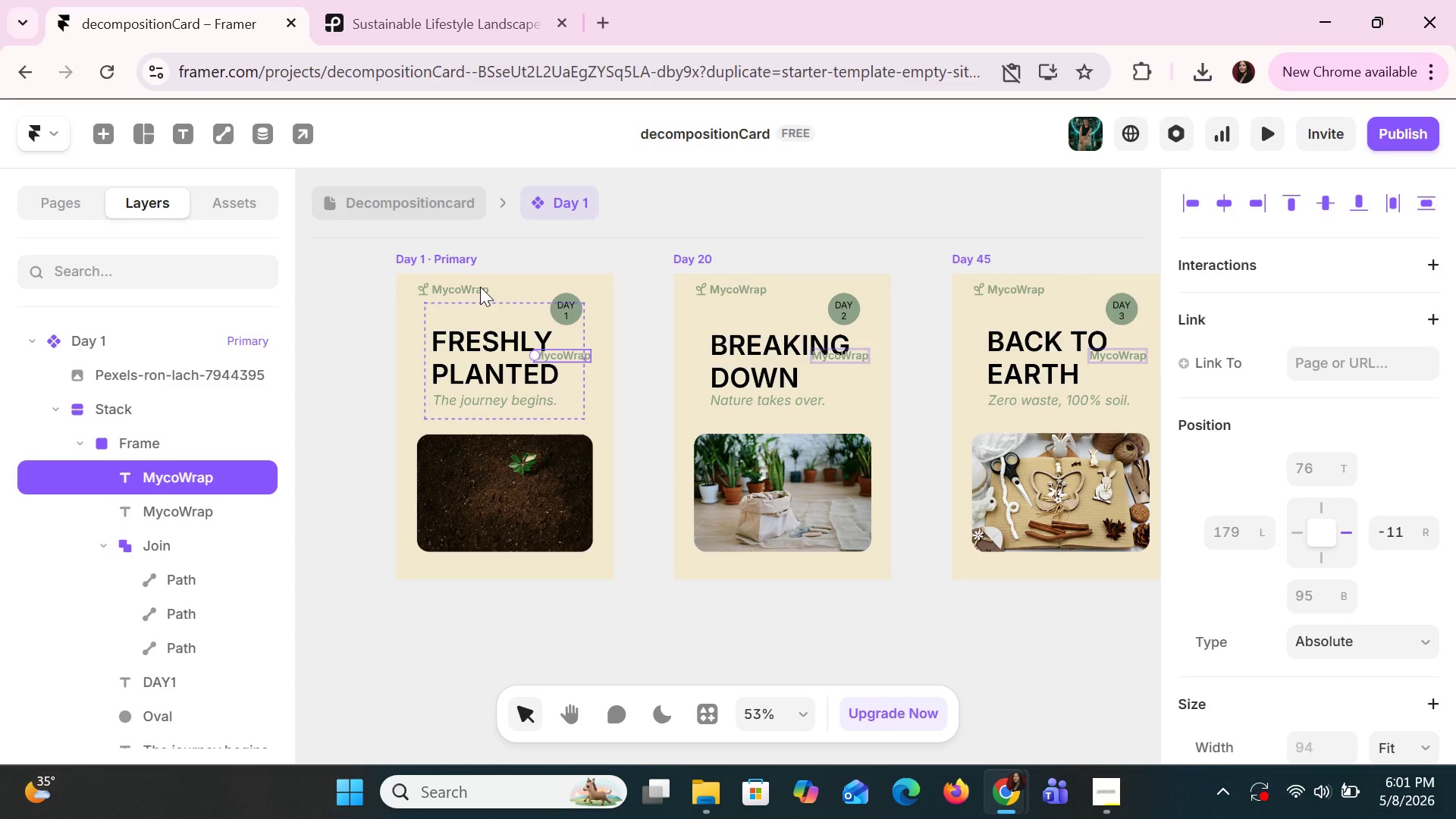 
hold_key(key=ArrowDown, duration=1.5)
 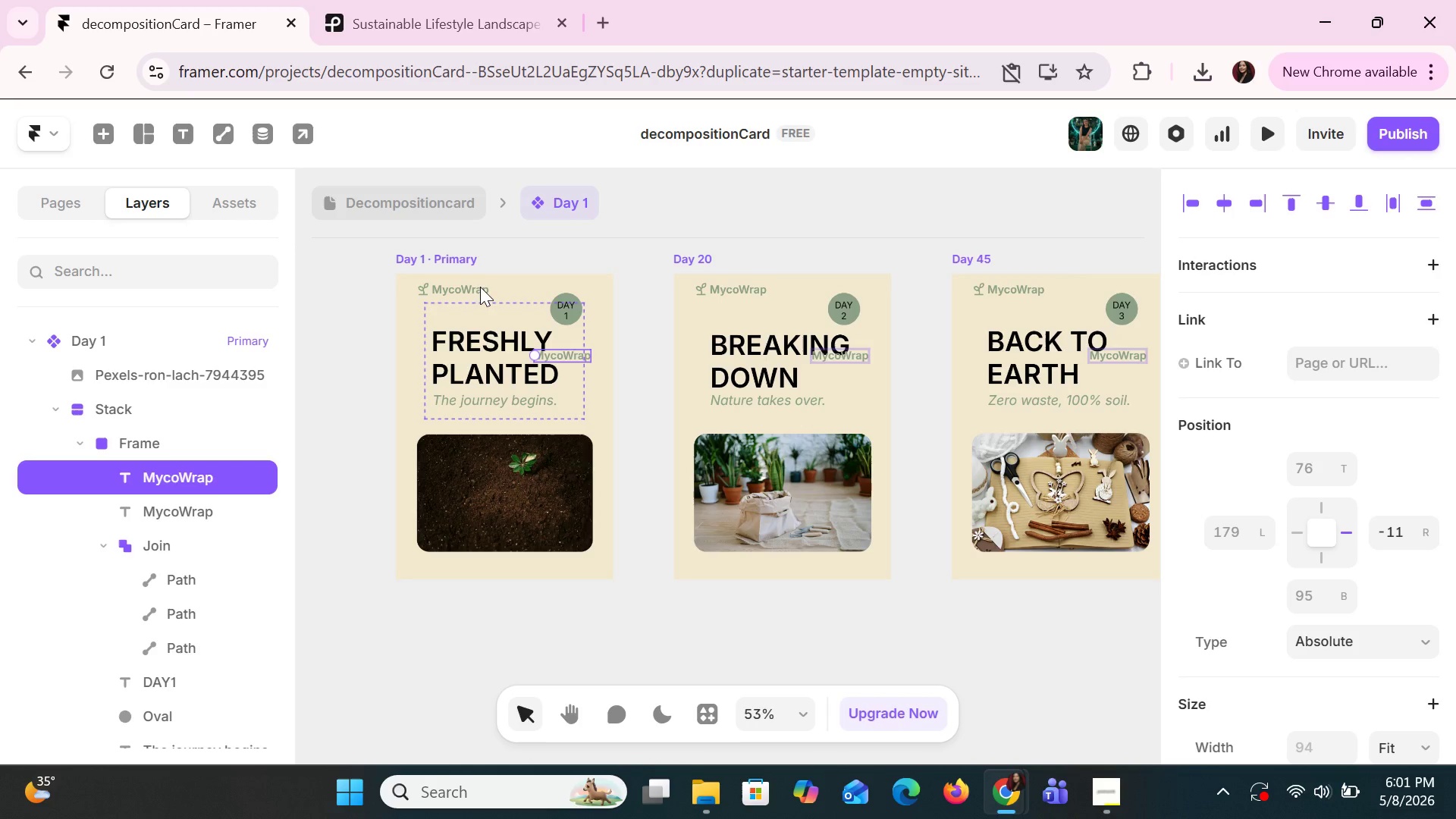 
hold_key(key=ArrowDown, duration=0.31)
 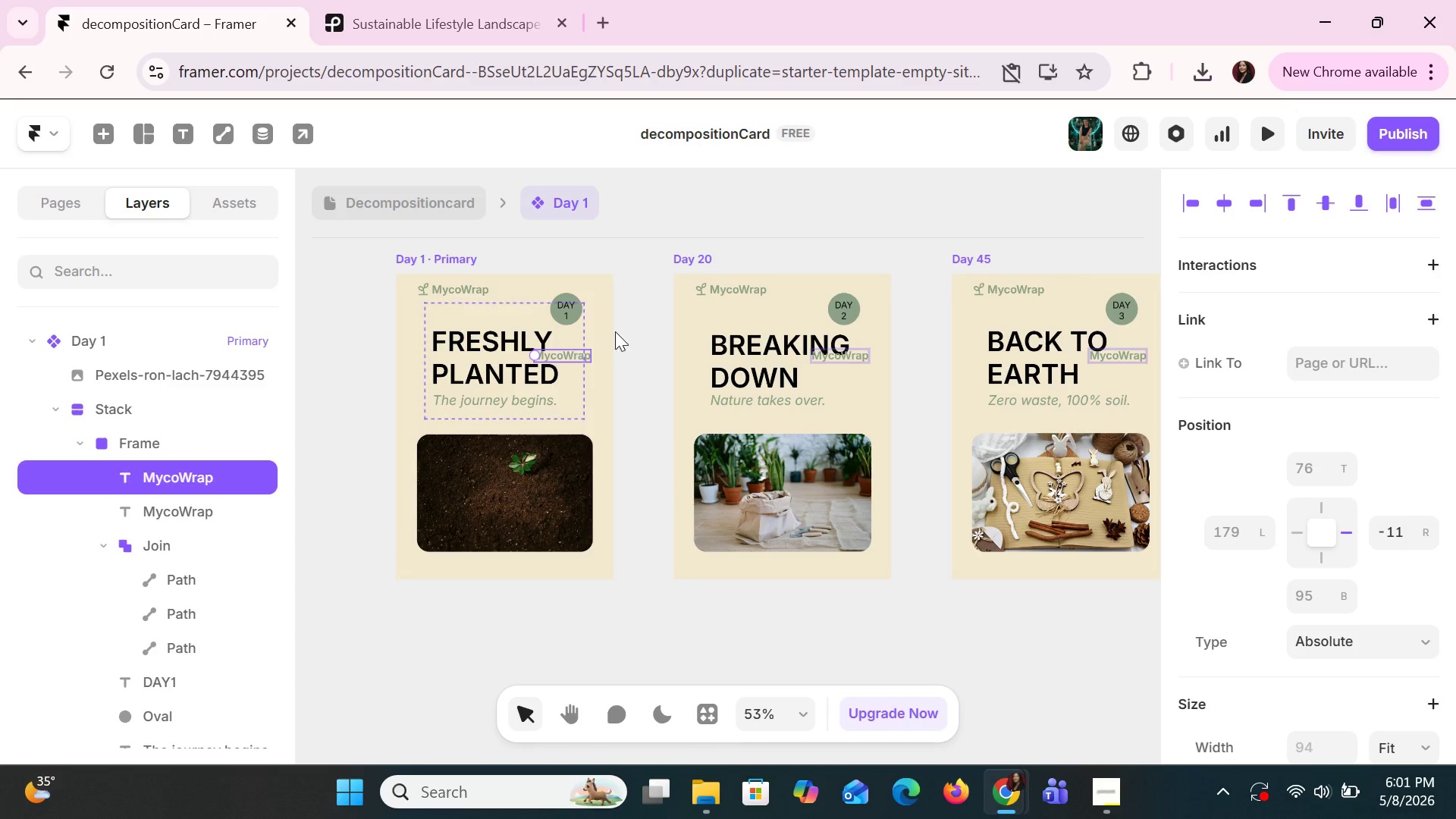 
left_click([548, 353])
 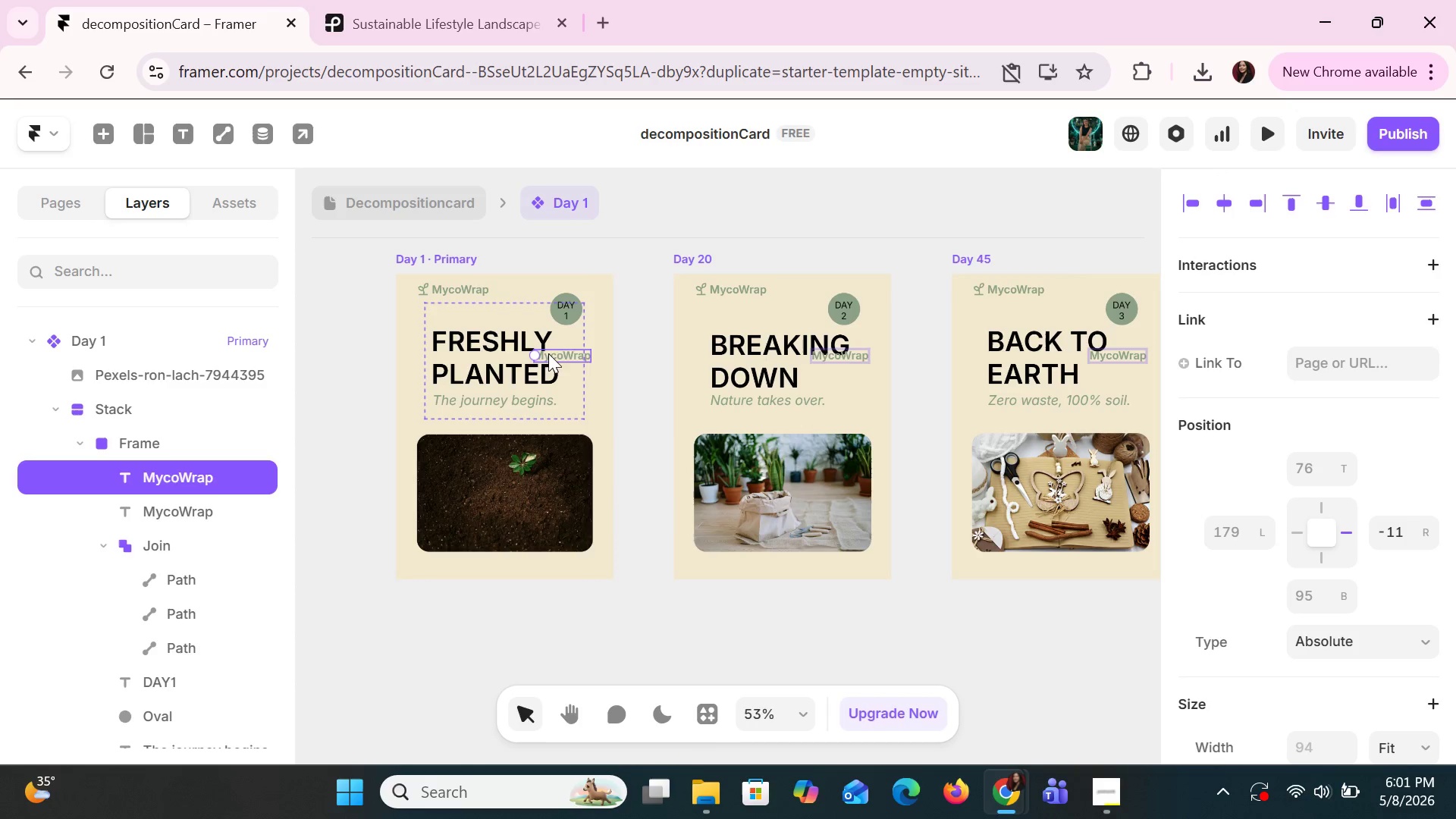 
left_click_drag(start_coordinate=[548, 353], to_coordinate=[526, 566])
 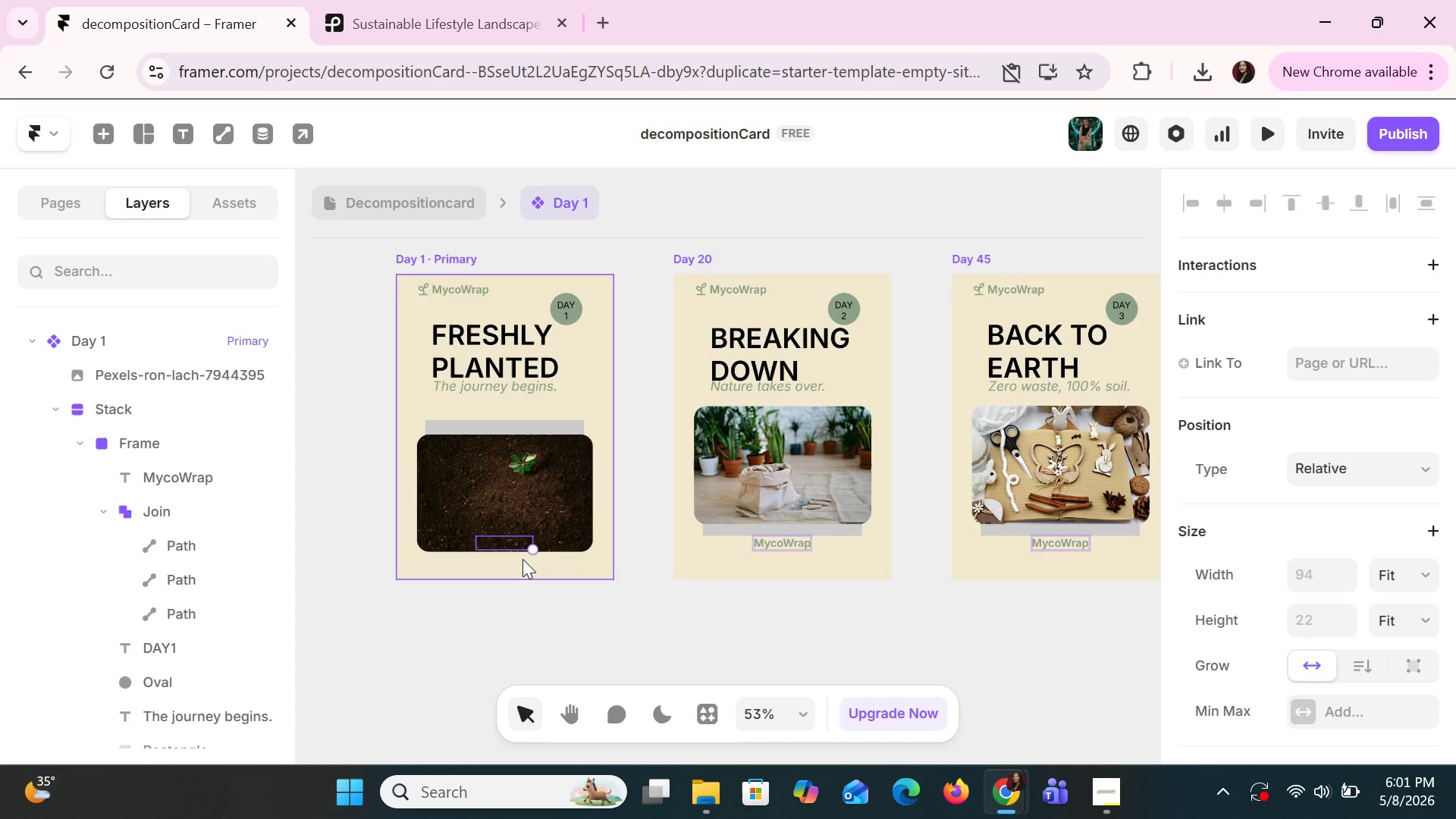 
hold_key(key=ArrowDown, duration=1.23)
 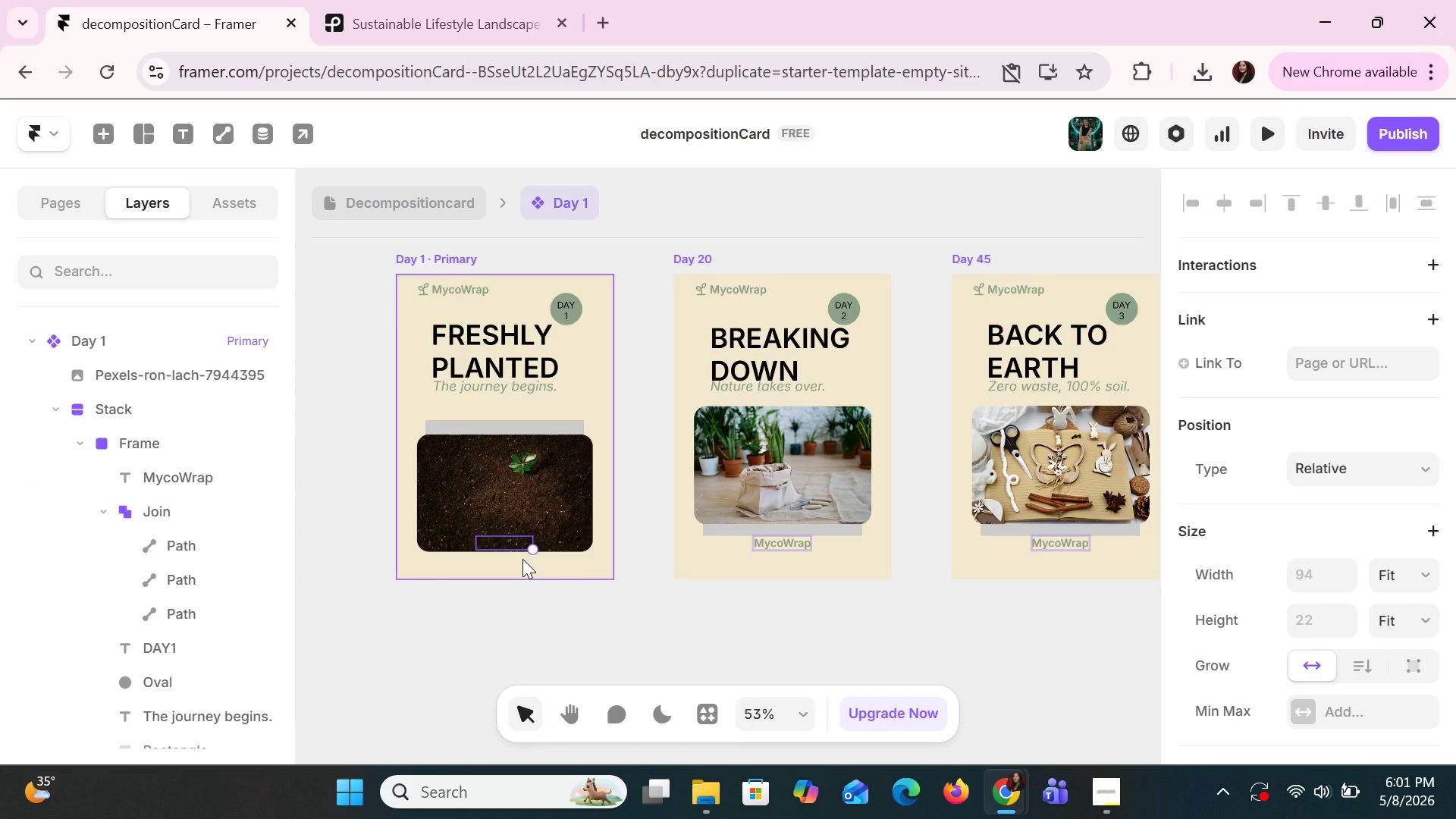 
key(ArrowDown)
 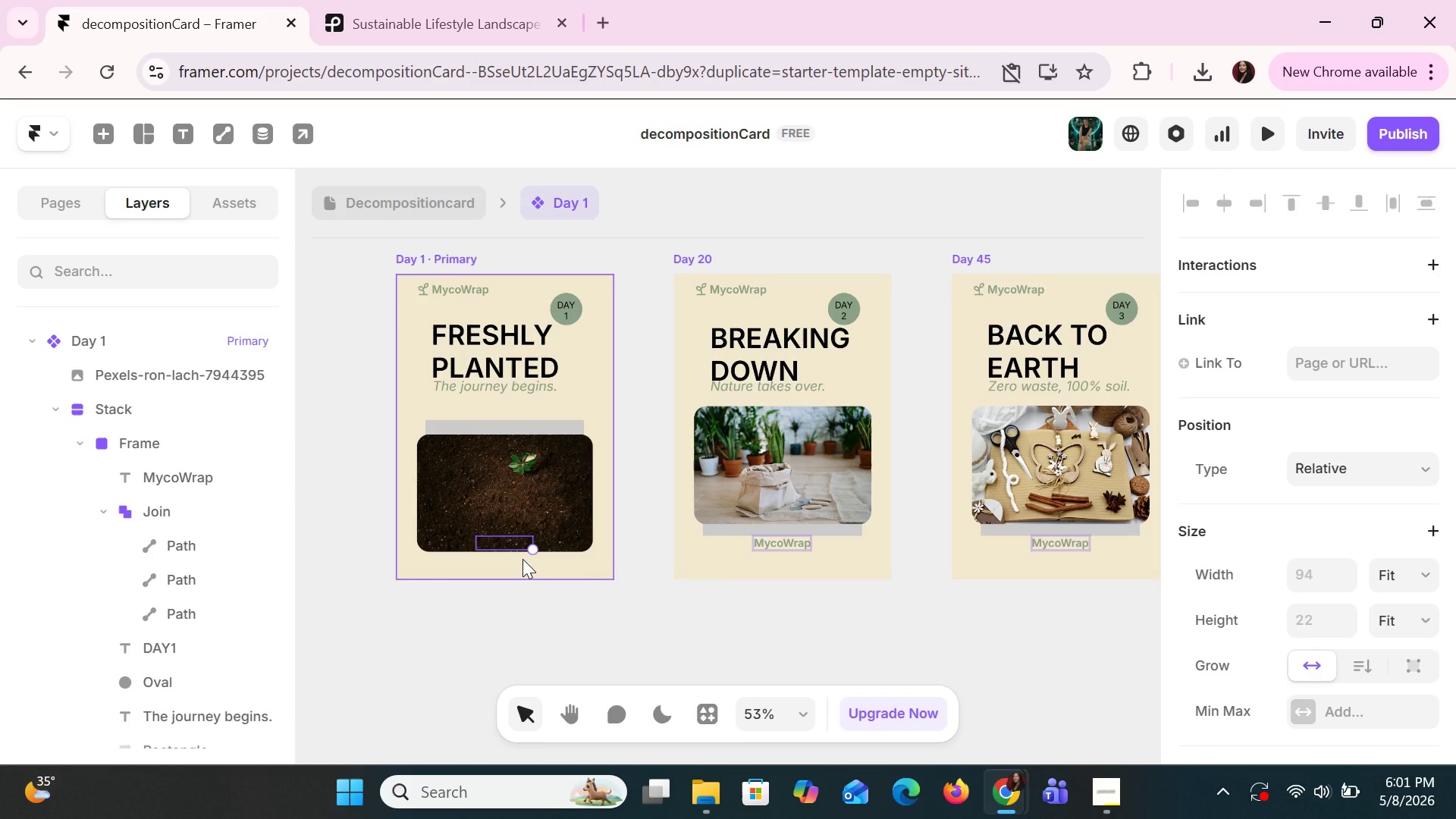 
key(ArrowDown)
 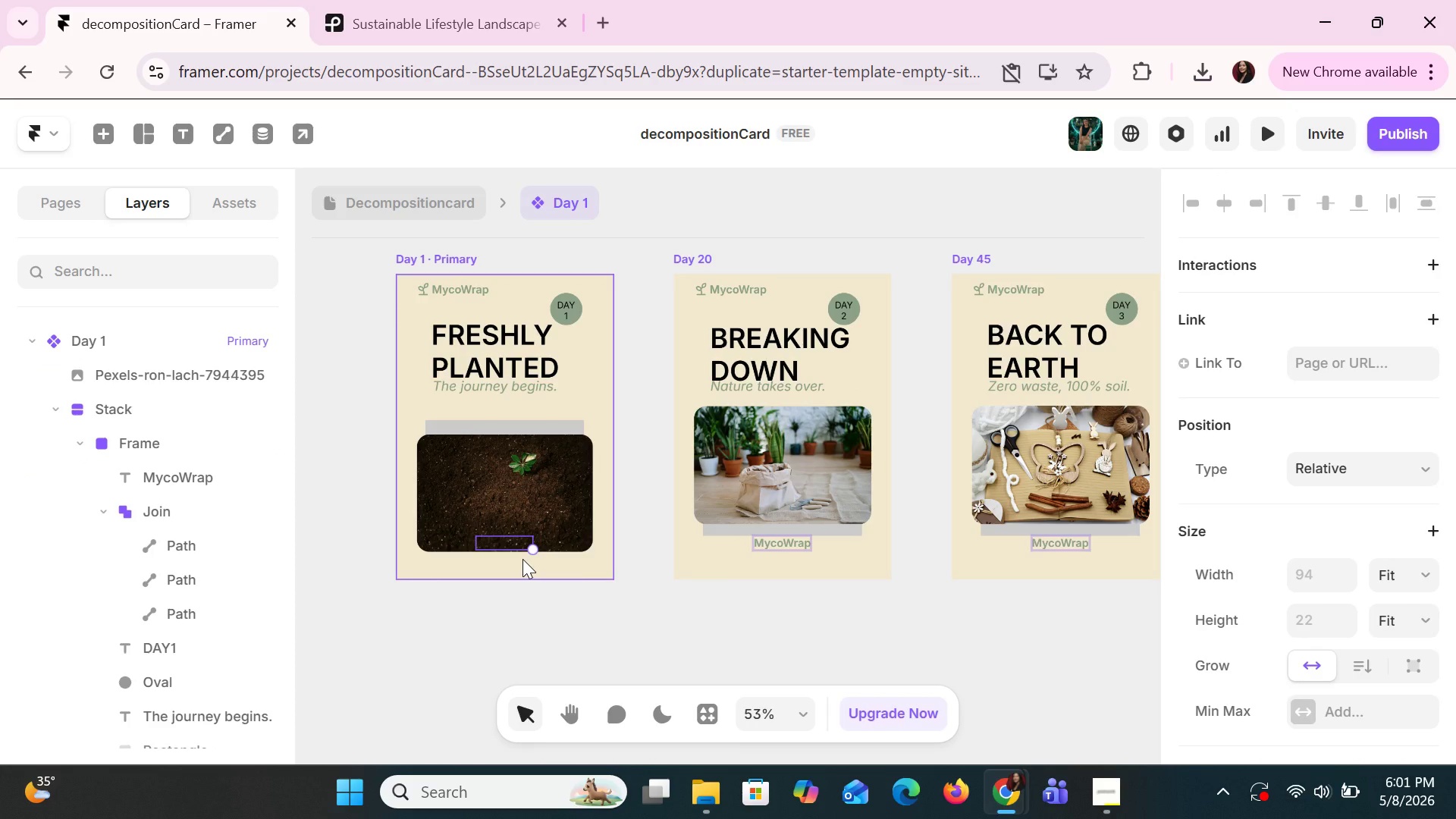 
key(ArrowDown)
 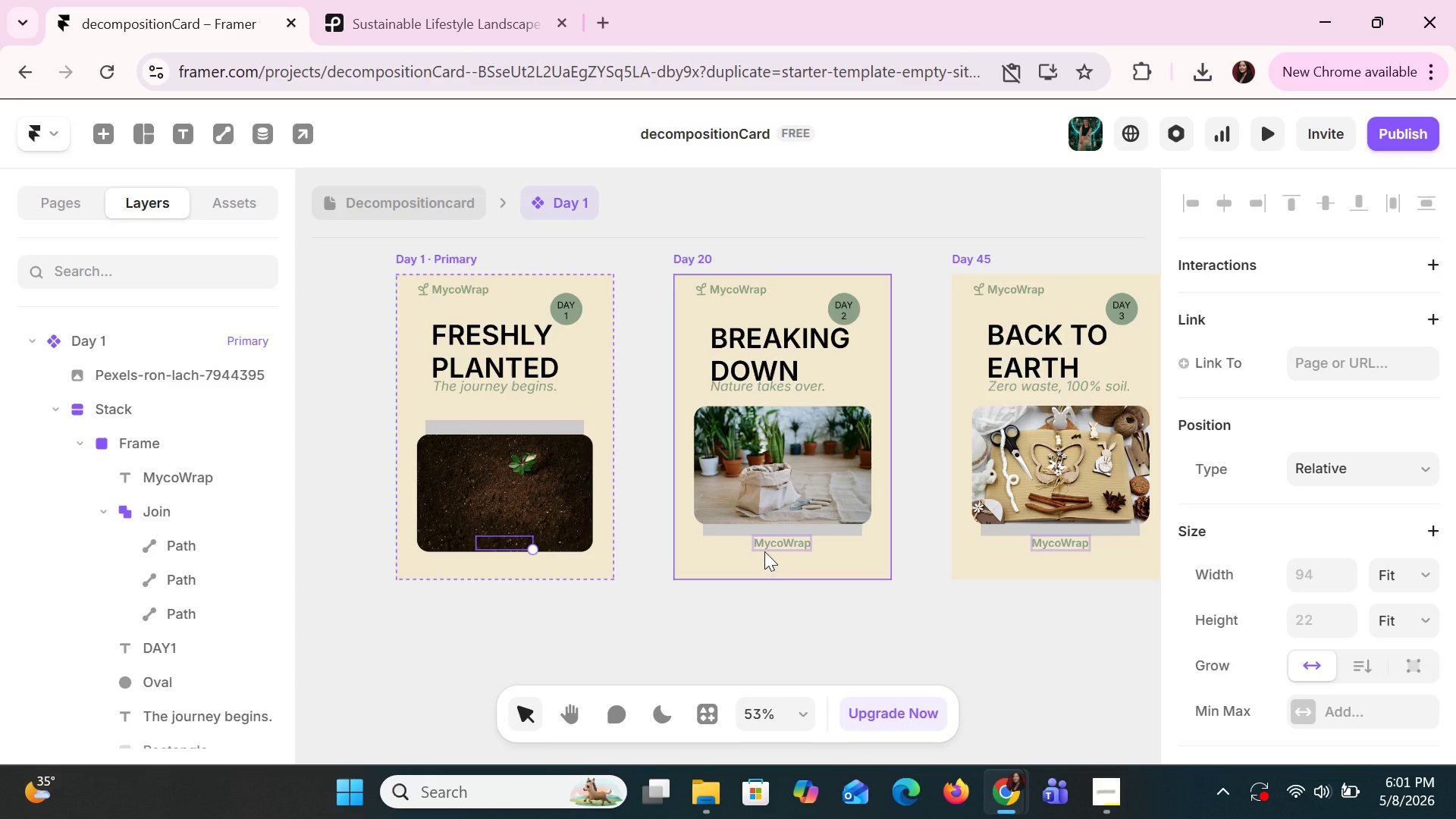 
left_click([766, 537])
 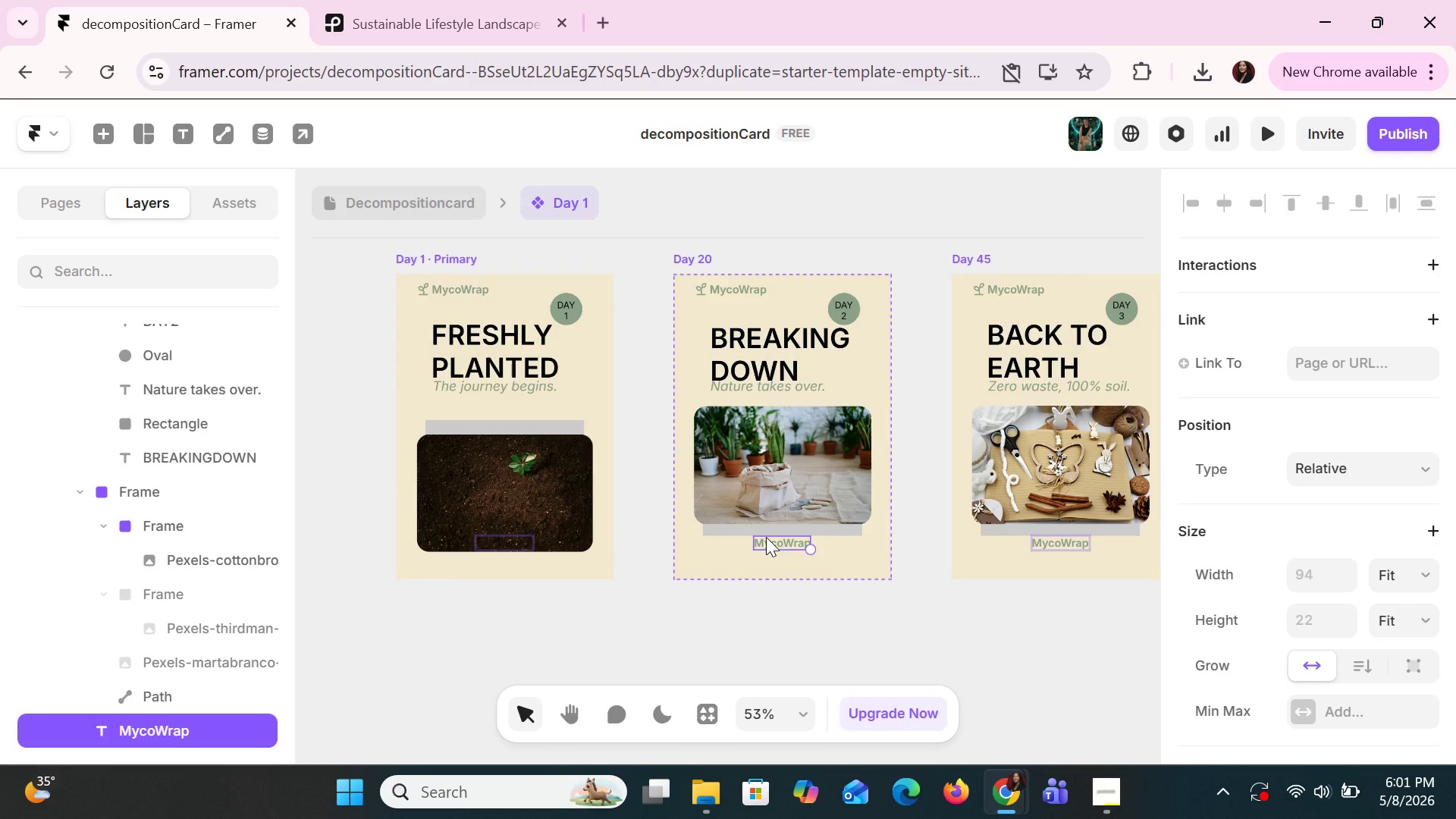 
hold_key(key=ArrowDown, duration=0.92)
 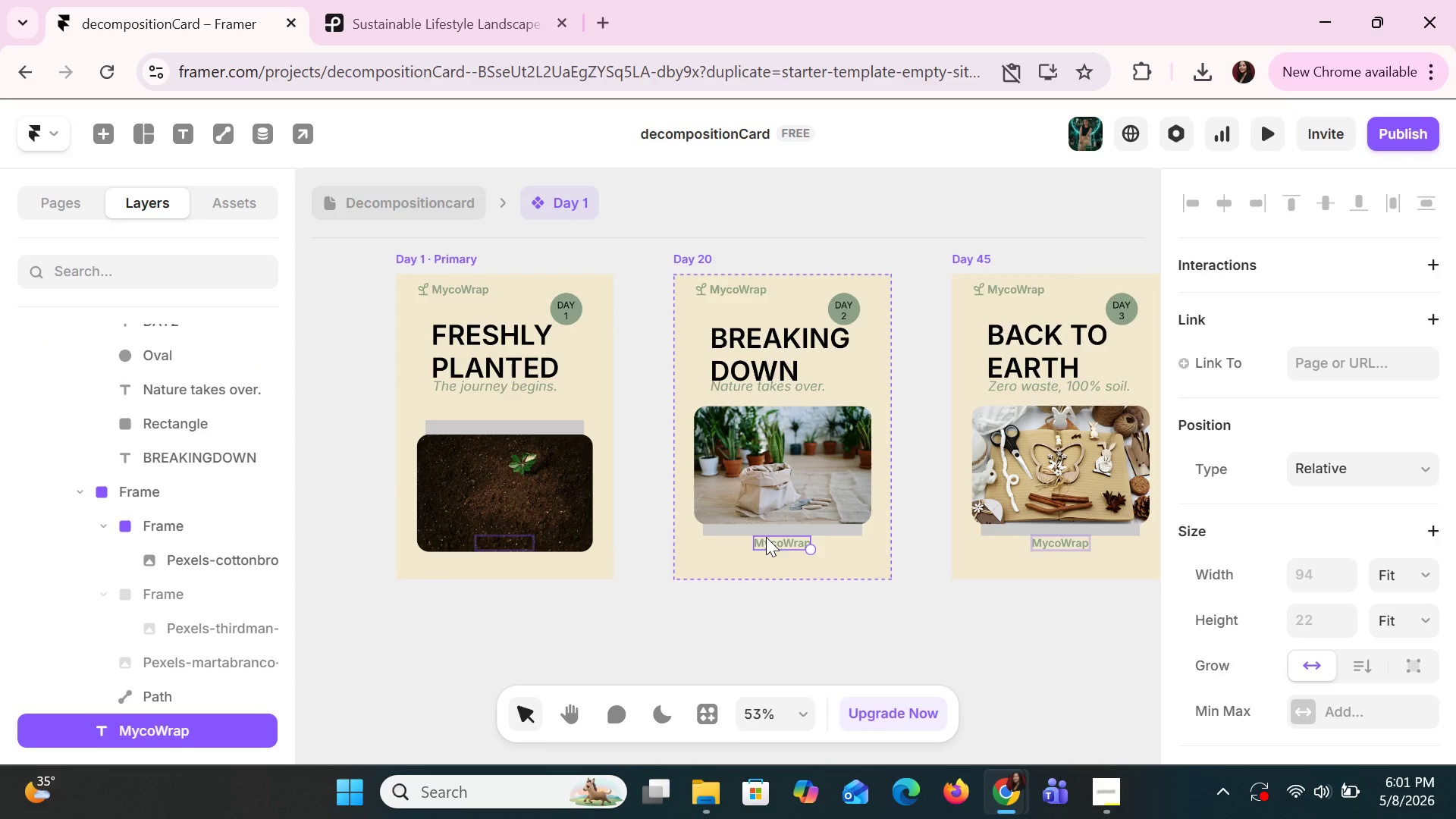 
key(ArrowDown)
 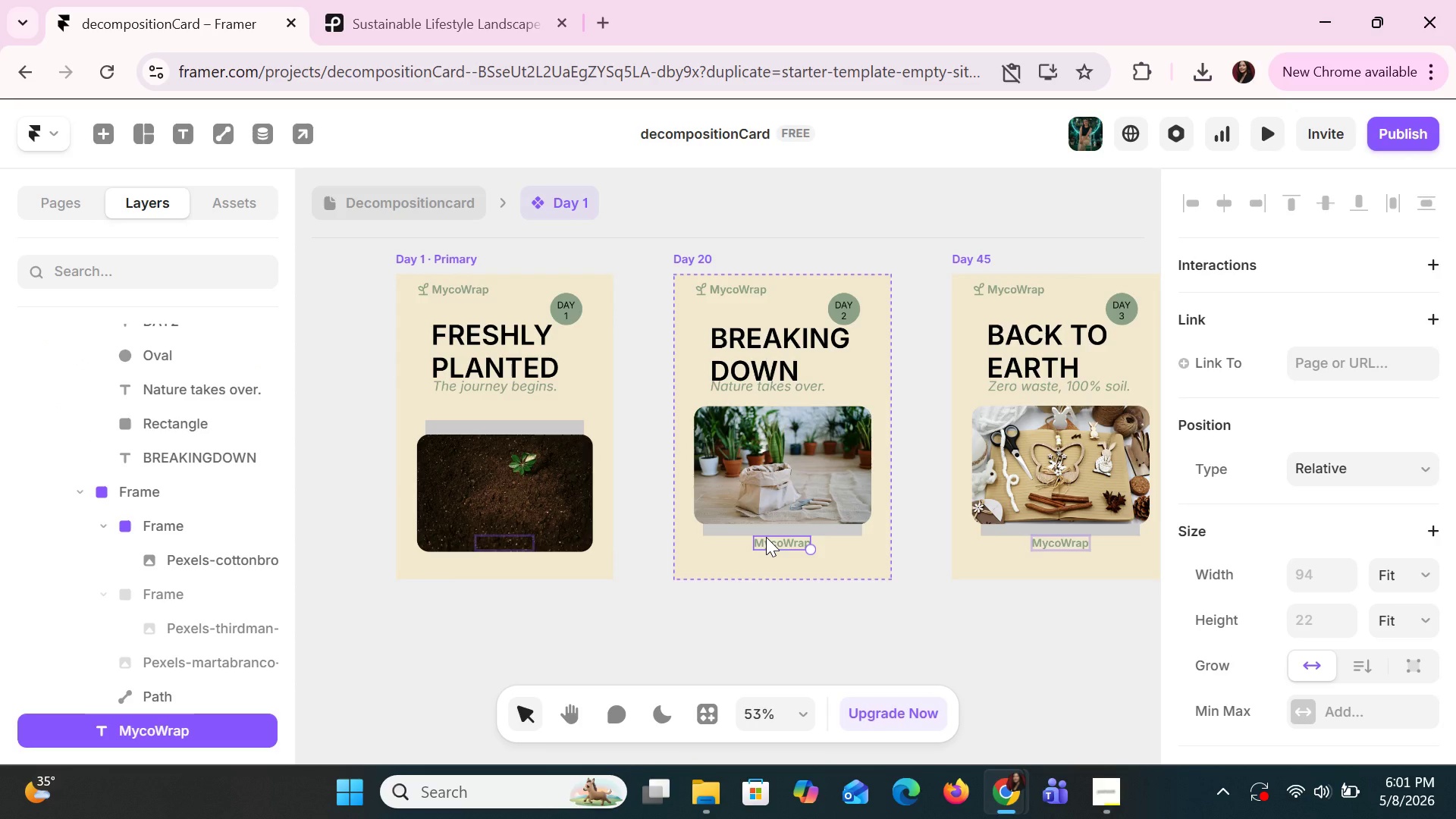 
key(ArrowDown)
 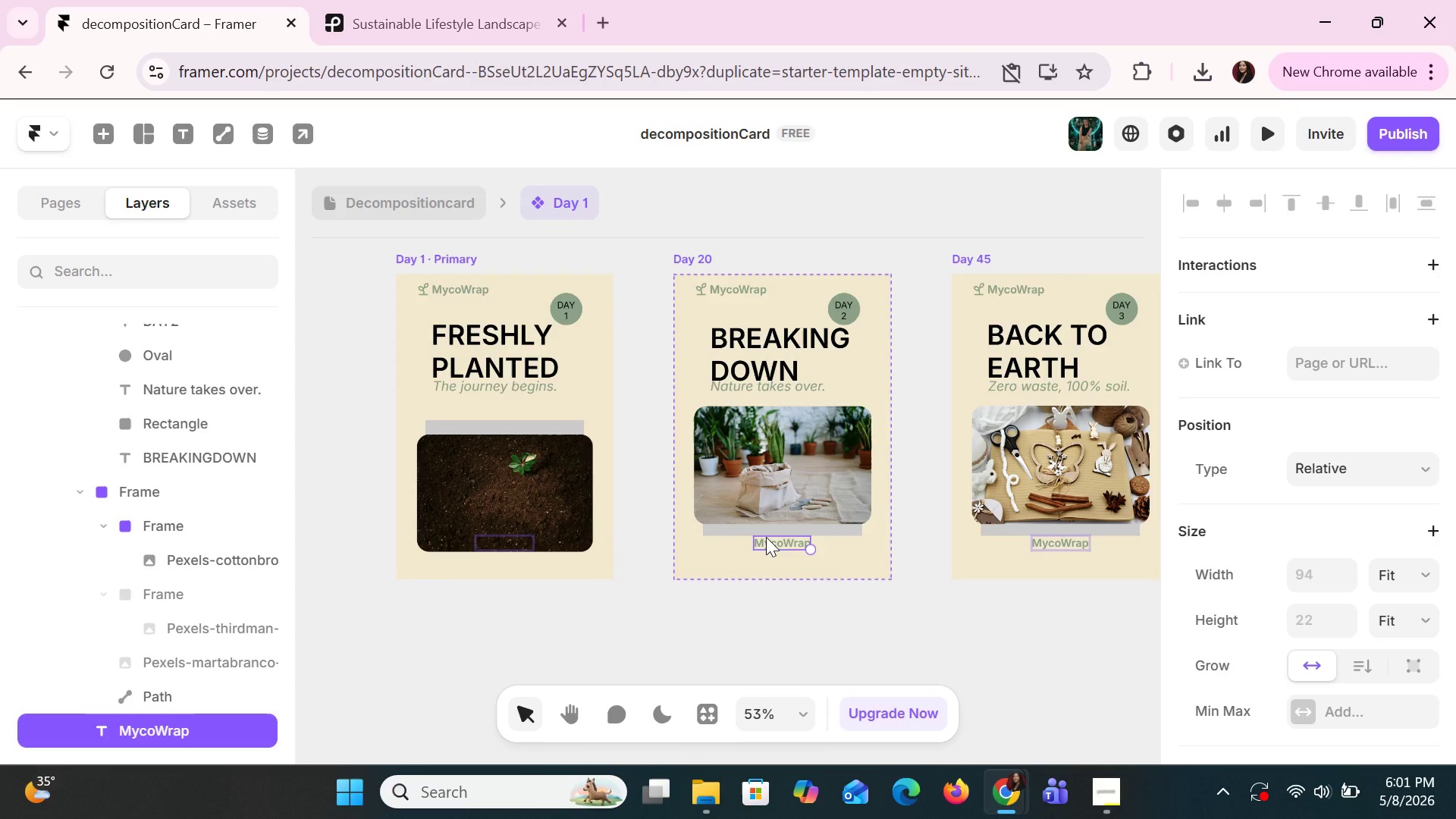 
key(ArrowDown)
 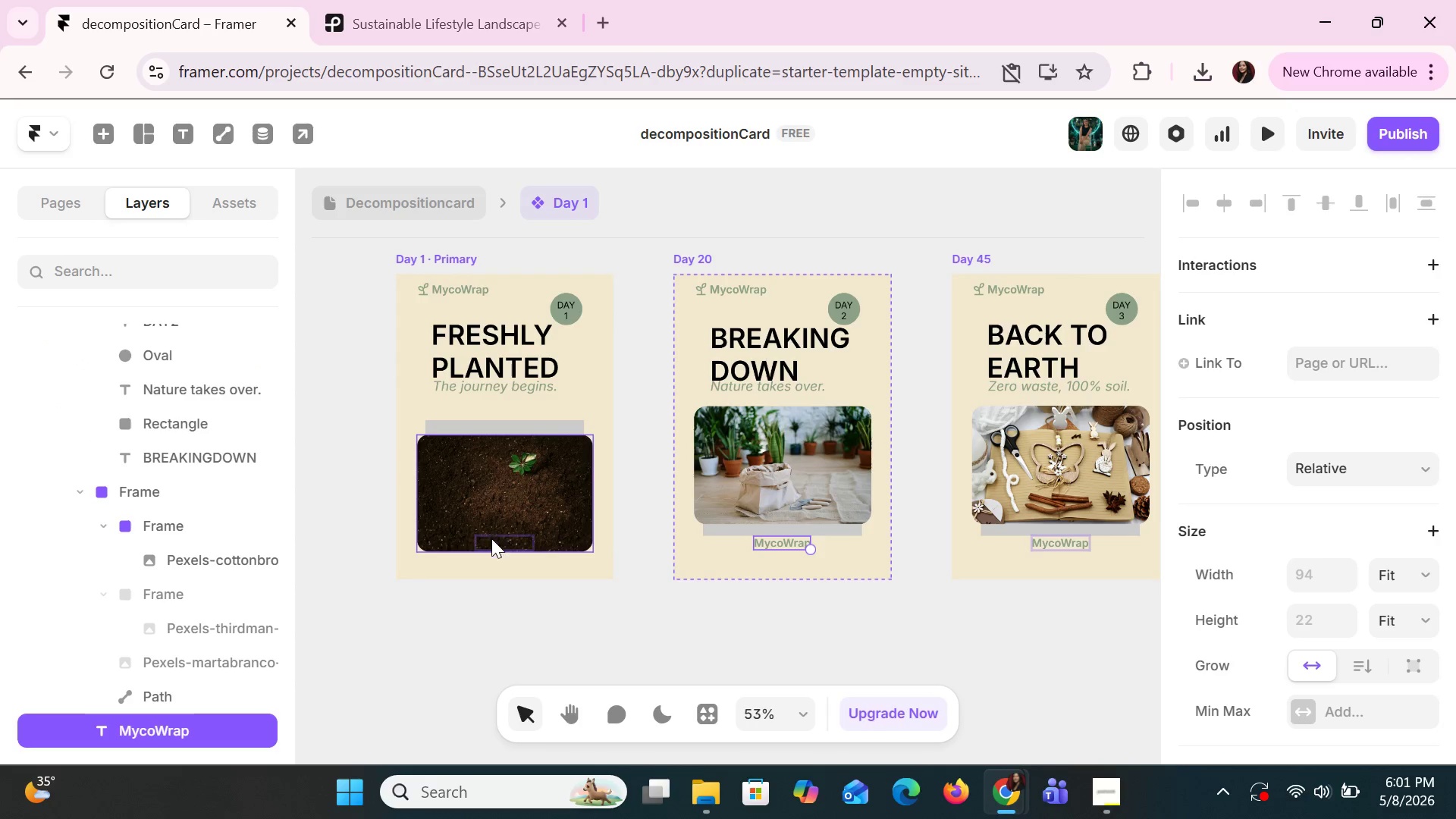 
left_click([496, 544])
 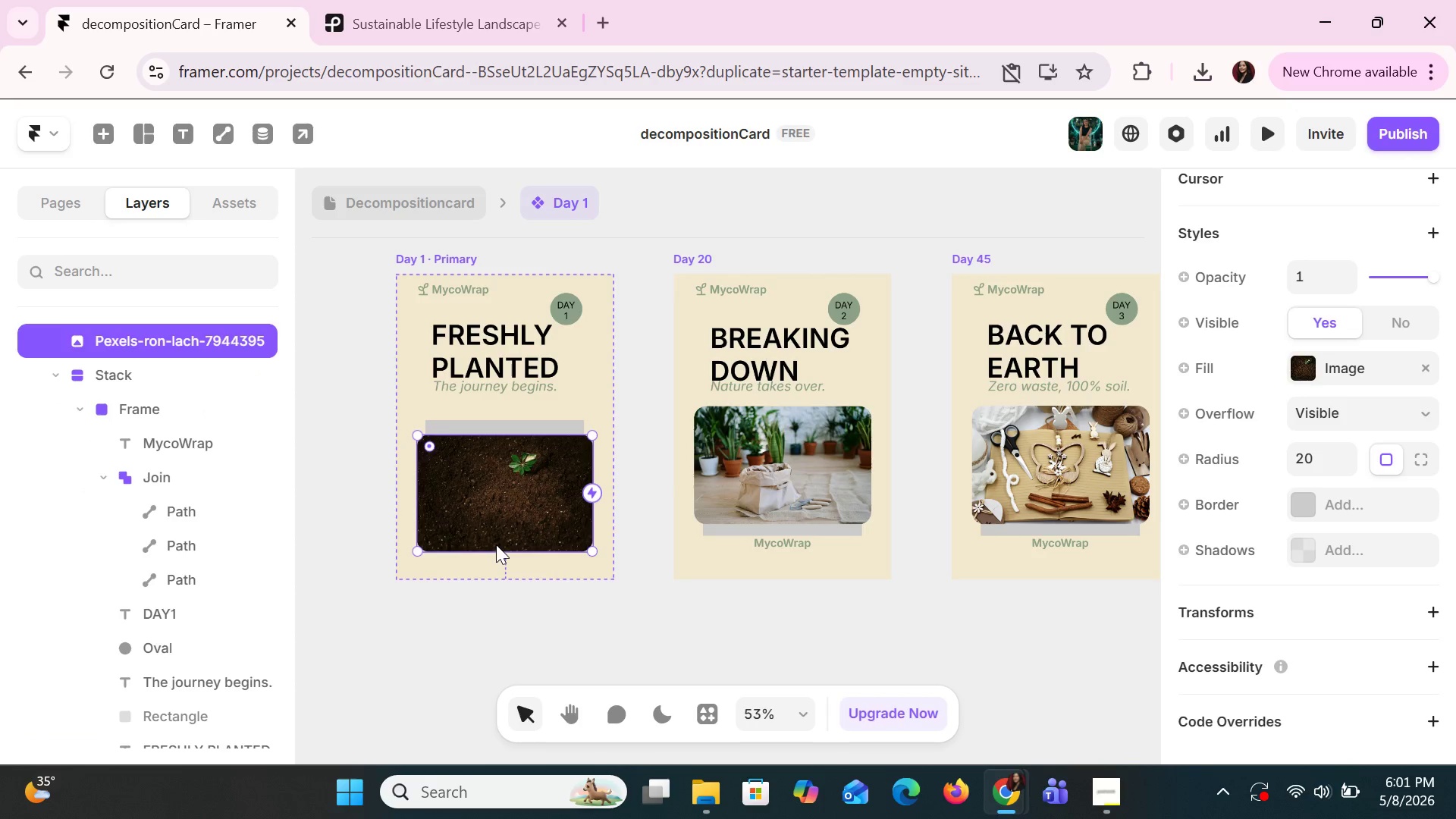 
double_click([496, 544])
 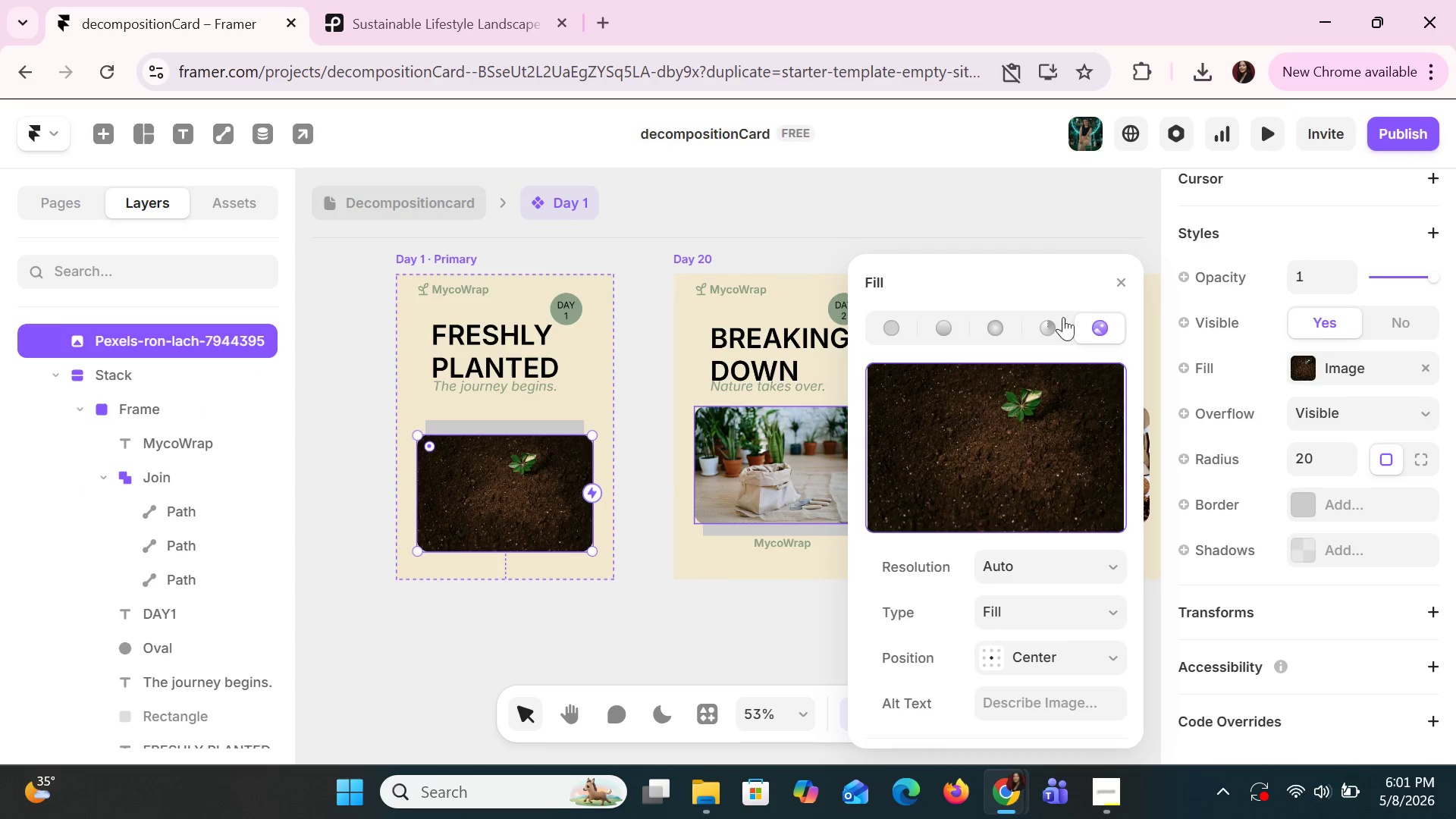 
left_click([1124, 281])
 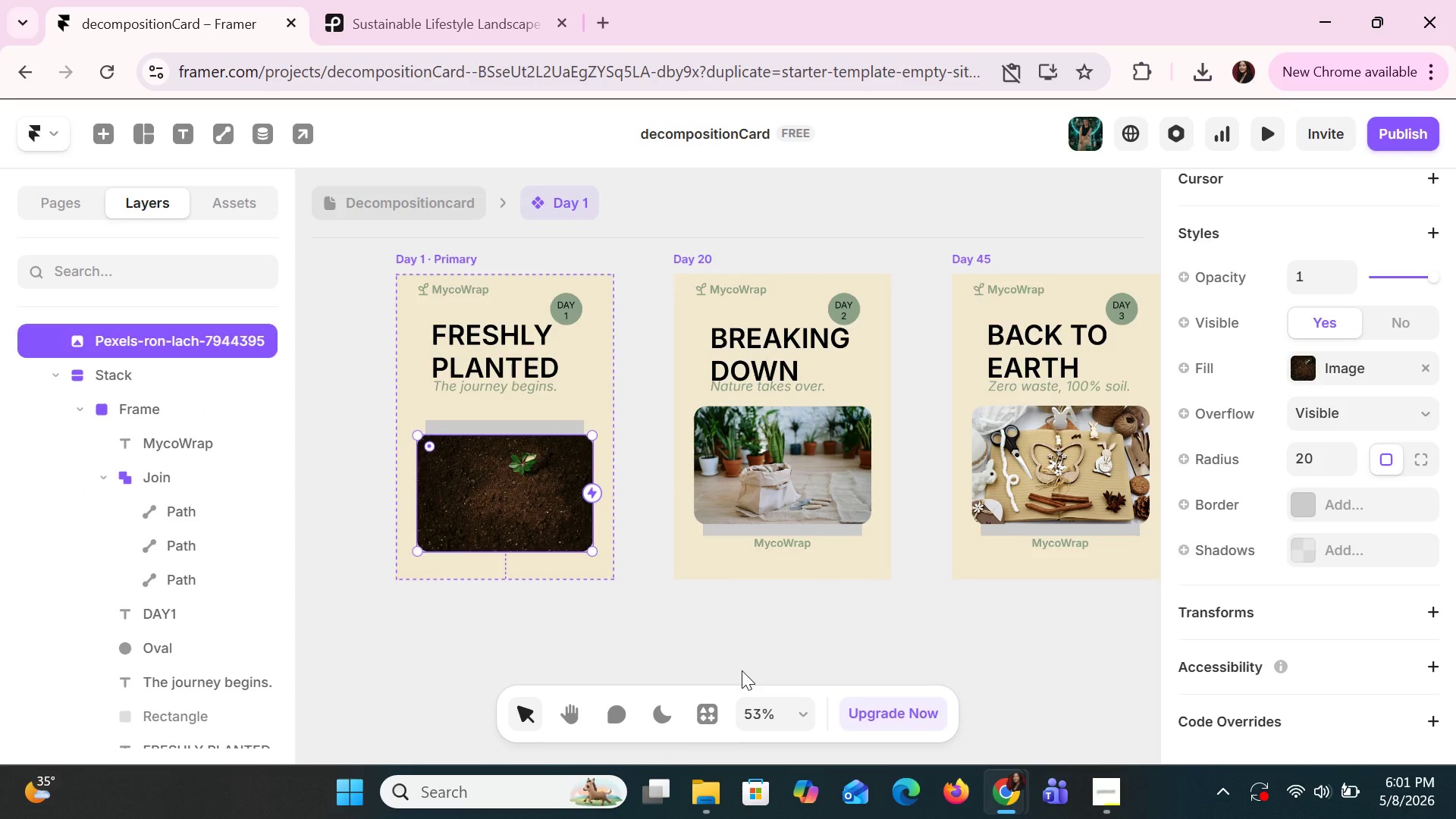 
key(Control+Z)
 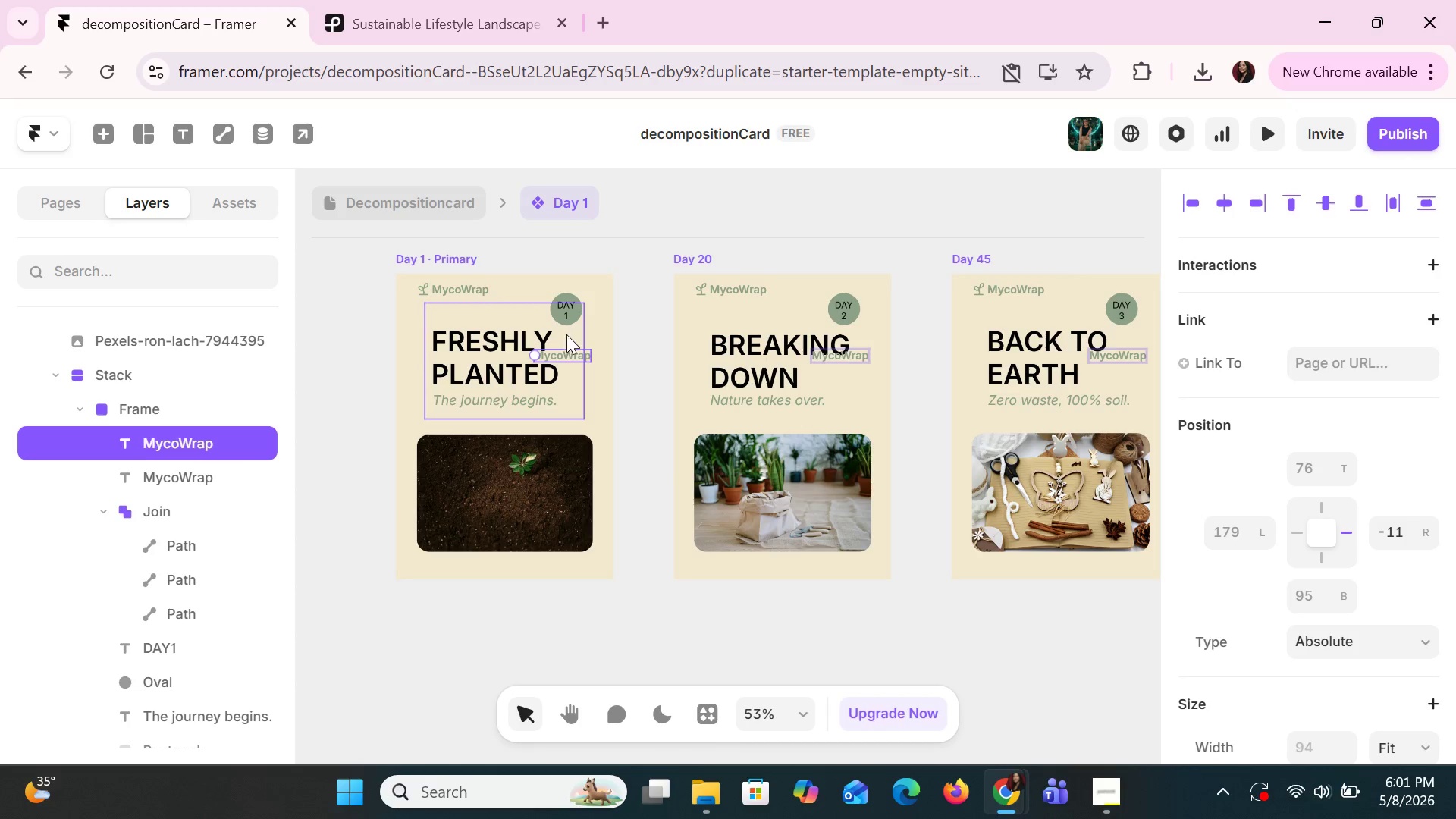 
left_click([566, 353])
 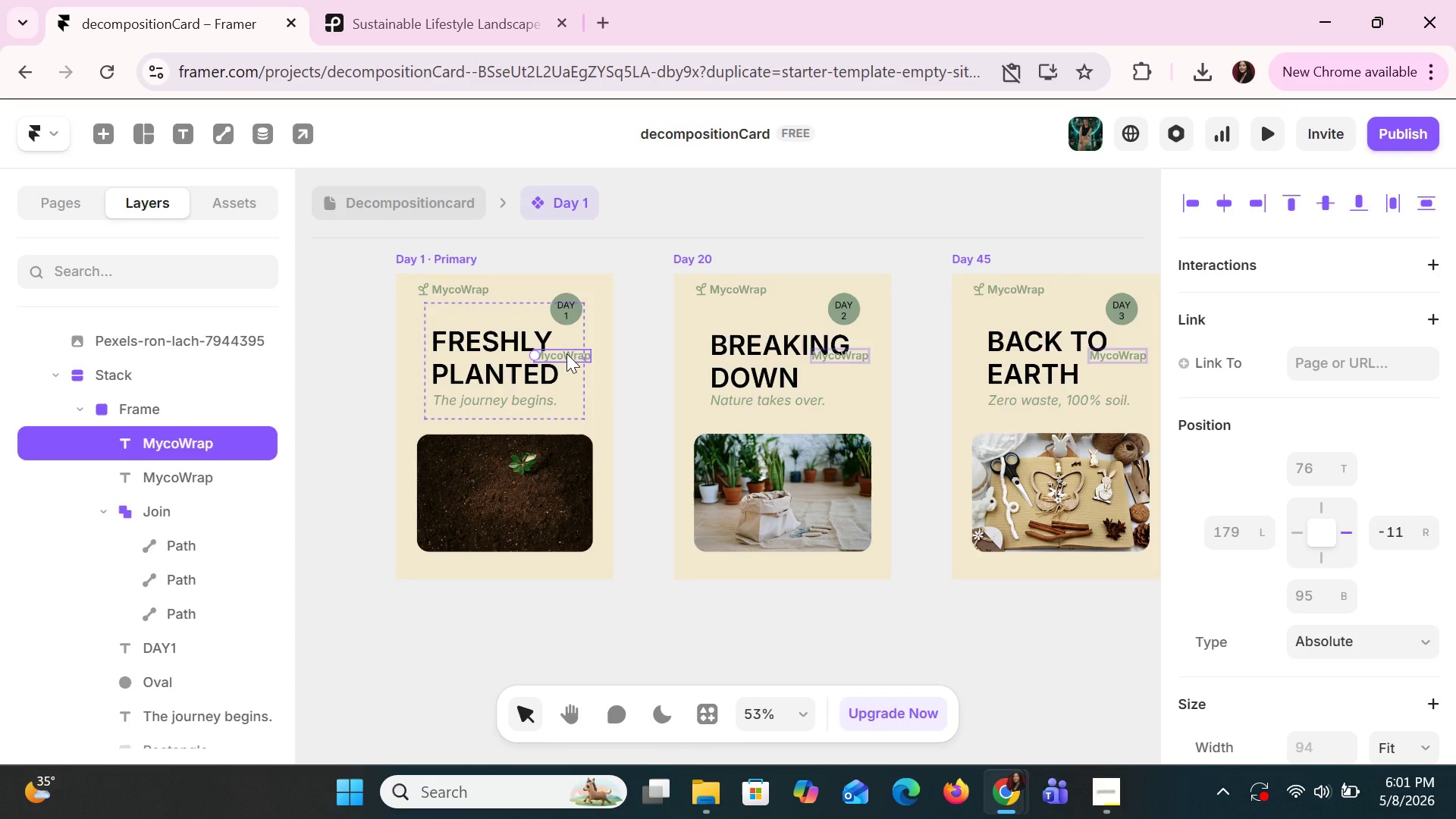 
left_click_drag(start_coordinate=[566, 353], to_coordinate=[450, 389])
 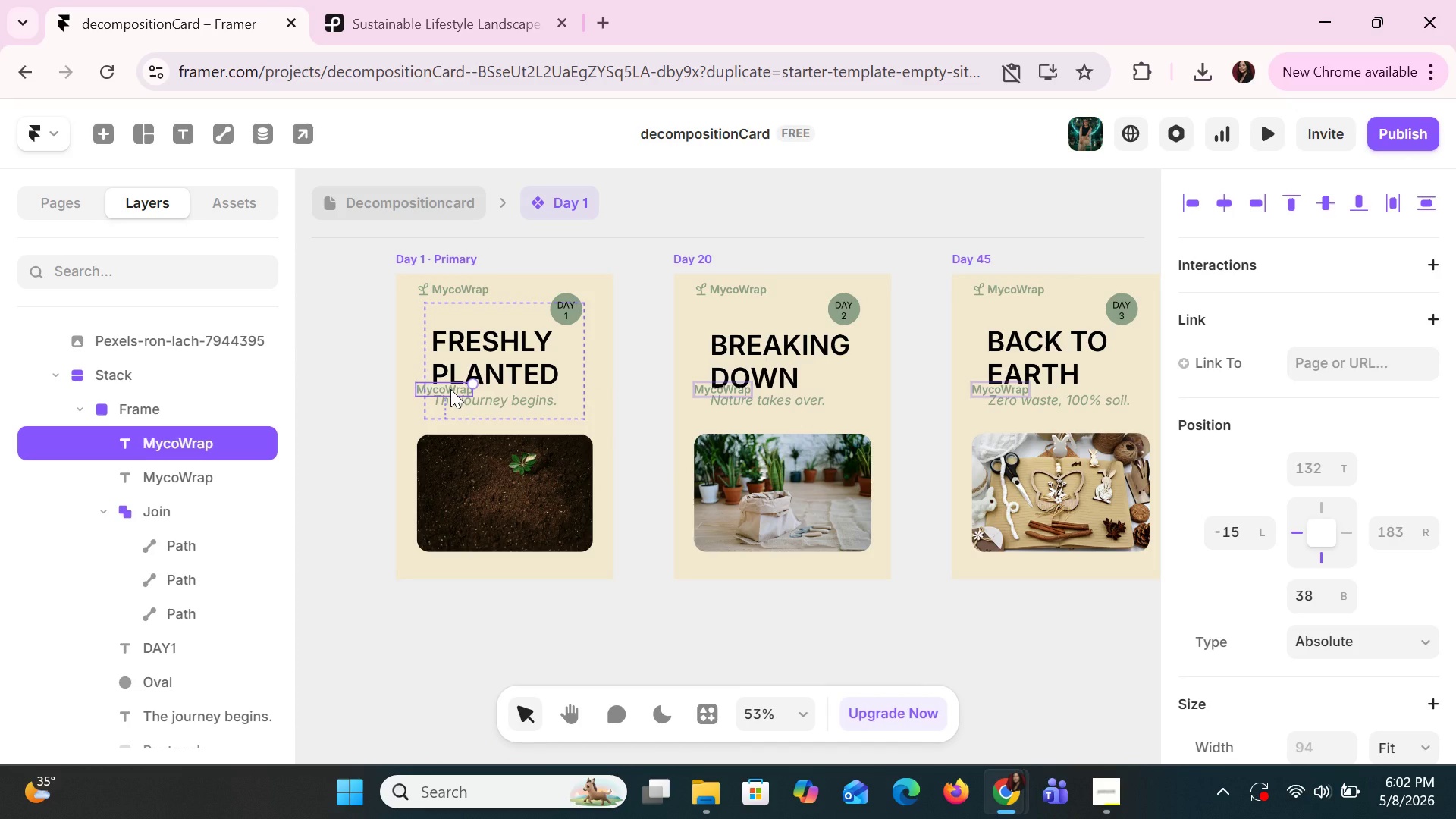 
hold_key(key=ArrowDown, duration=1.52)
 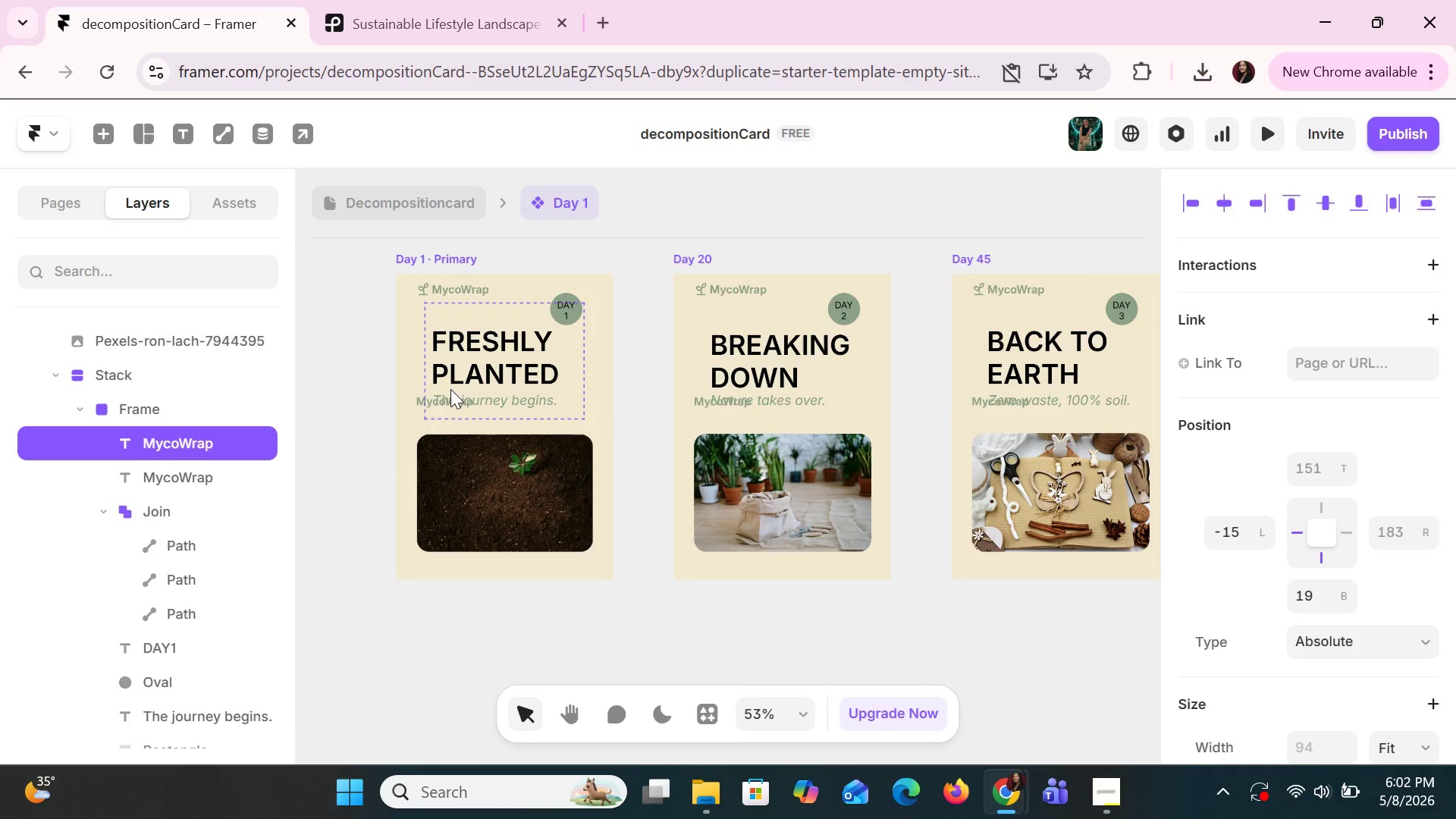 
hold_key(key=ArrowDown, duration=1.51)
 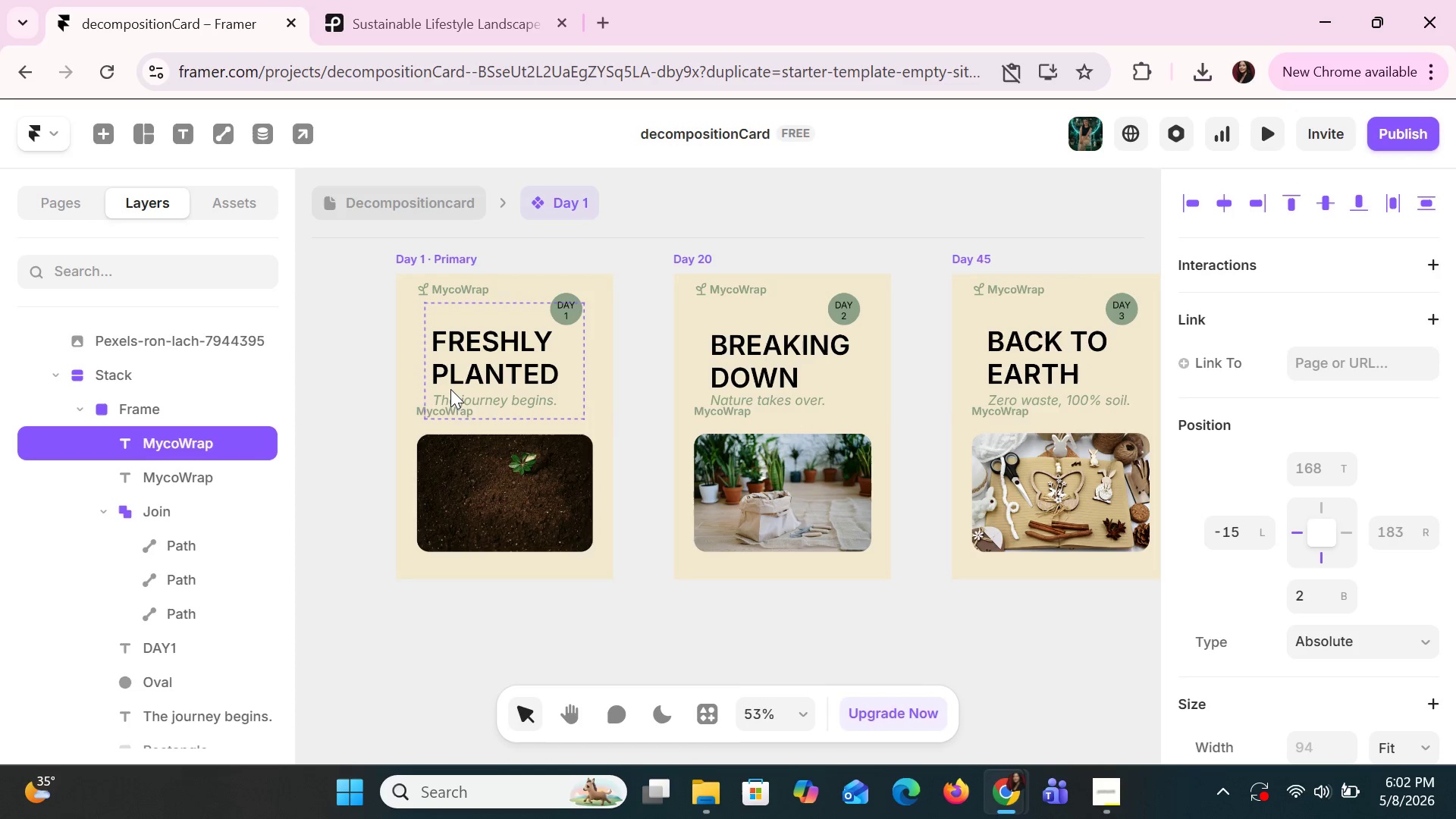 
hold_key(key=ArrowDown, duration=1.5)
 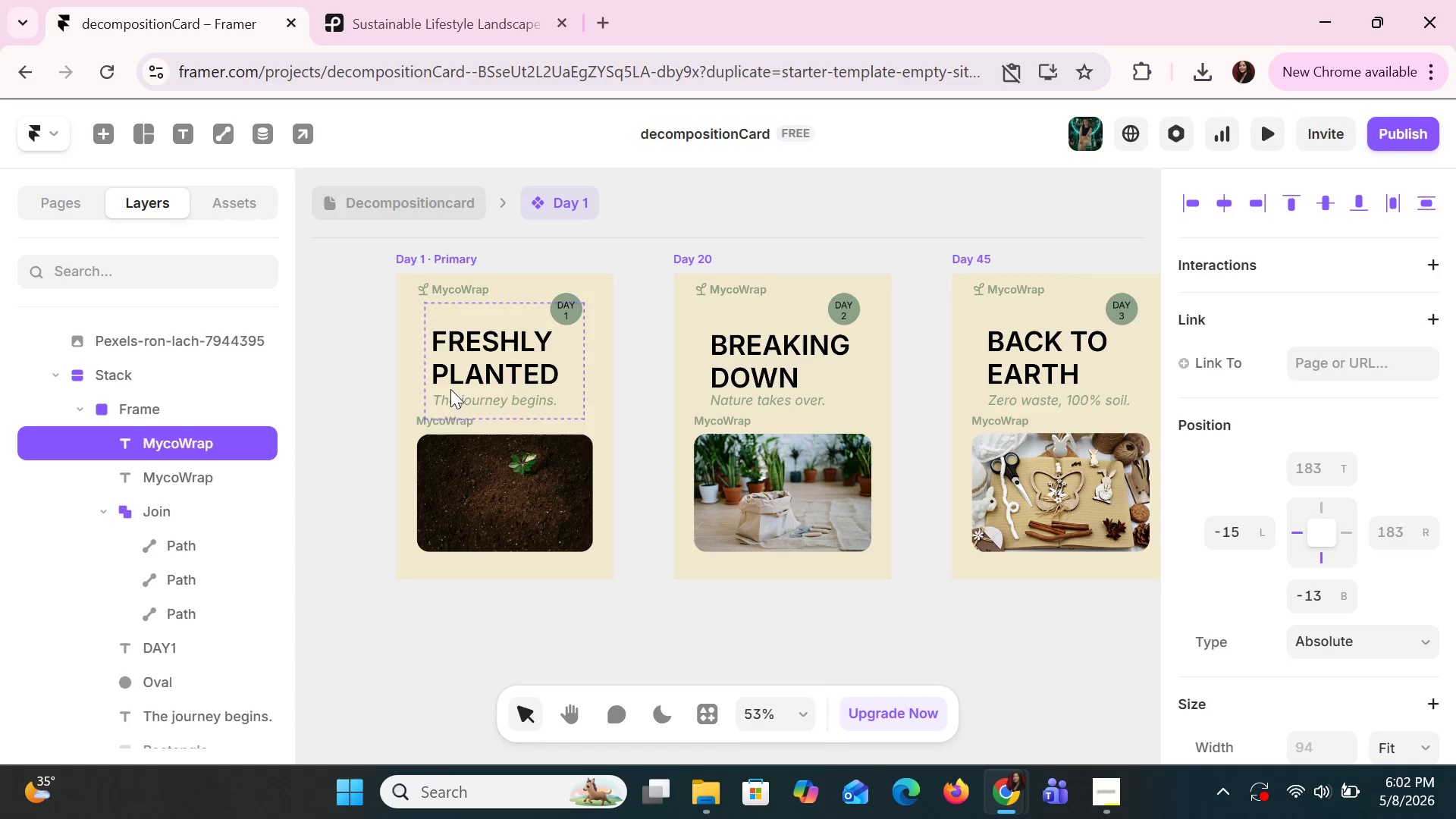 
hold_key(key=ArrowDown, duration=1.52)
 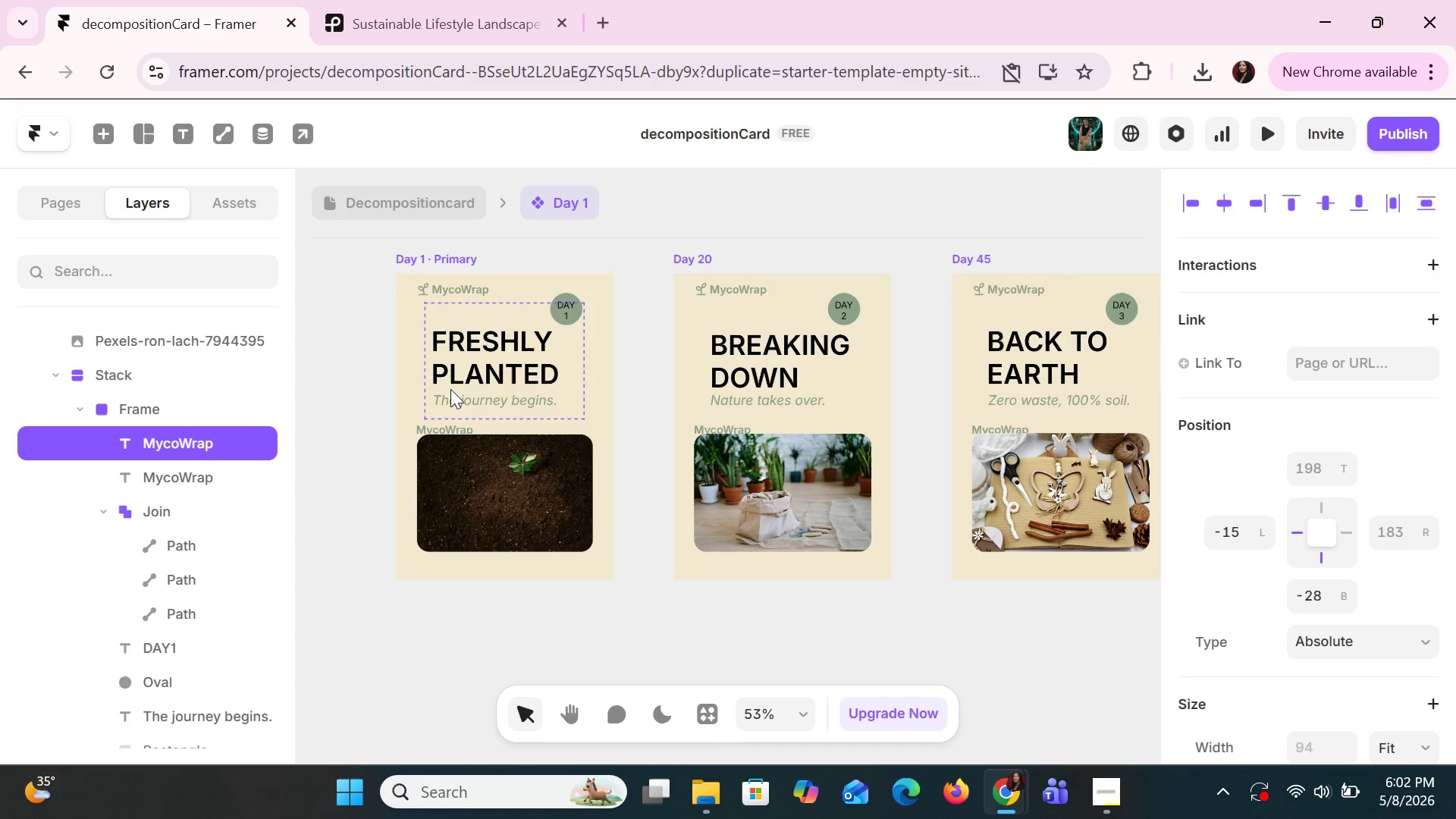 
hold_key(key=ArrowDown, duration=1.52)
 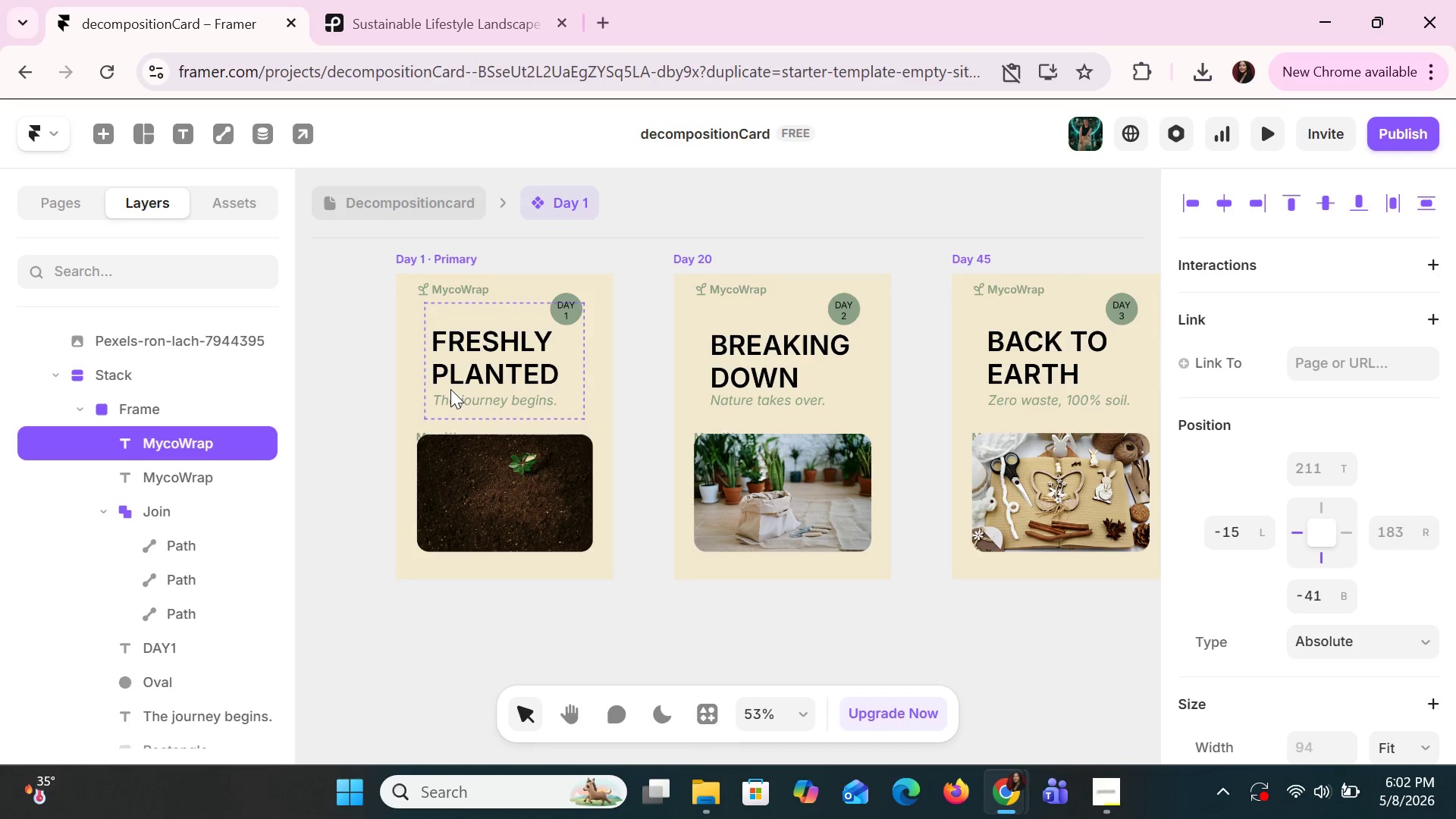 
hold_key(key=ArrowDown, duration=1.5)
 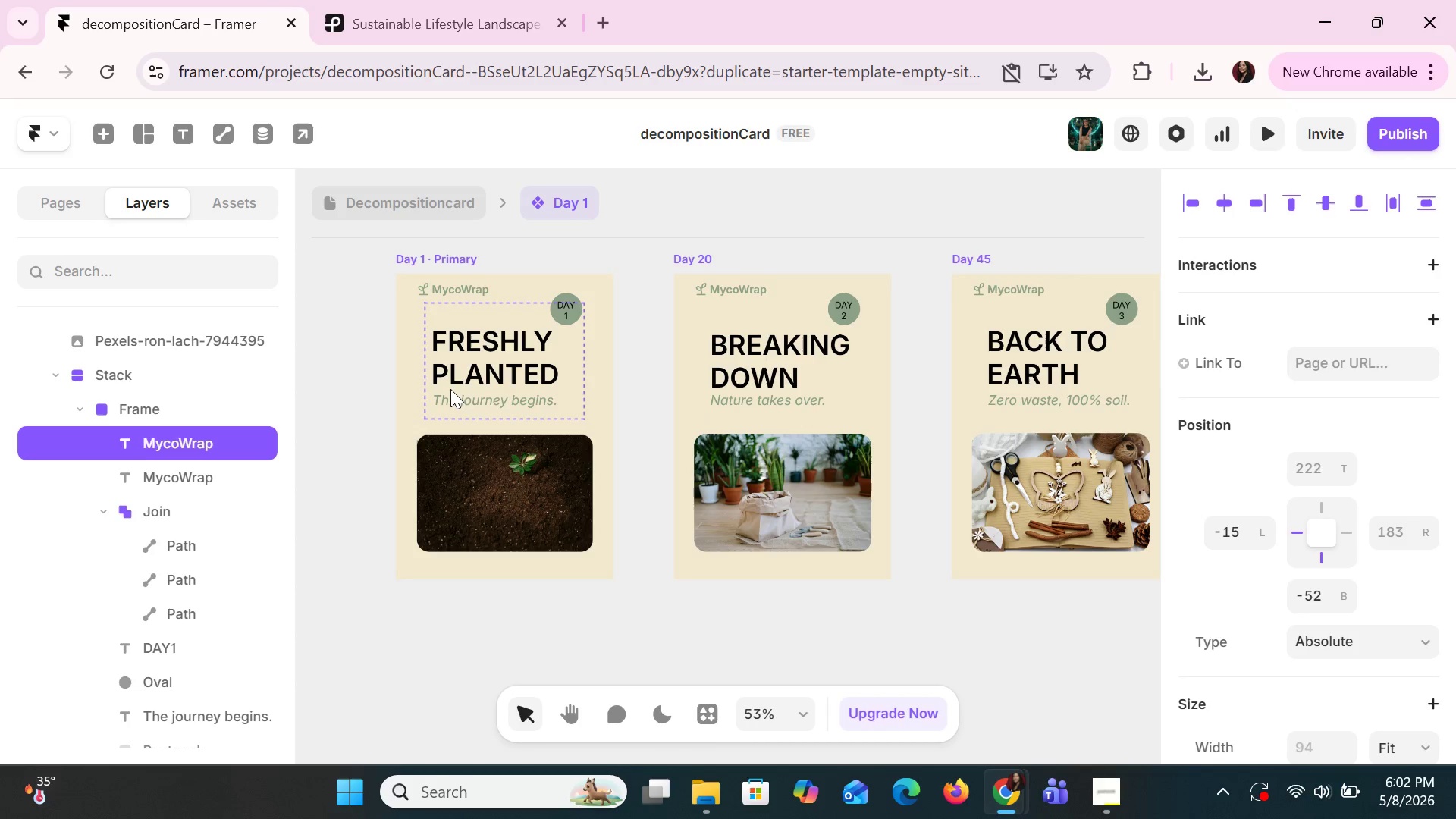 
hold_key(key=ArrowDown, duration=1.51)
 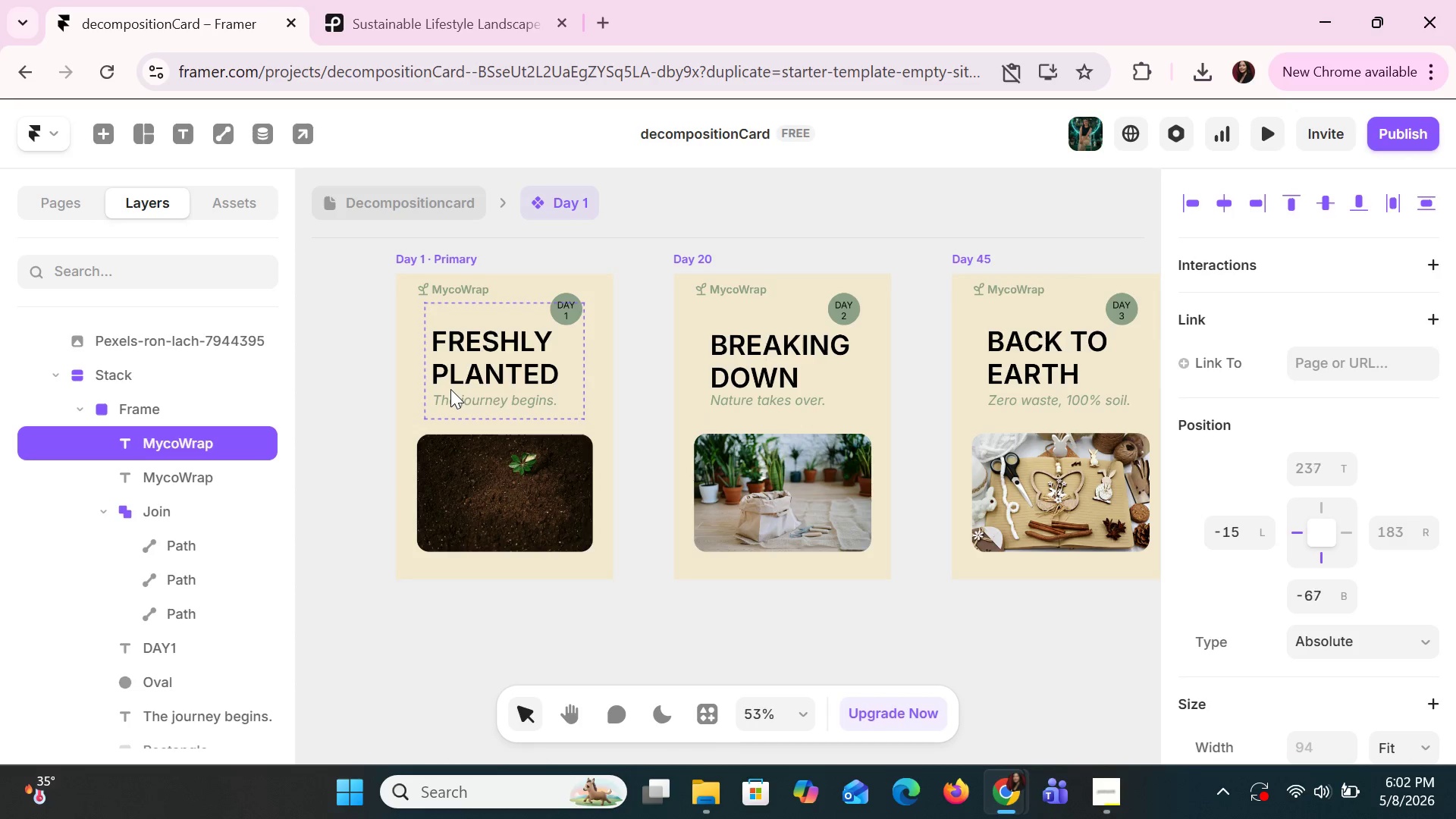 
hold_key(key=ArrowDown, duration=1.52)
 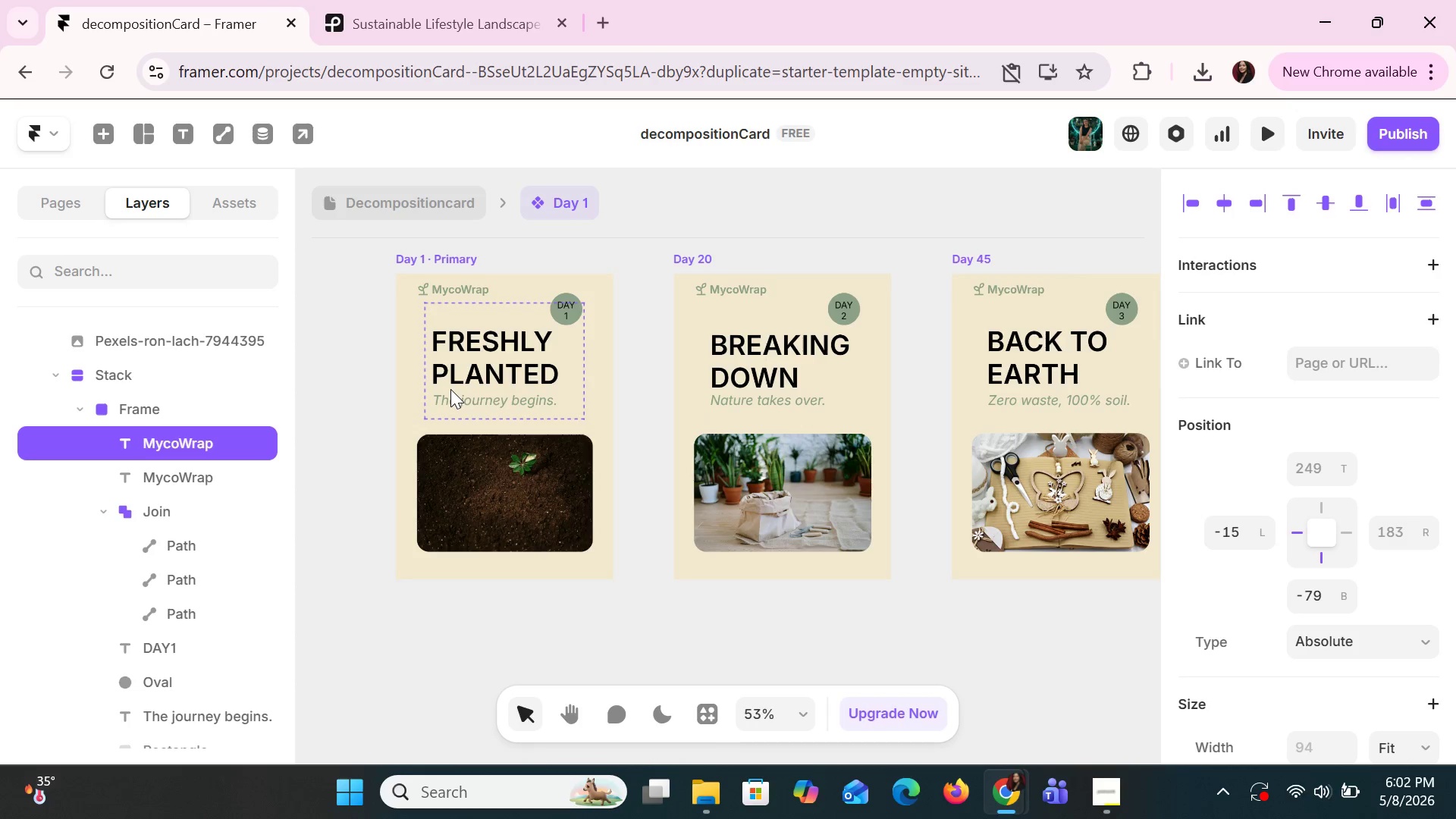 
hold_key(key=ArrowDown, duration=1.5)
 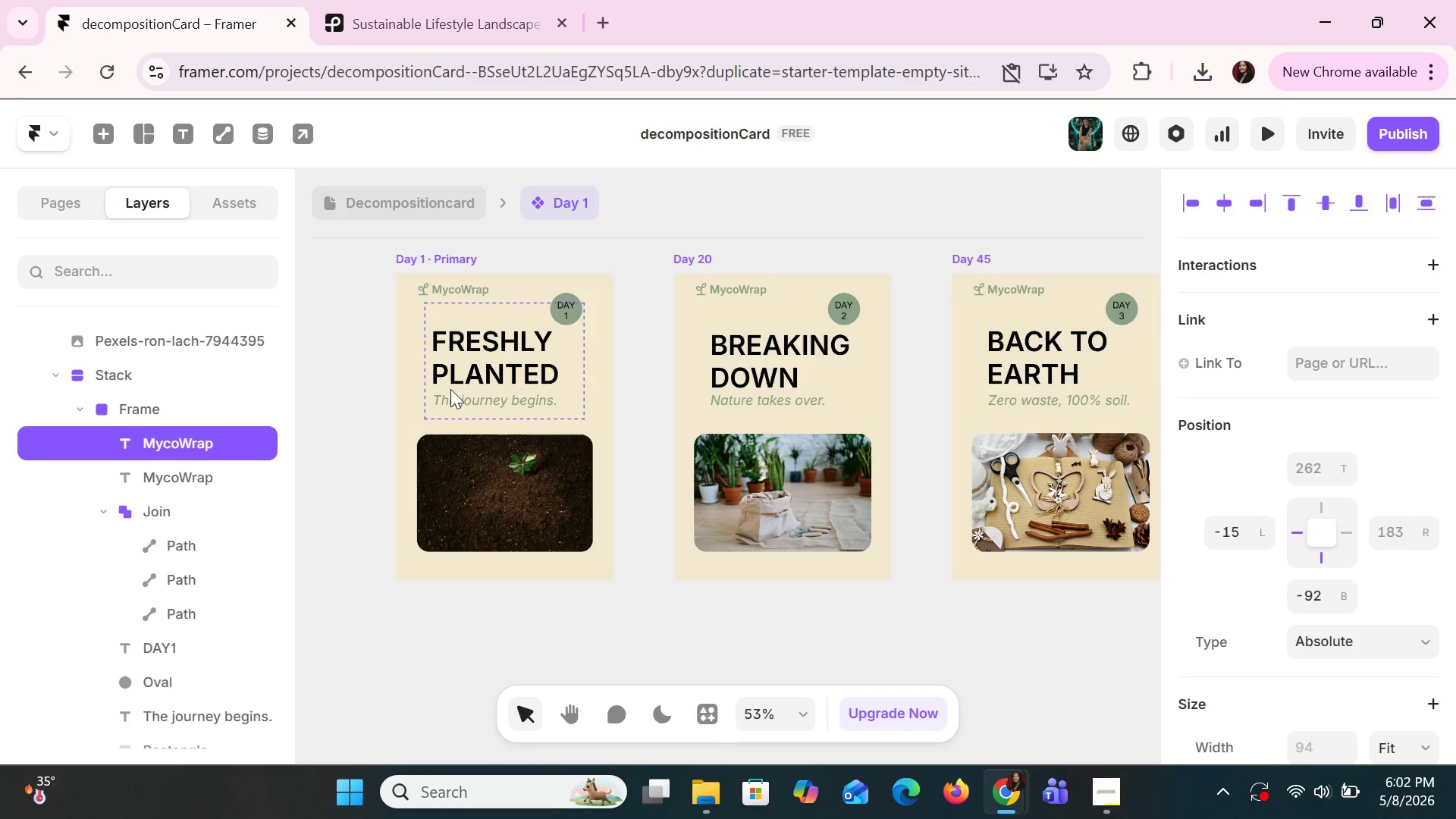 
hold_key(key=ArrowDown, duration=1.5)
 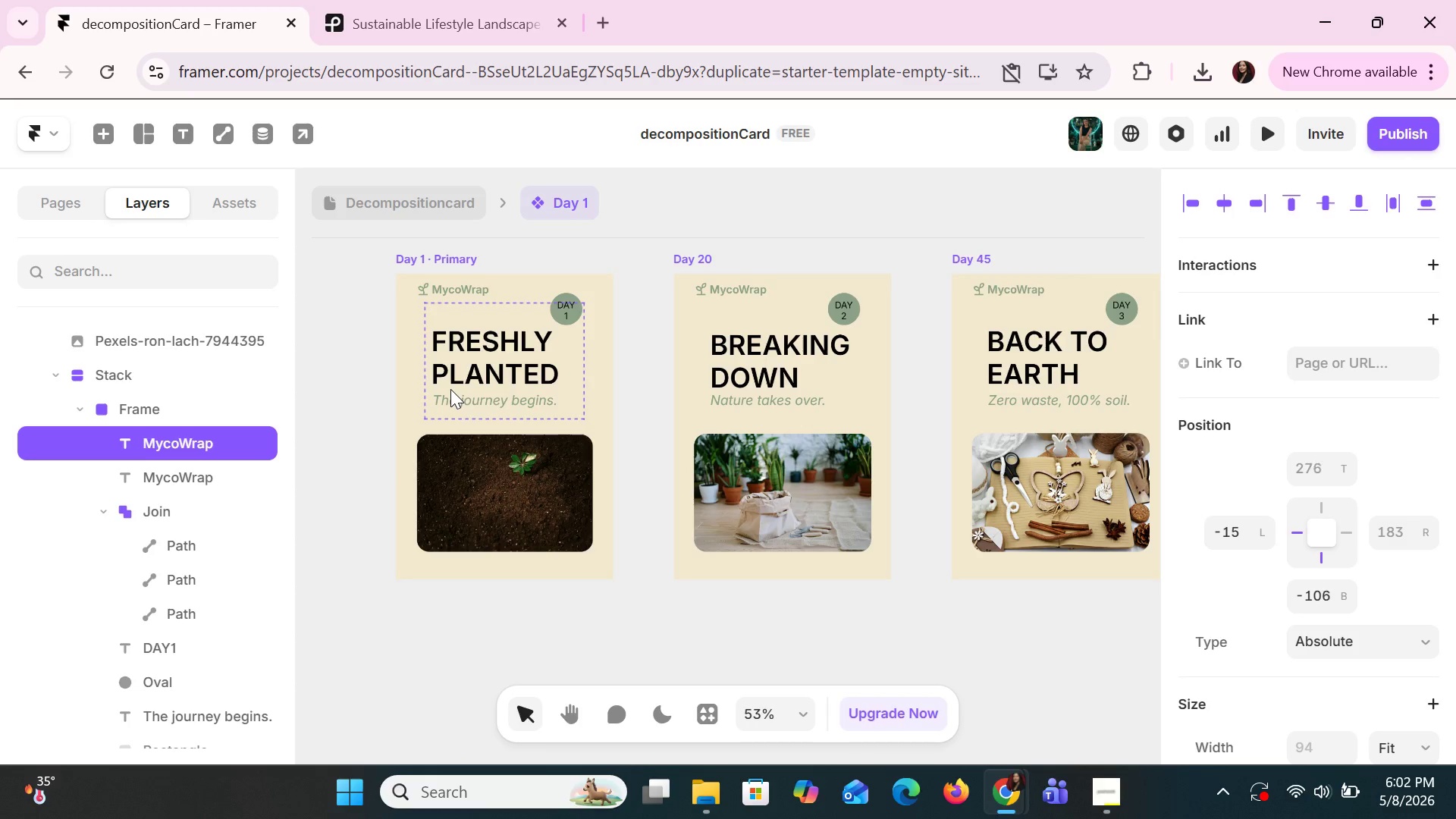 
hold_key(key=ArrowDown, duration=1.5)
 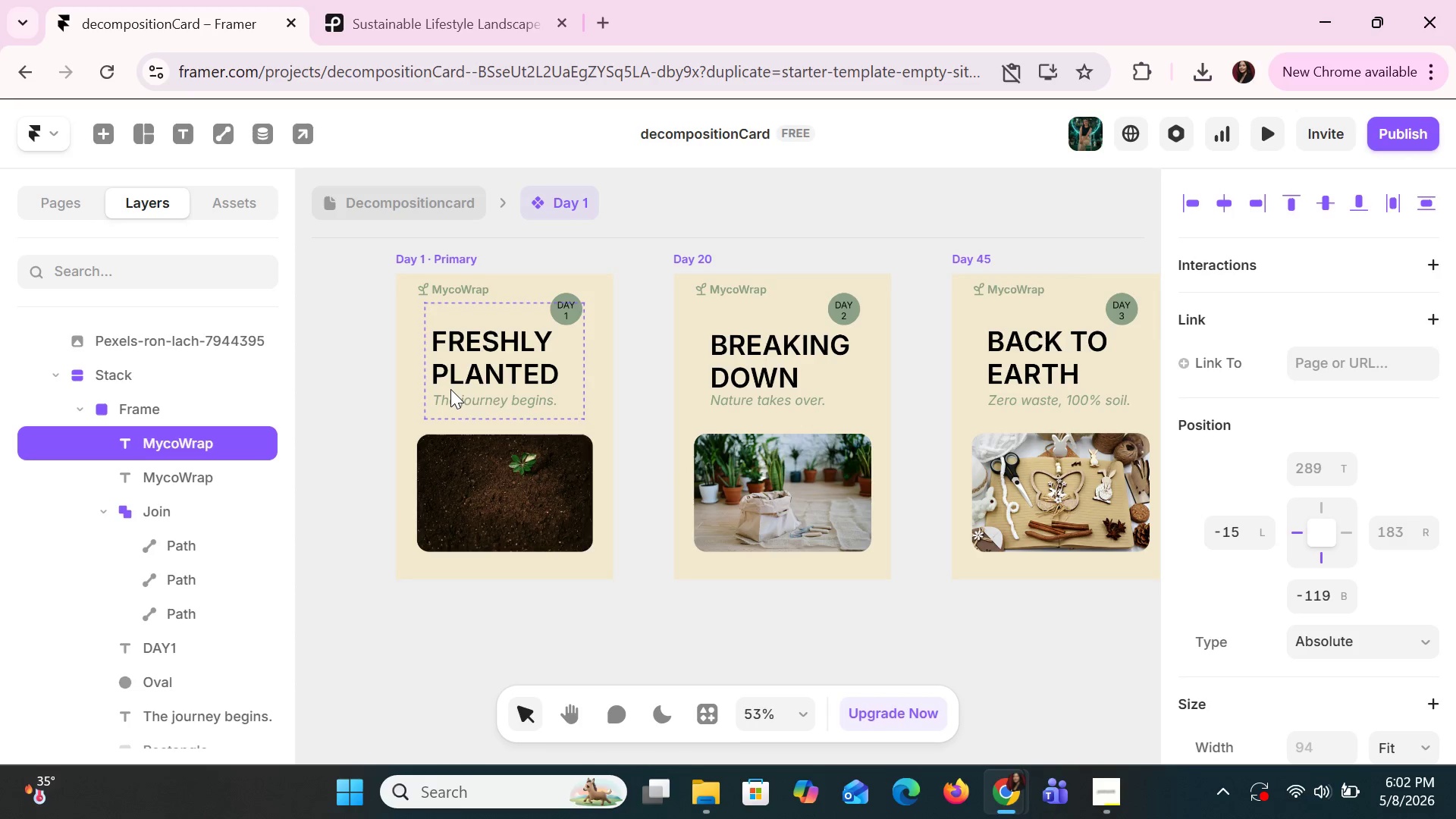 
hold_key(key=ArrowDown, duration=1.5)
 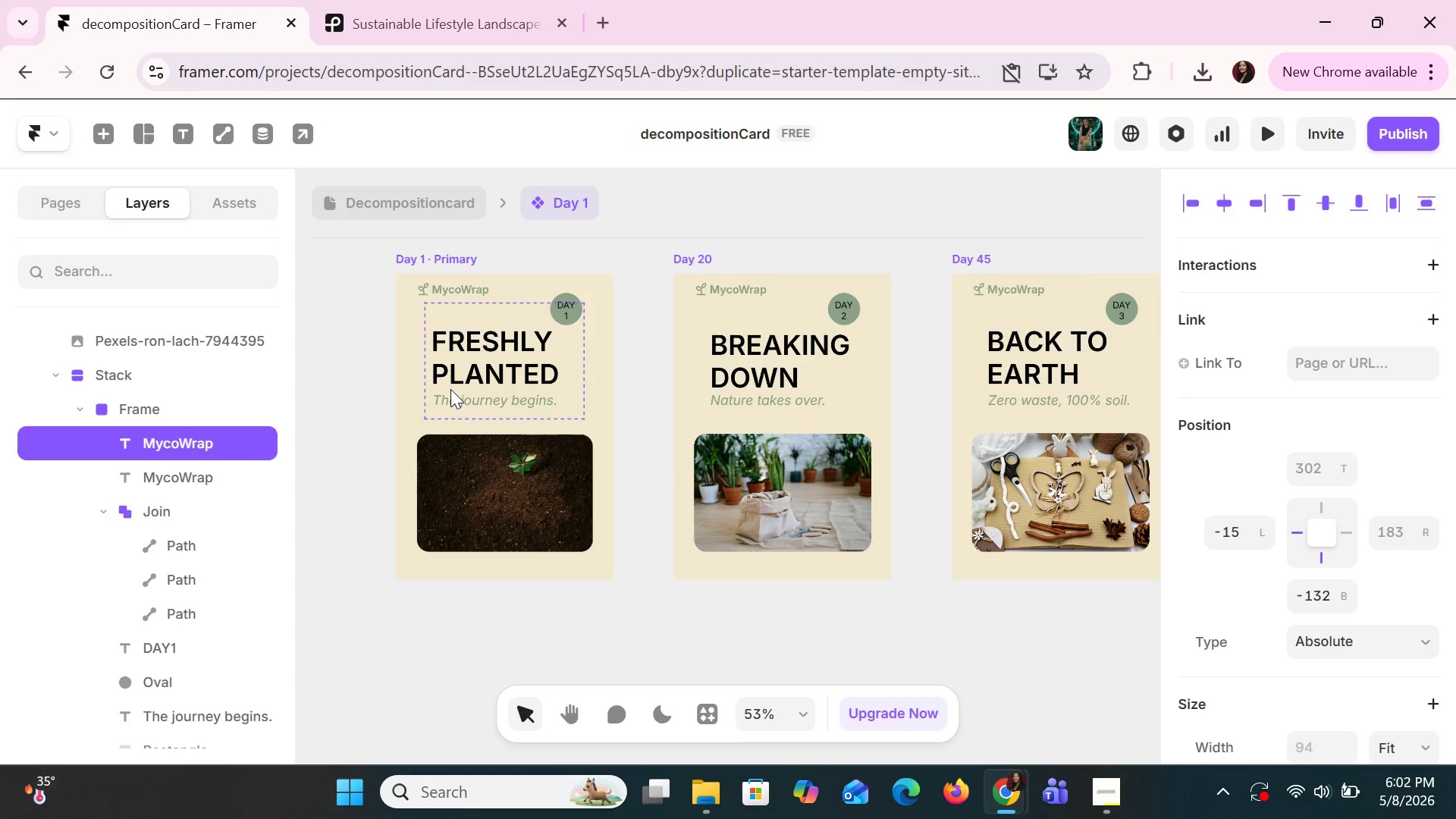 
hold_key(key=ArrowDown, duration=1.5)
 